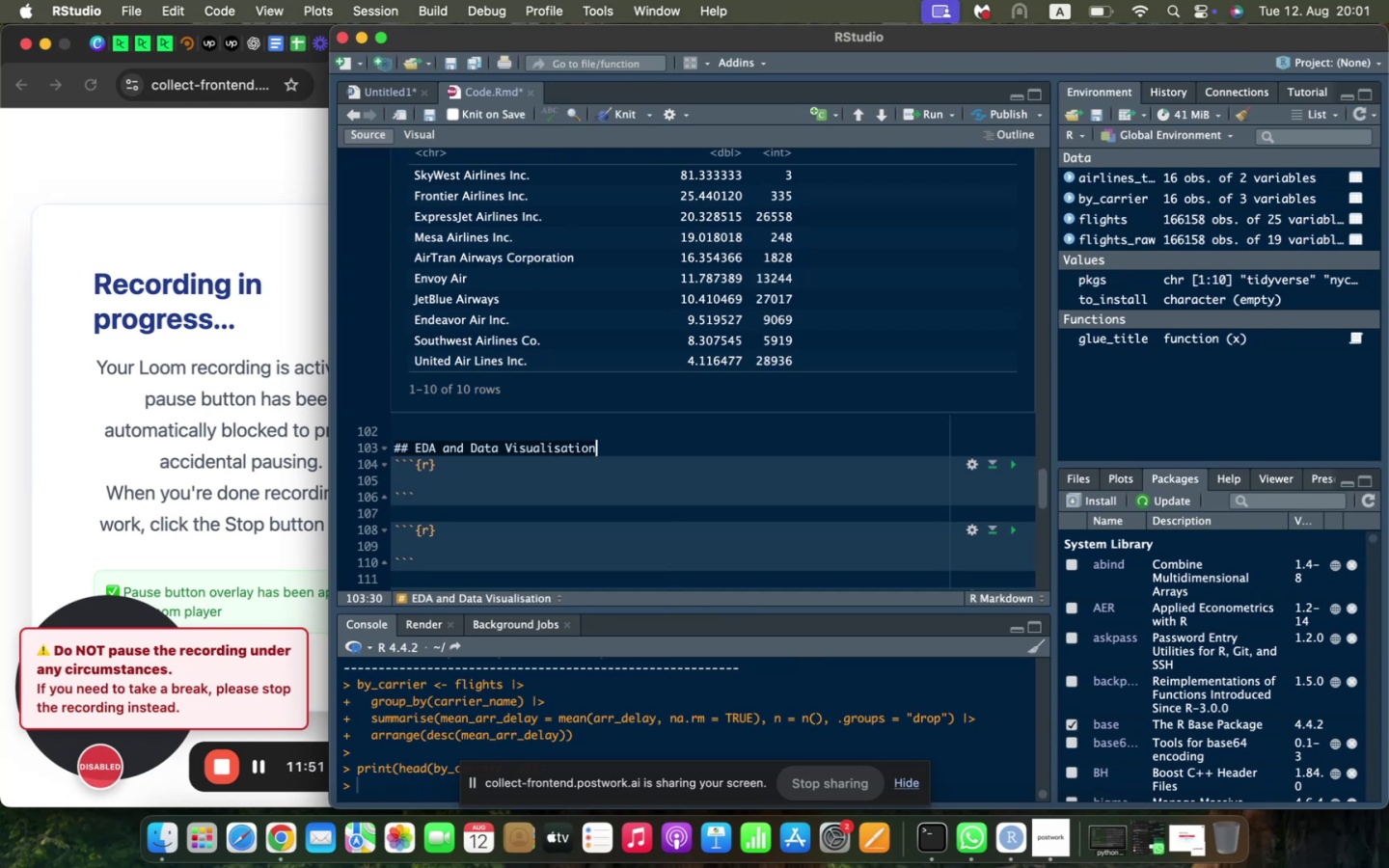 
 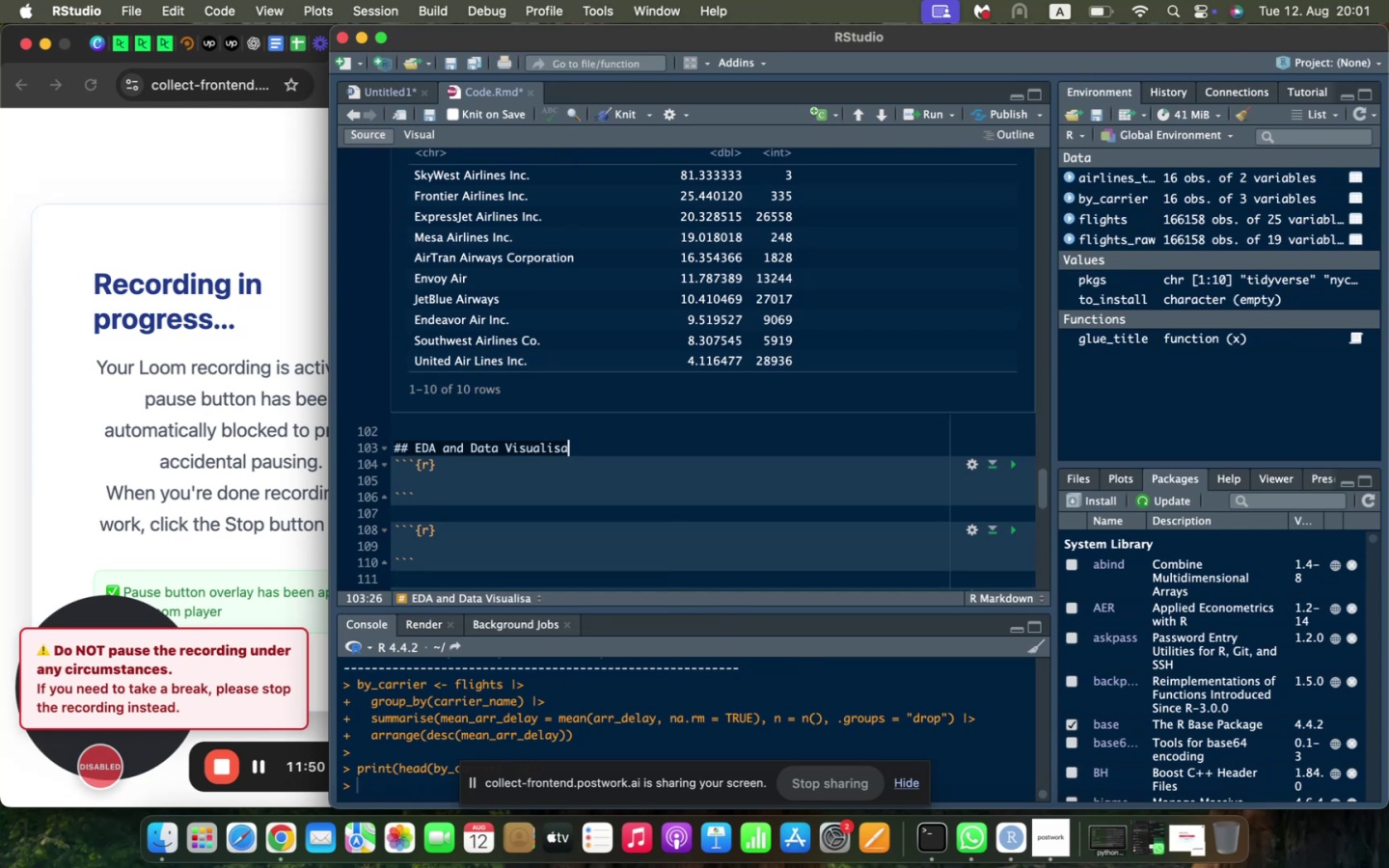 
hold_key(key=ArrowLeft, duration=0.96)
 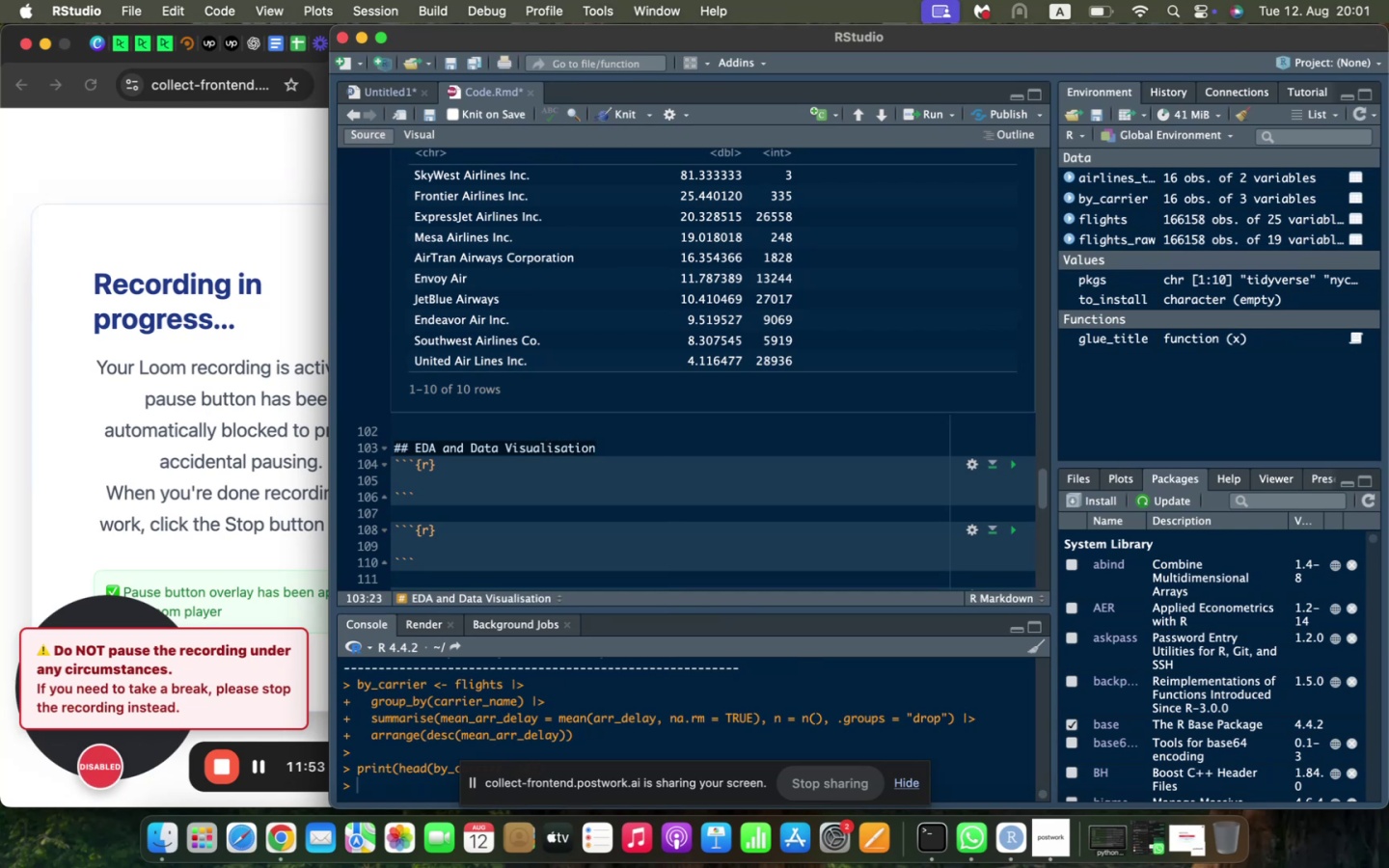 
key(ArrowLeft)
 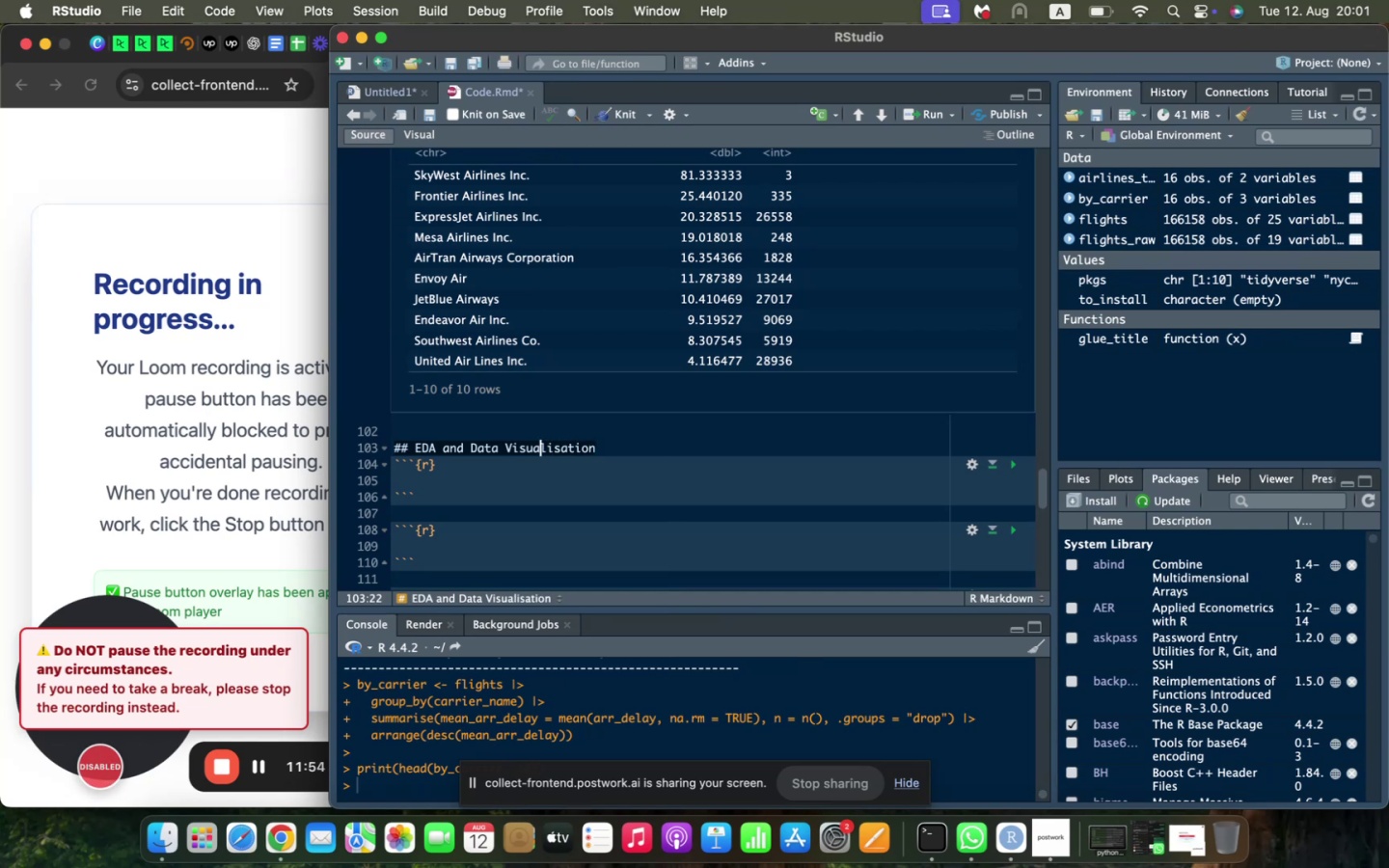 
key(ArrowDown)
 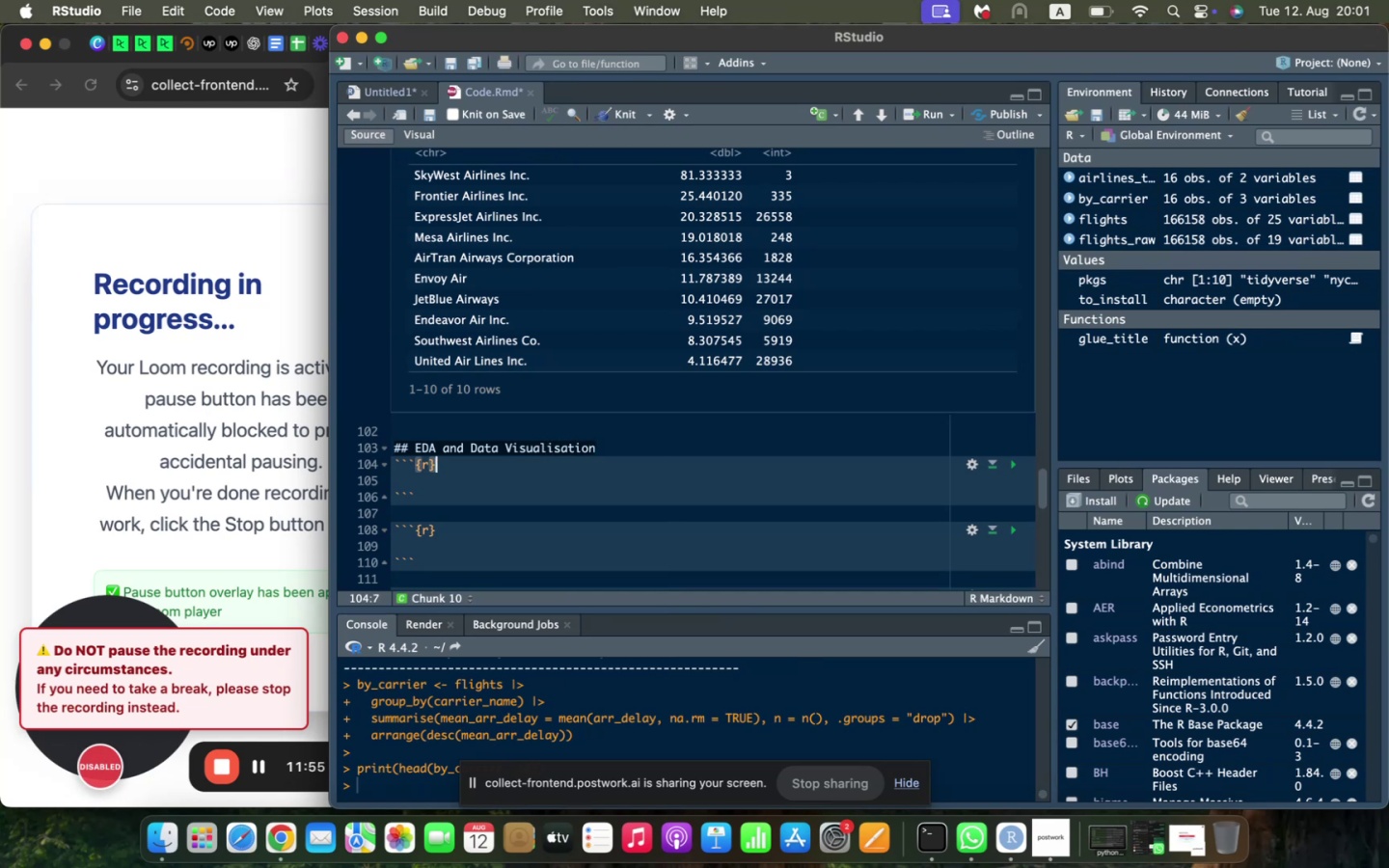 
key(ArrowLeft)
 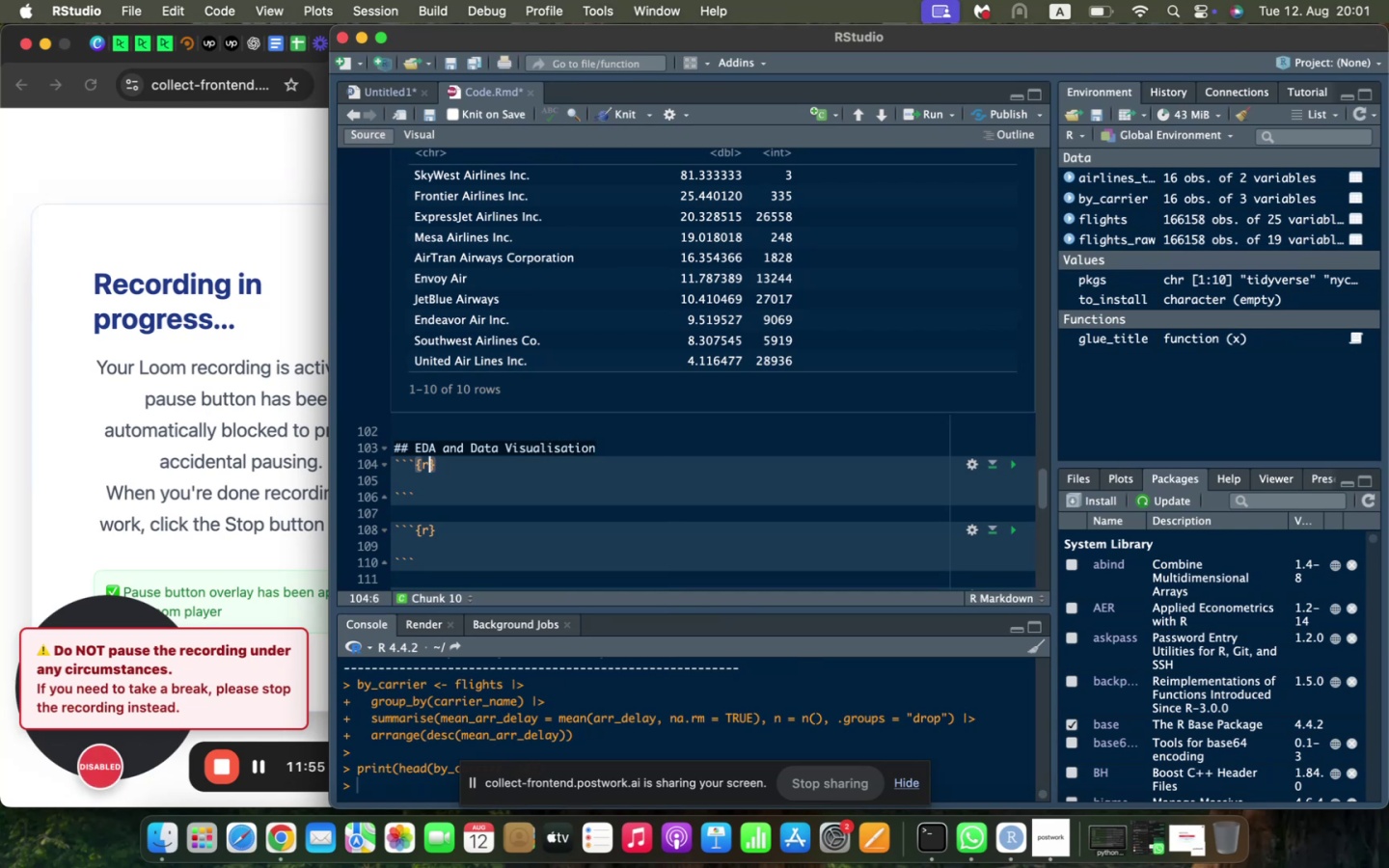 
key(ArrowLeft)
 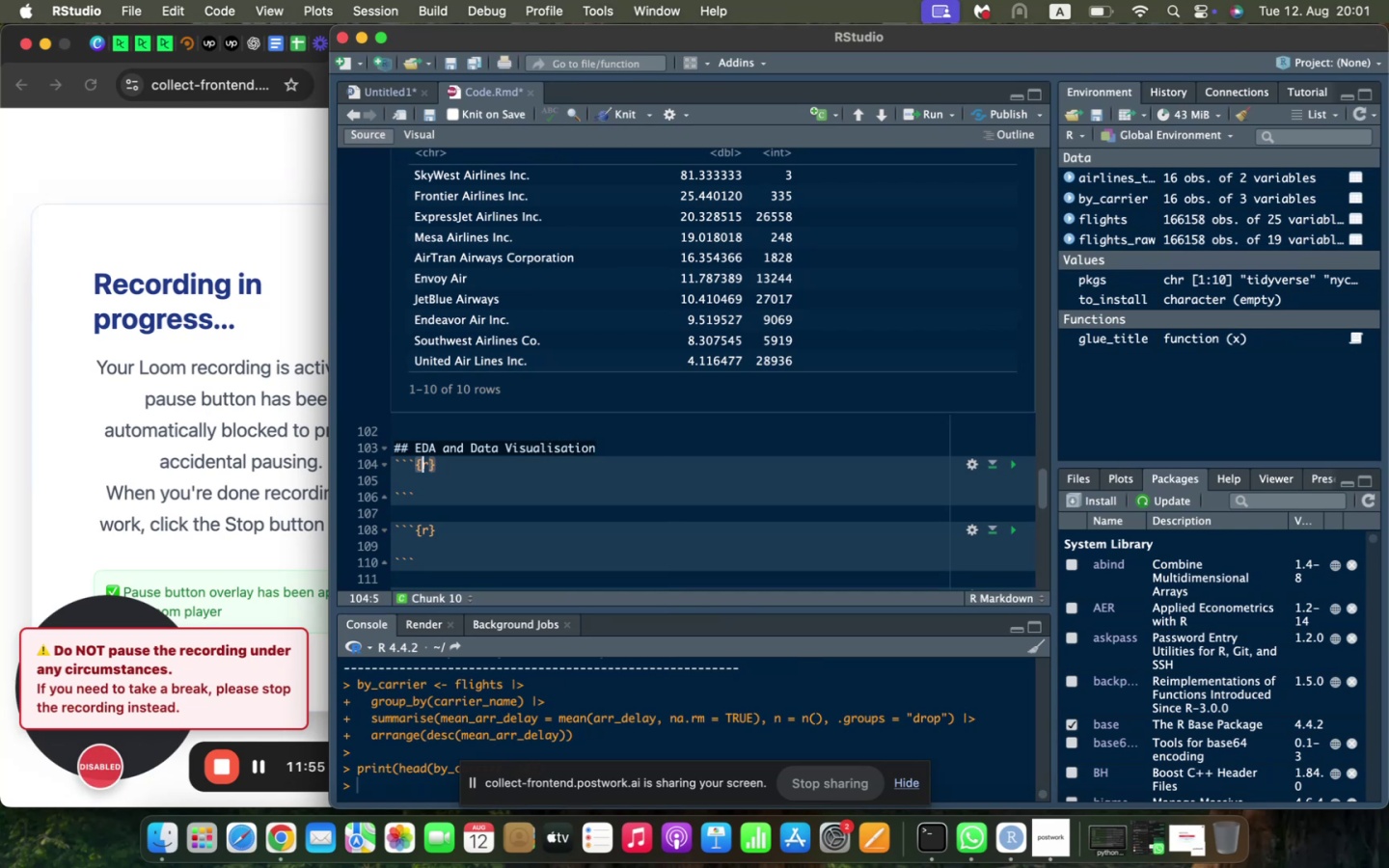 
key(ArrowLeft)
 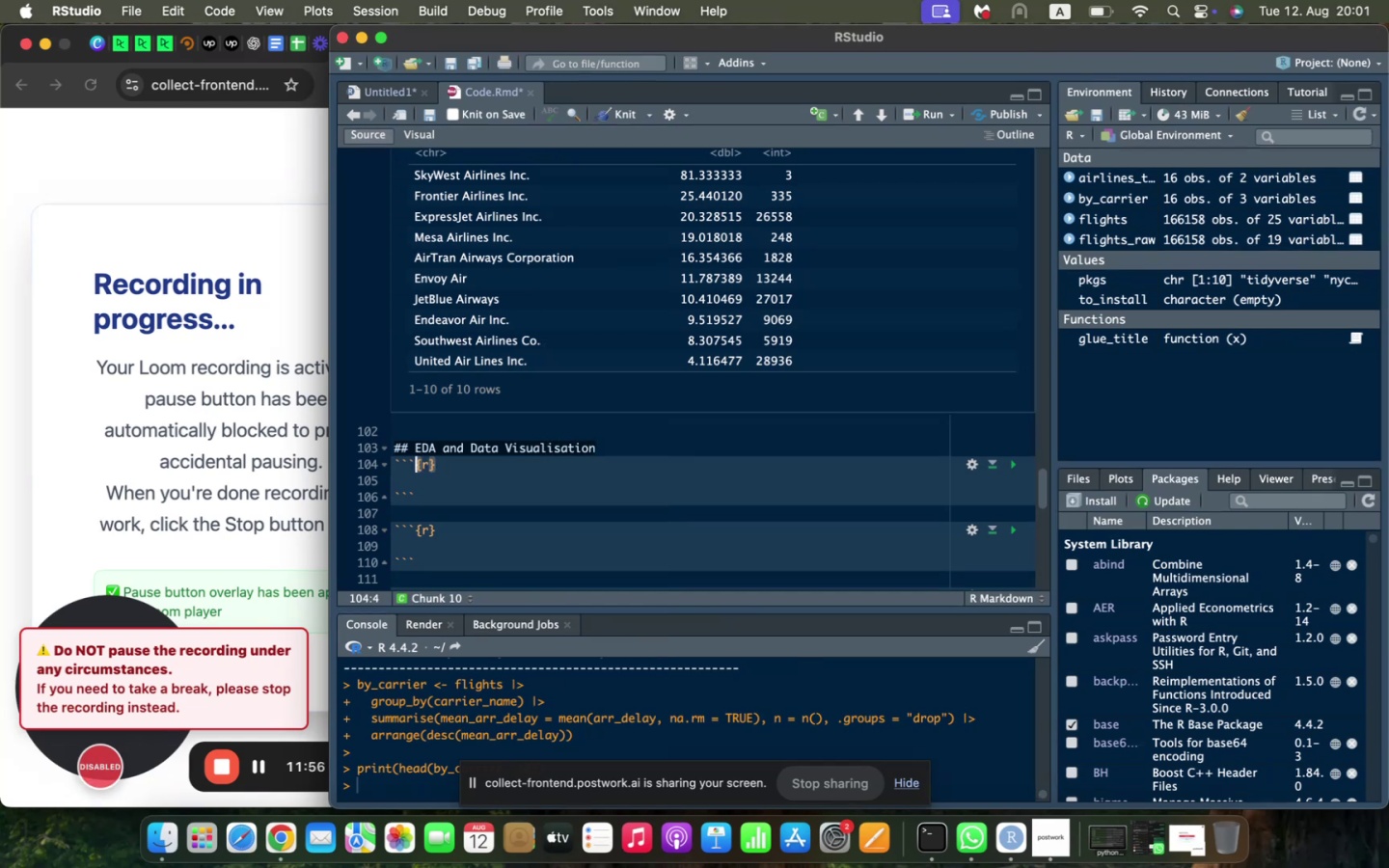 
key(ArrowLeft)
 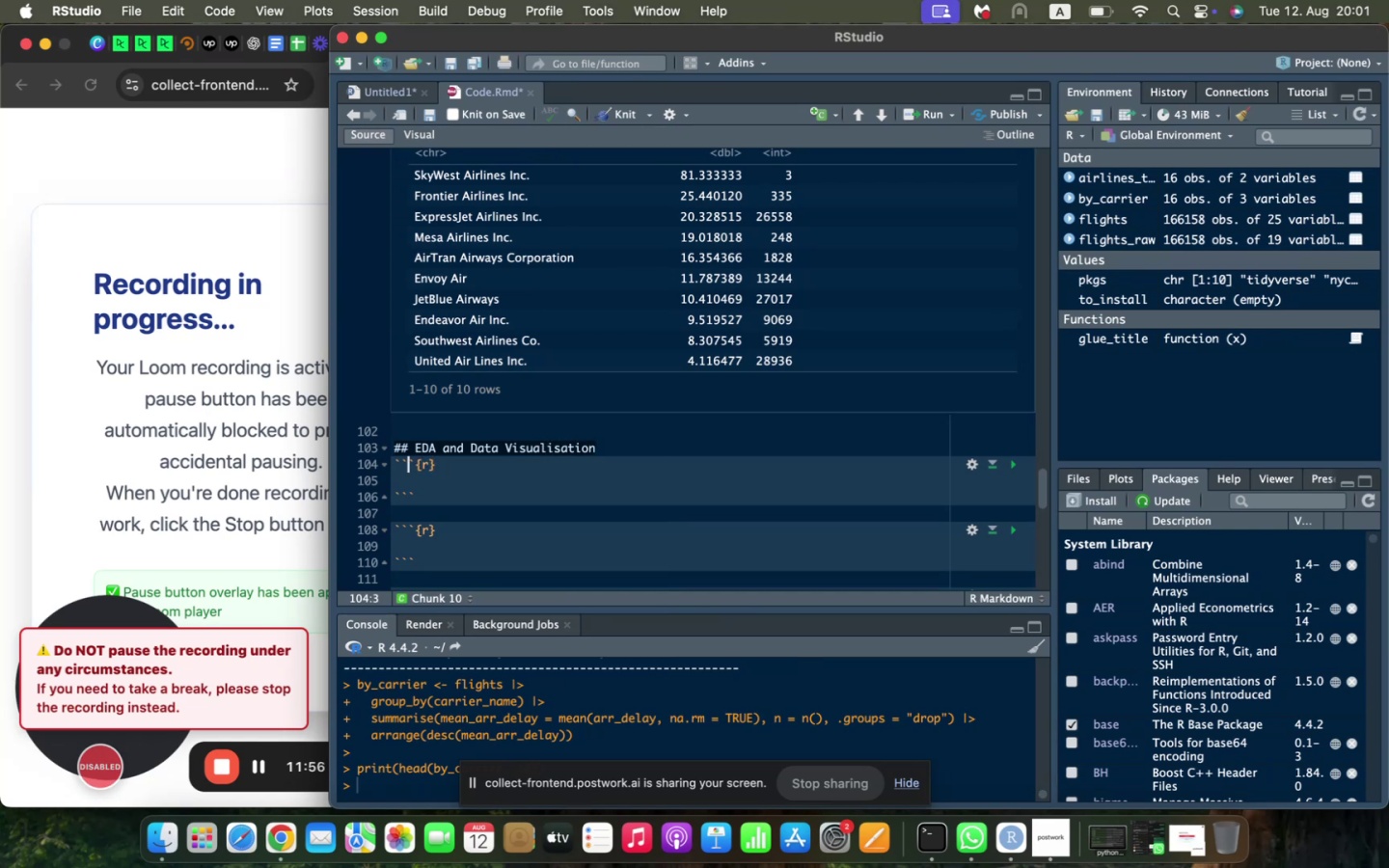 
key(ArrowLeft)
 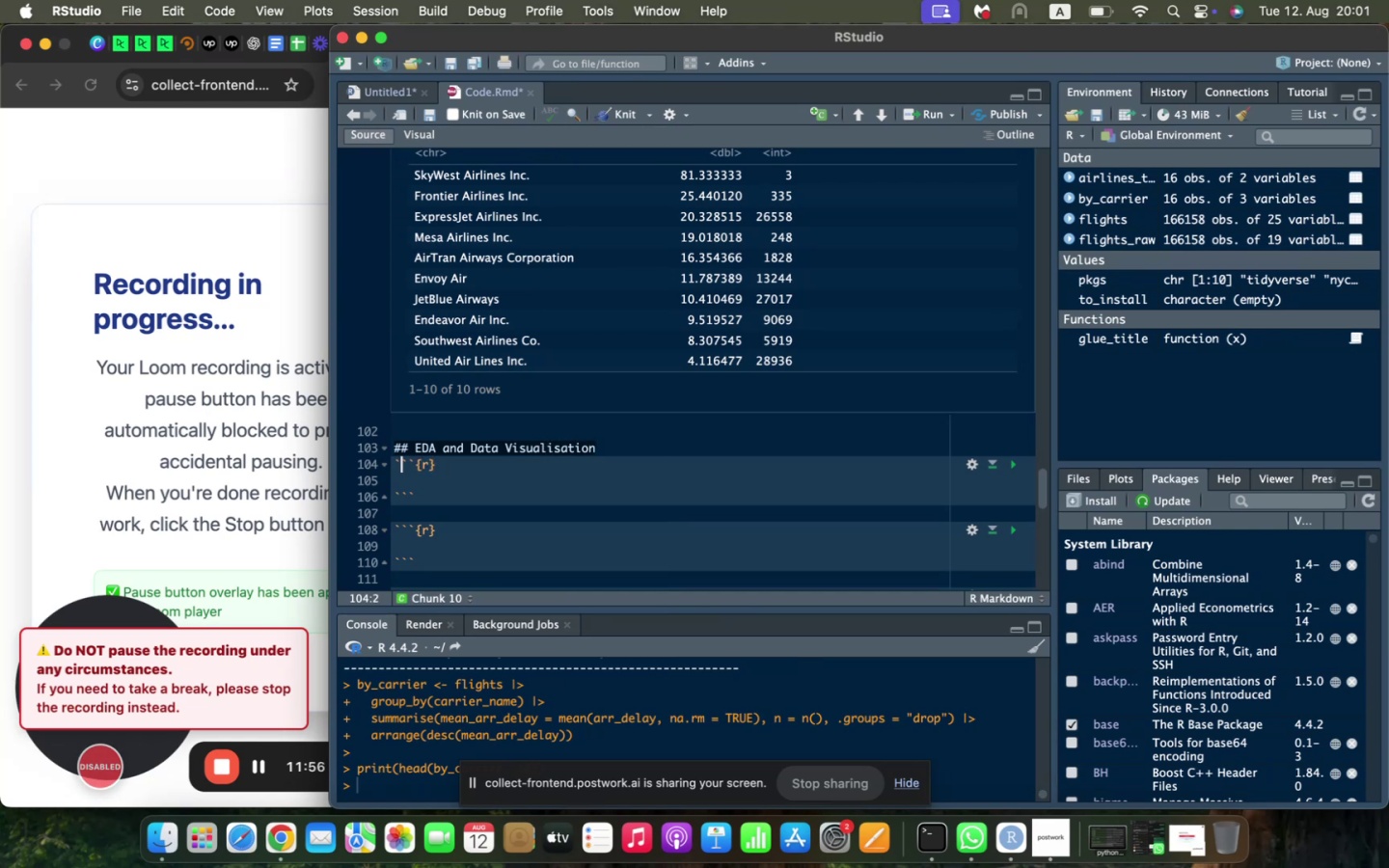 
key(ArrowLeft)
 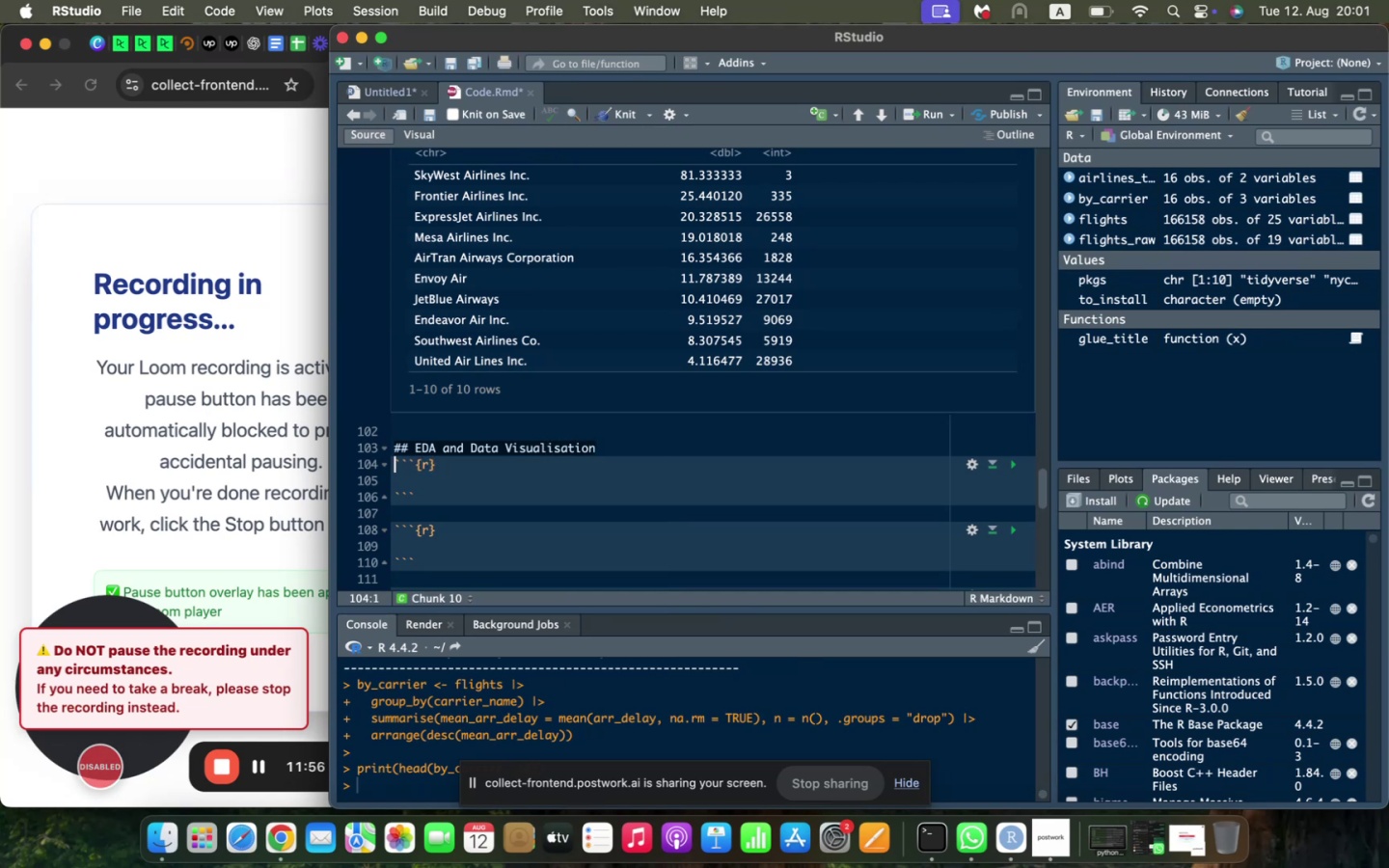 
key(Enter)
 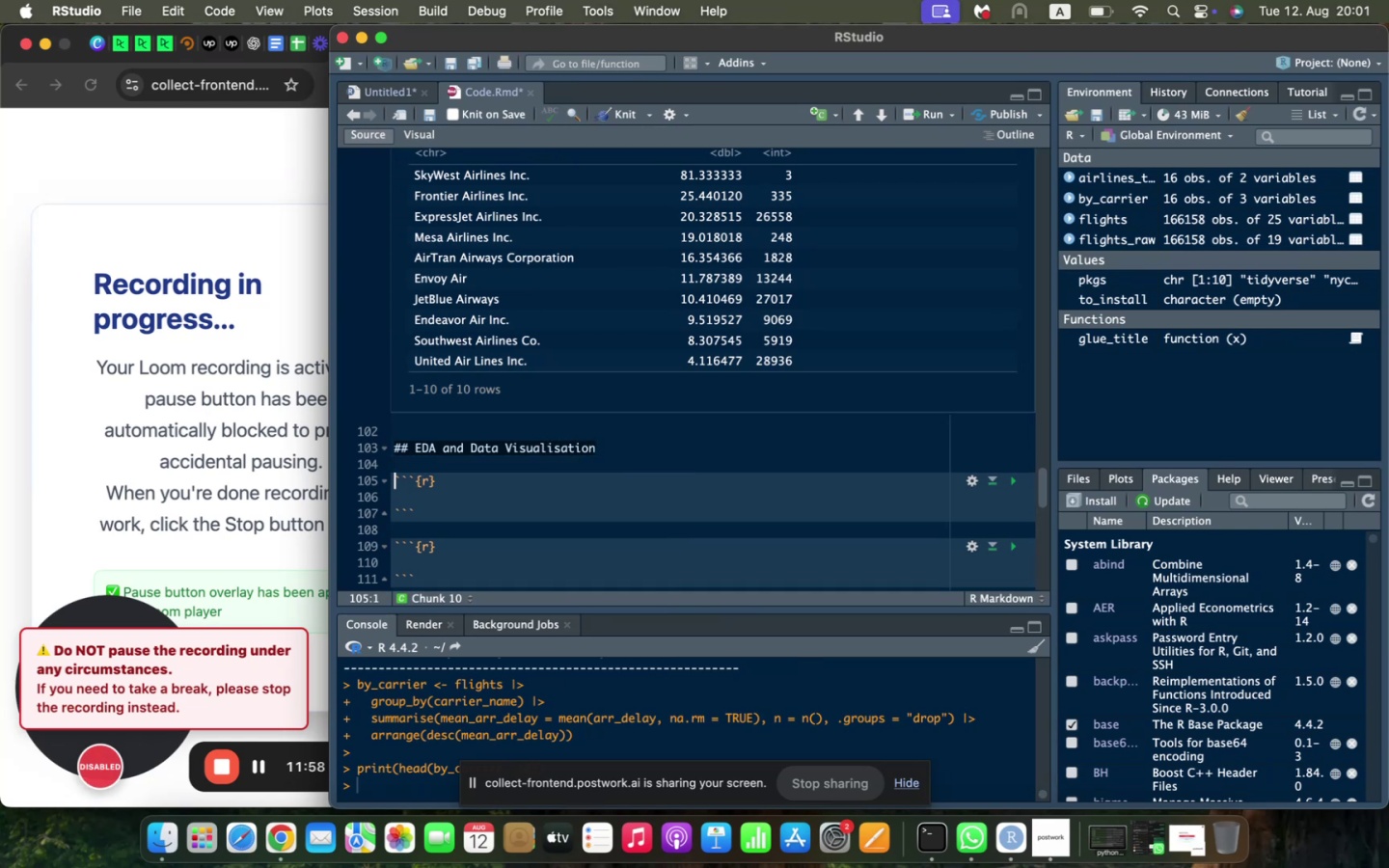 
key(ArrowDown)
 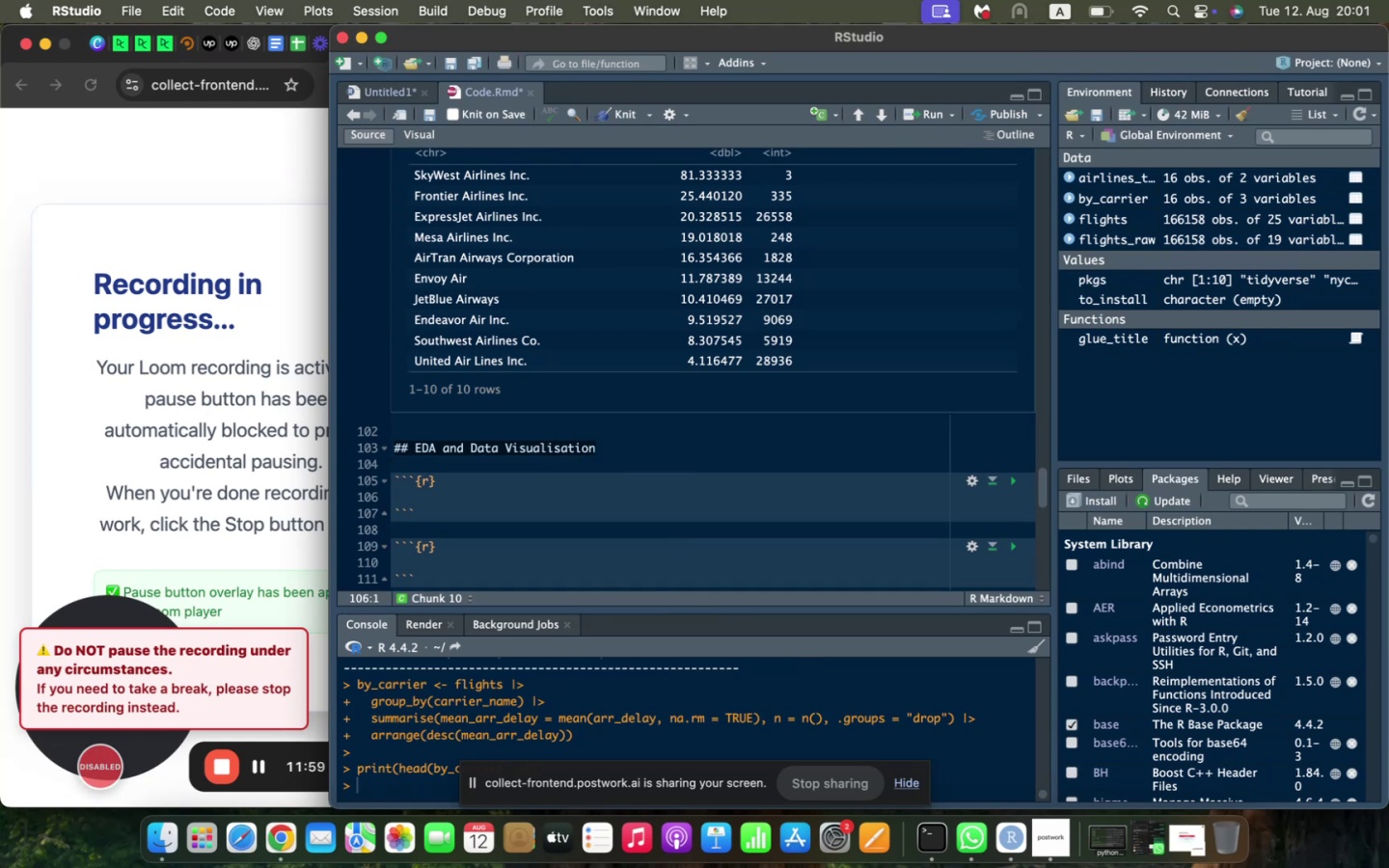 
scroll: coordinate [402, 432], scroll_direction: down, amount: 6.0
 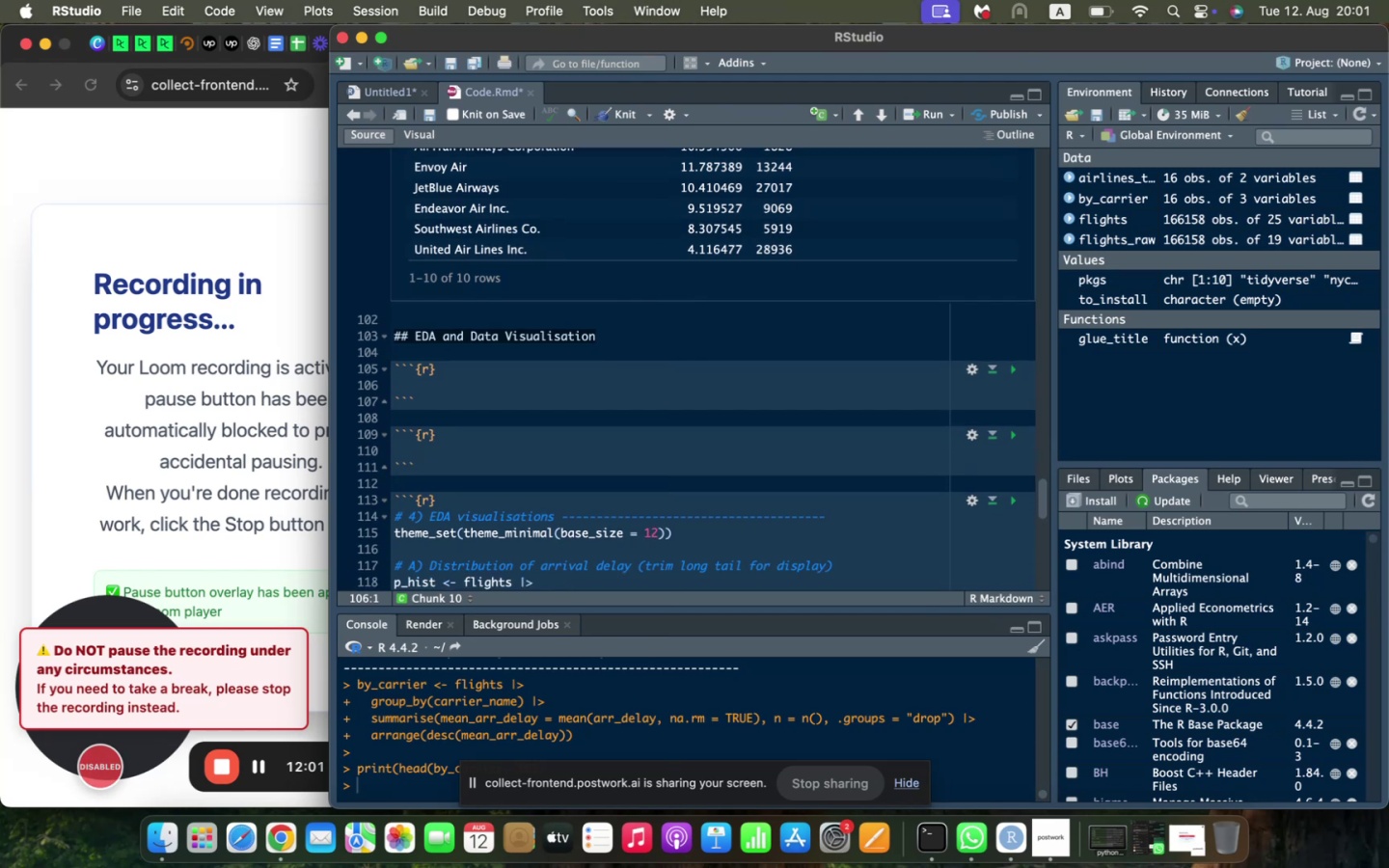 
type(tmem)
key(Backspace)
key(Backspace)
key(Backspace)
type(heme_set(theme_minimal(base_size = 12)
 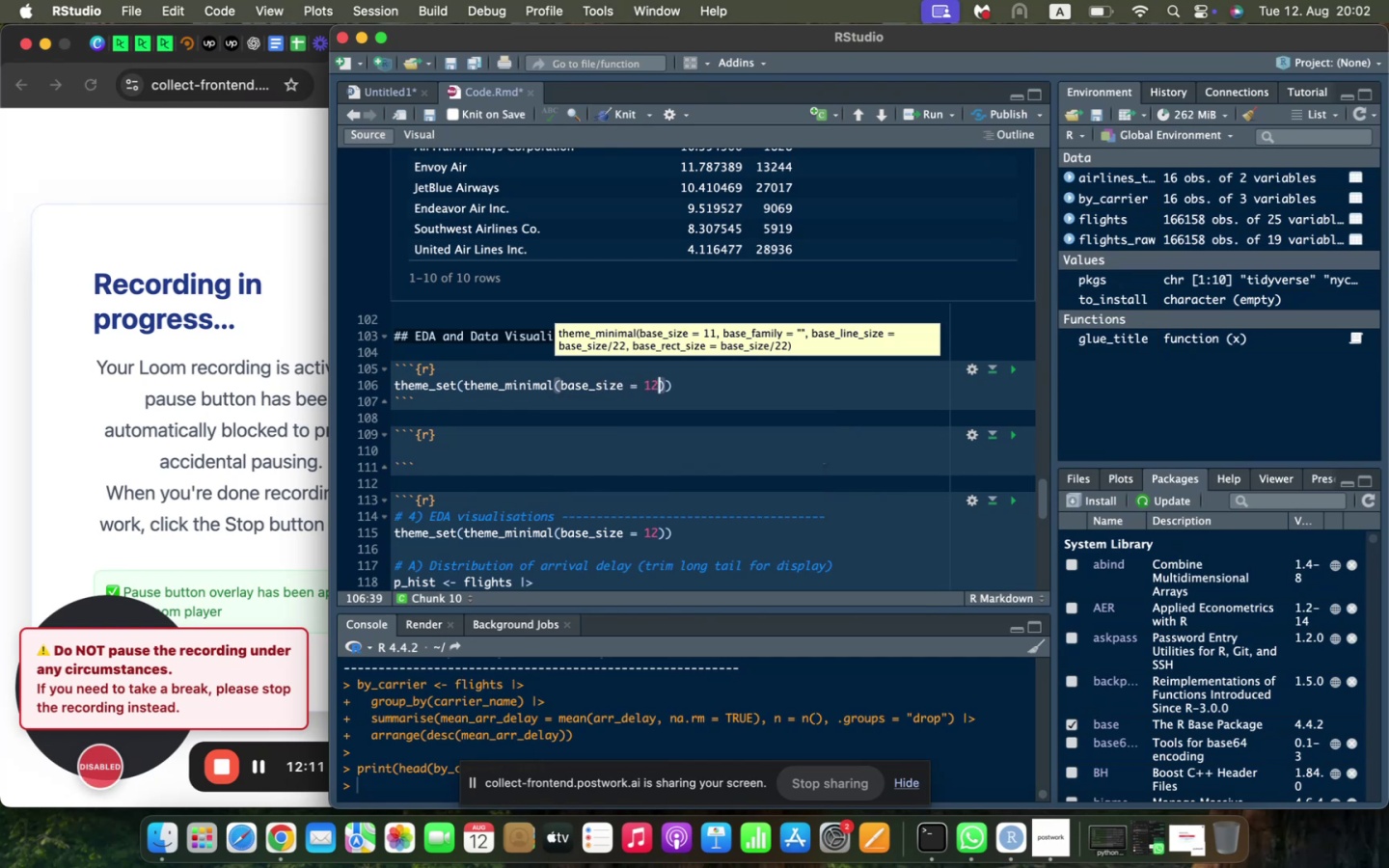 
 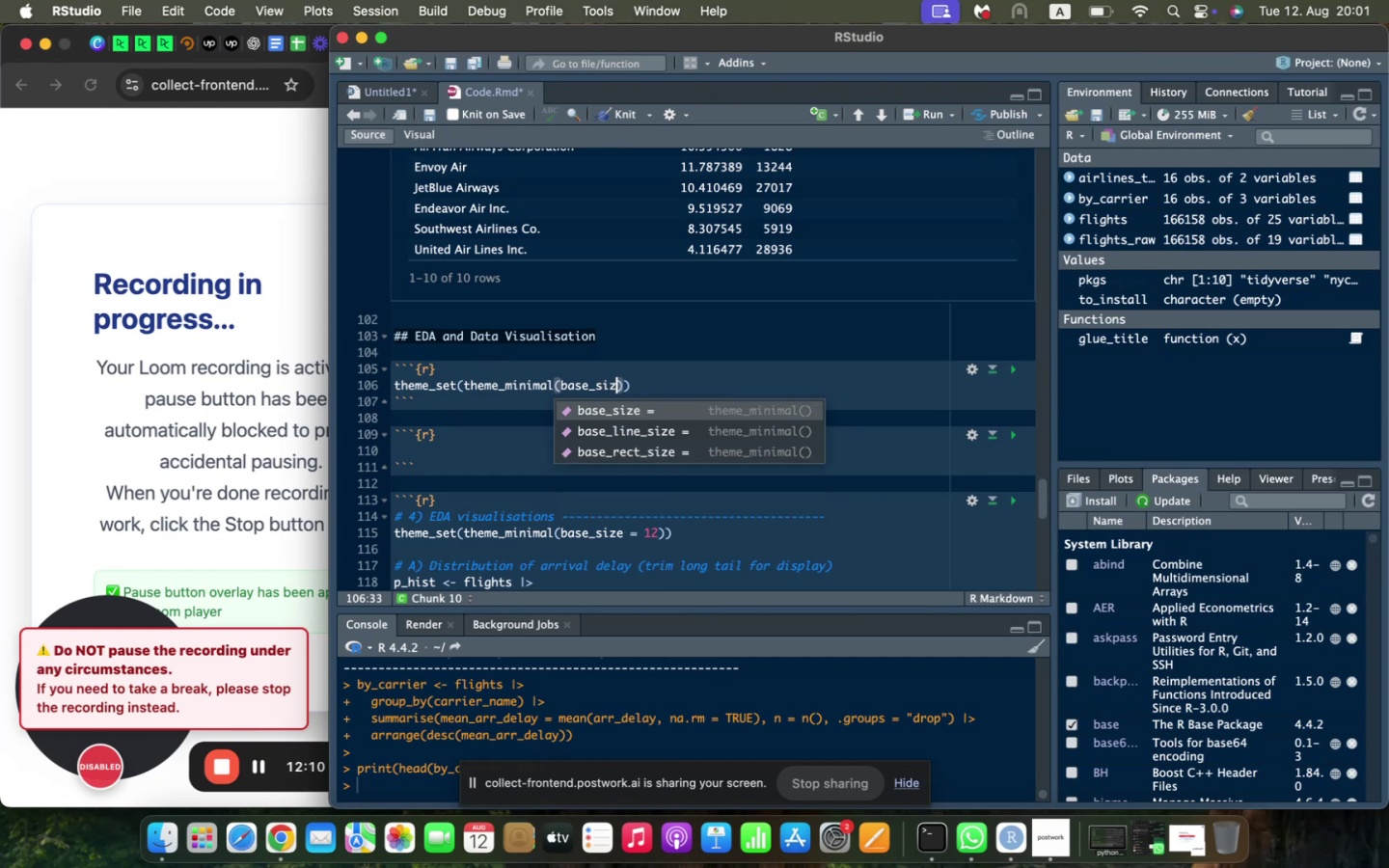 
key(ArrowRight)
 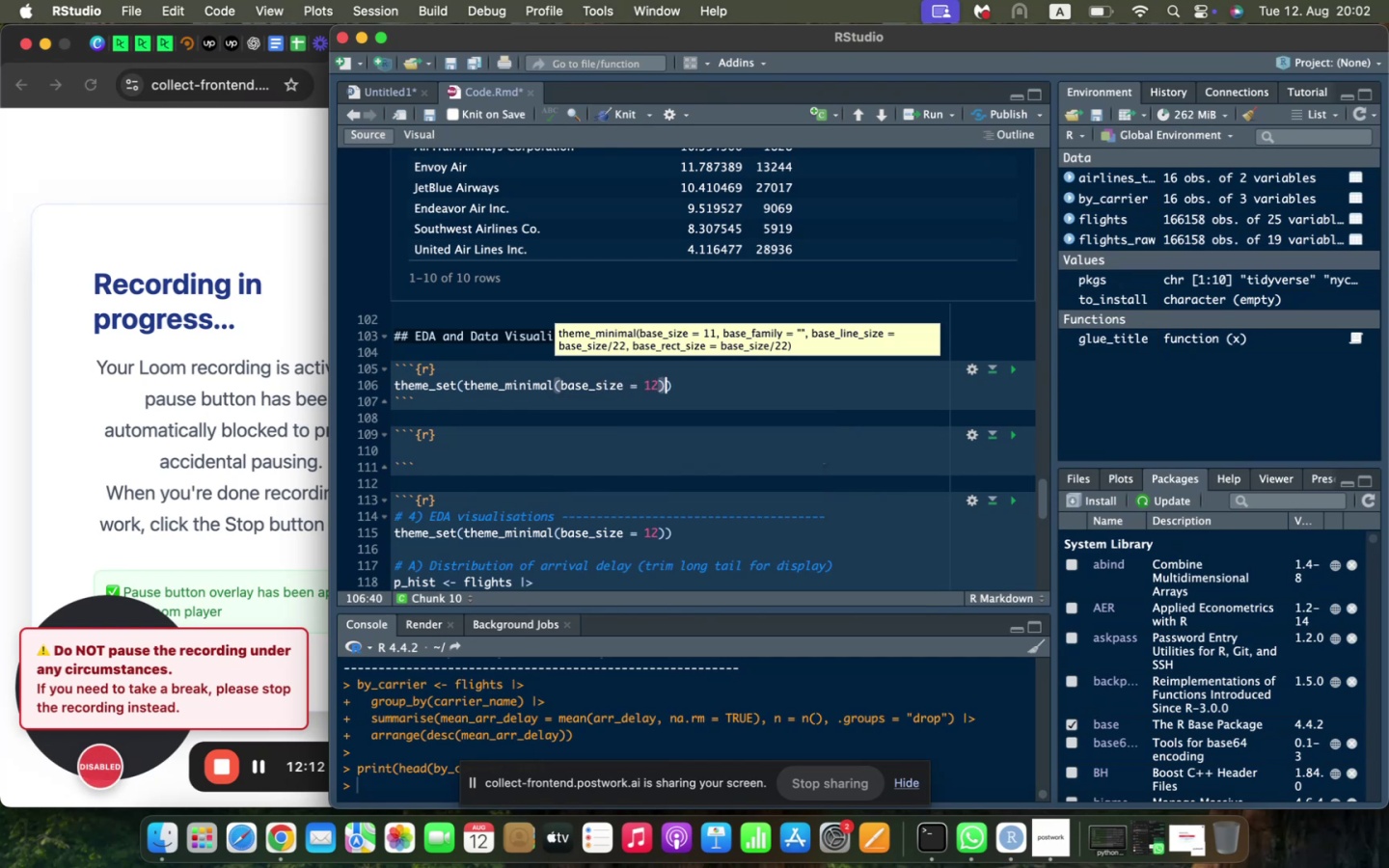 
key(ArrowRight)
 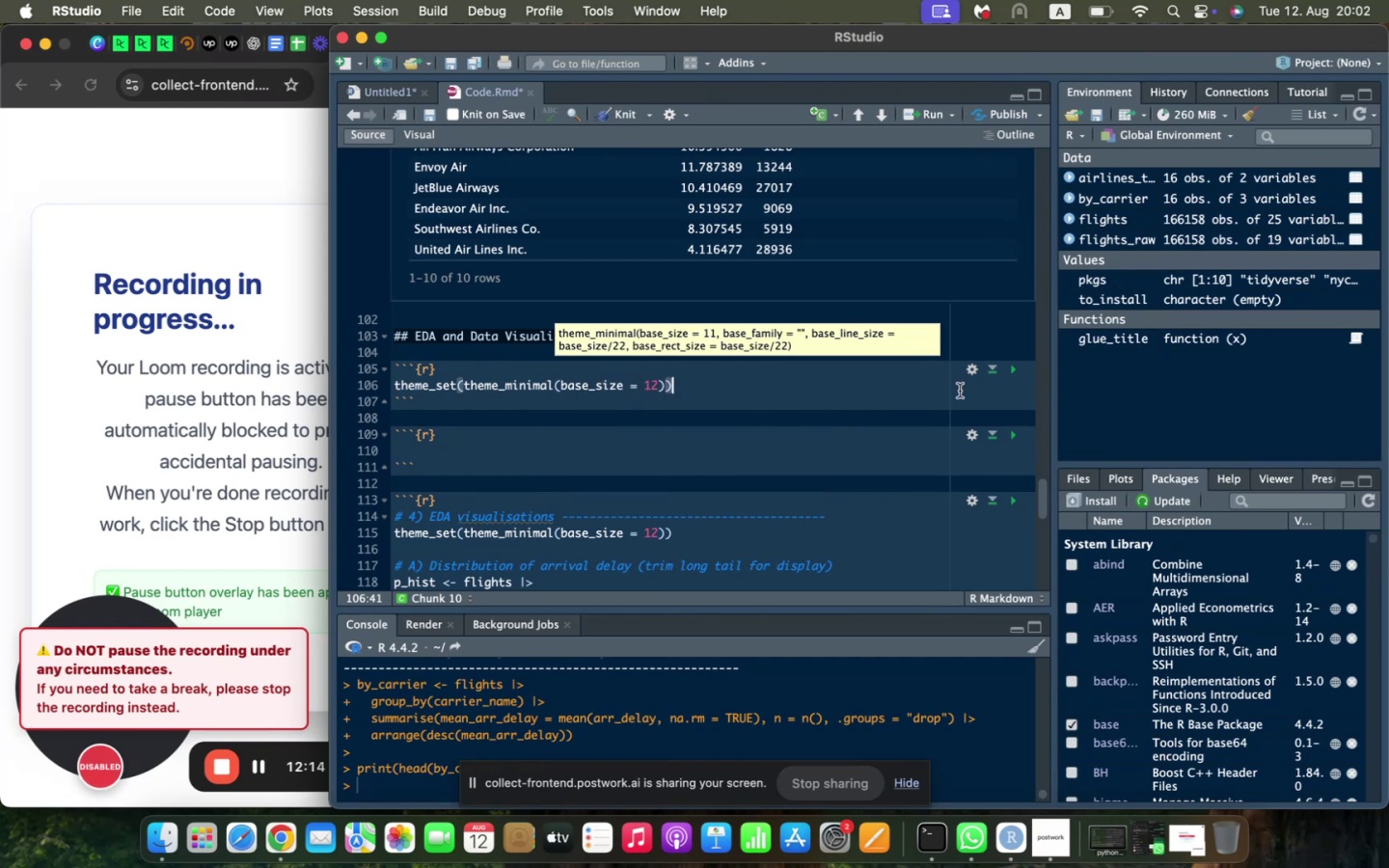 
left_click([1010, 373])
 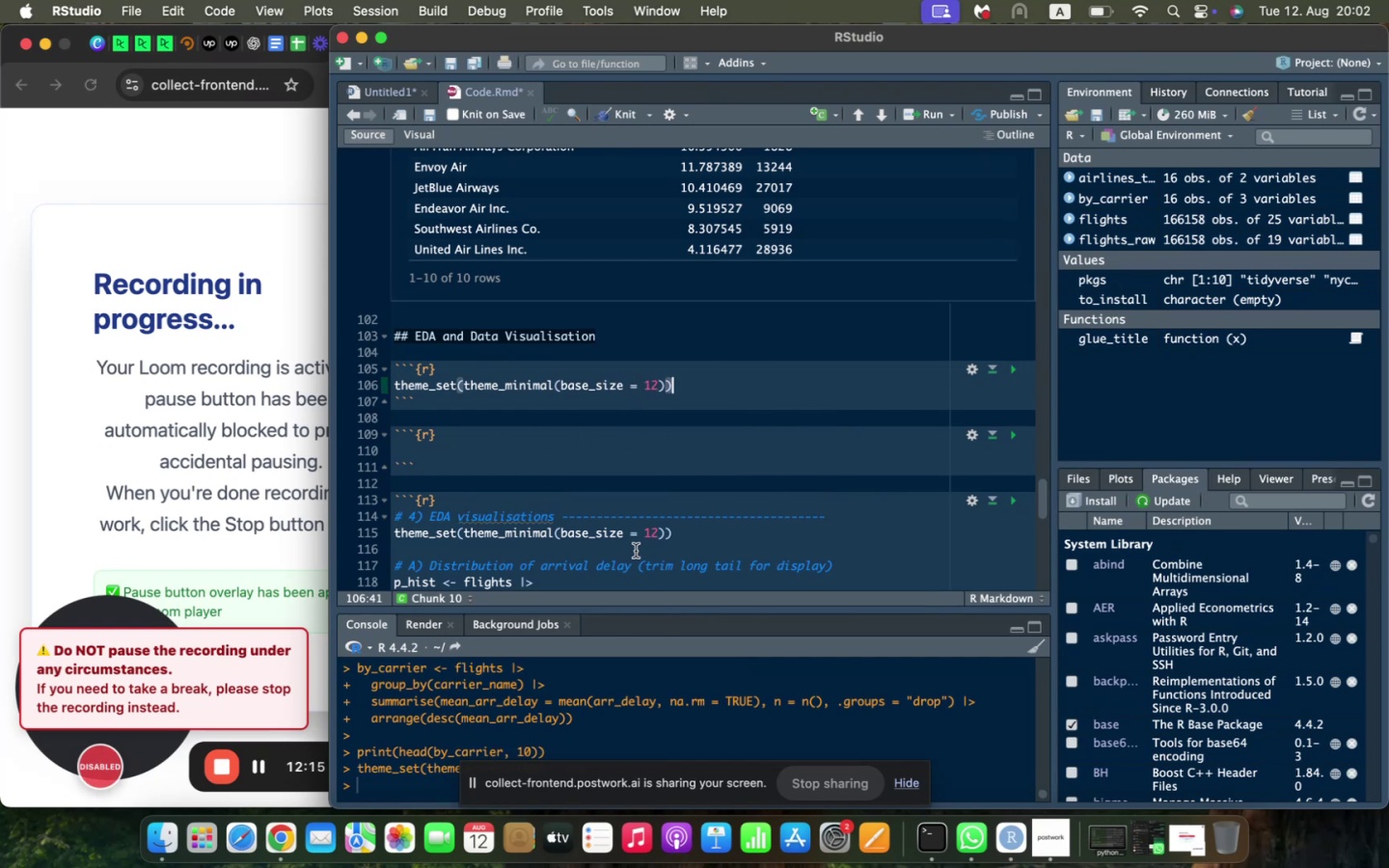 
scroll: coordinate [633, 549], scroll_direction: down, amount: 6.0
 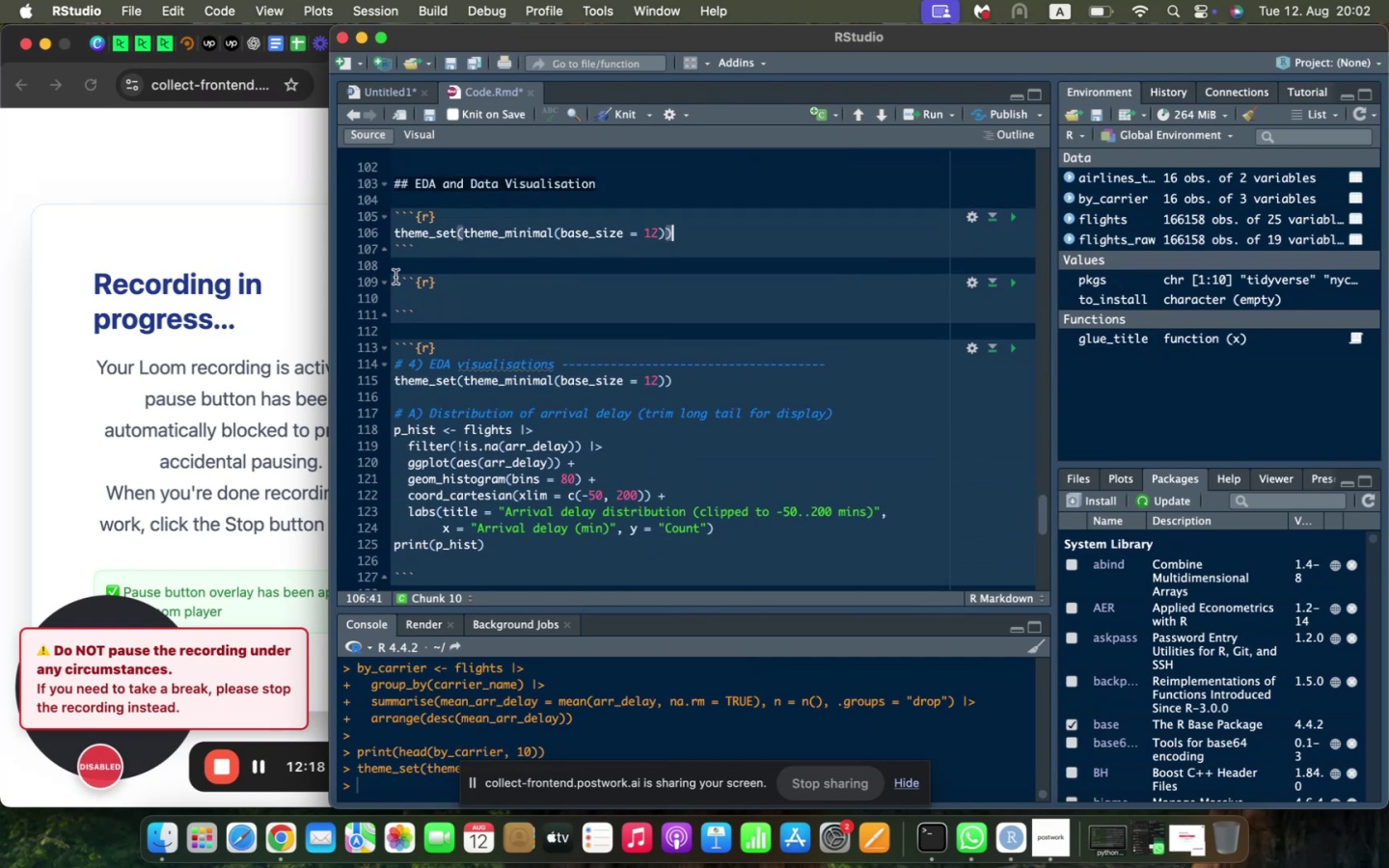 
left_click([395, 277])
 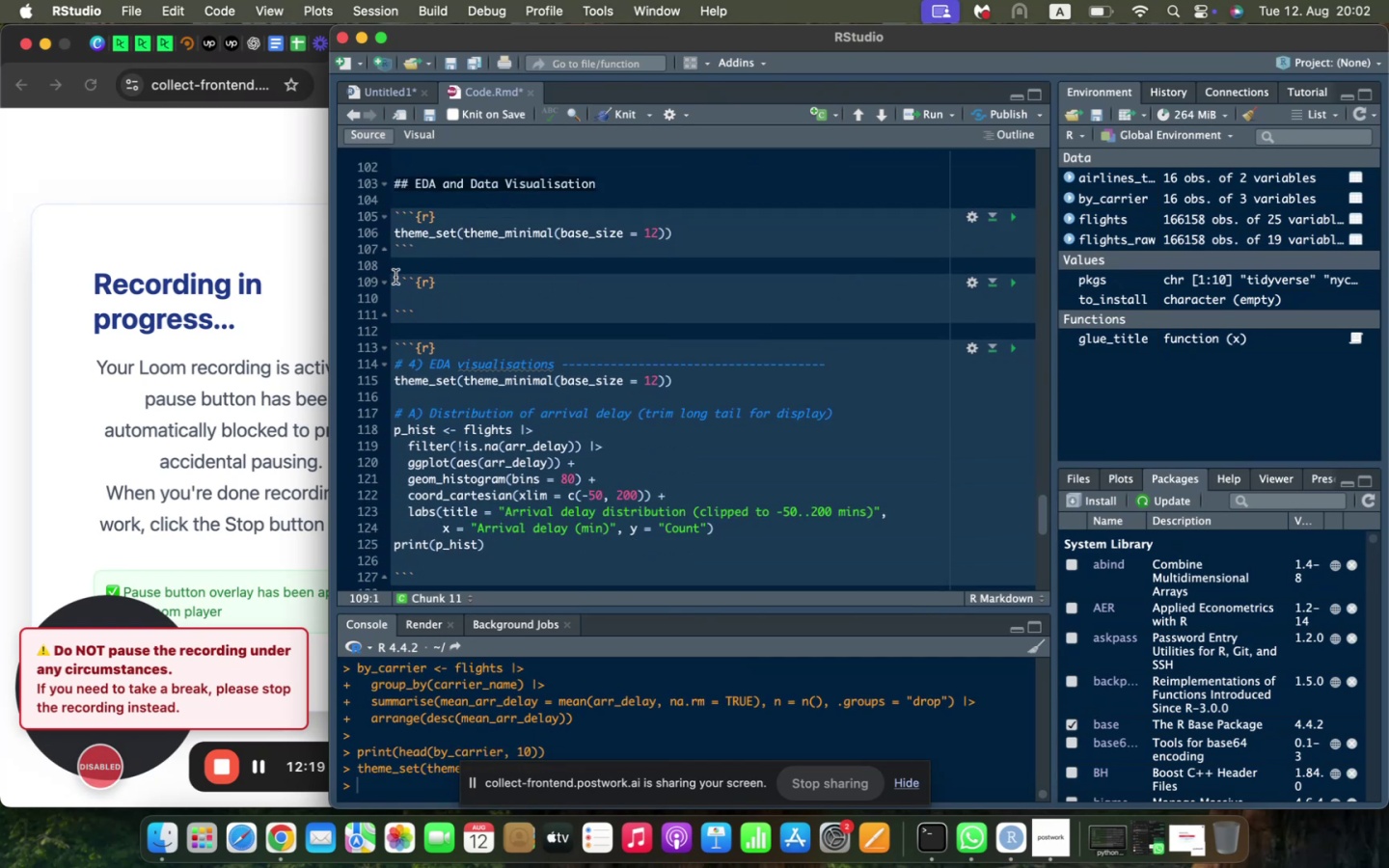 
key(Enter)
 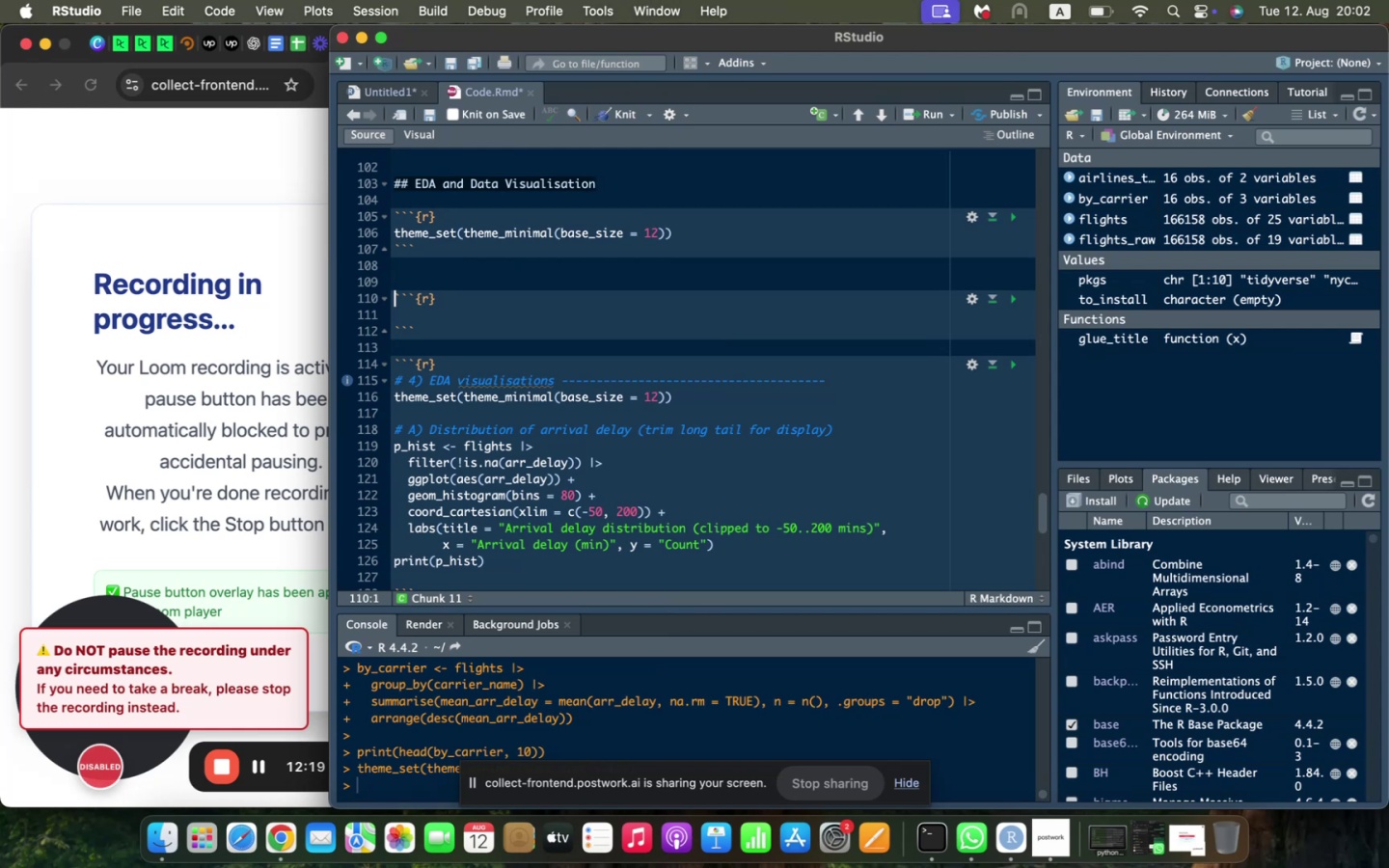 
key(ArrowUp)
 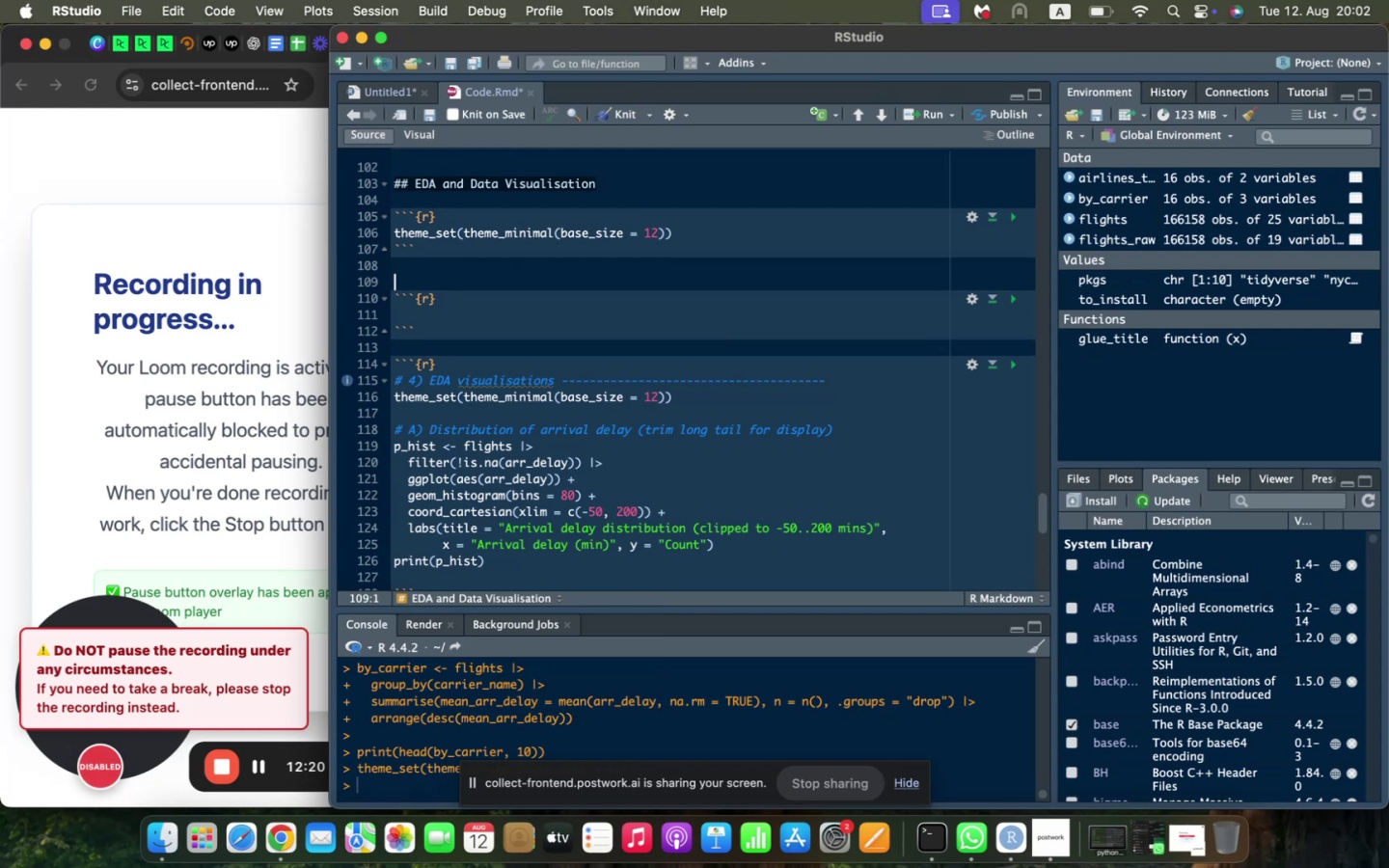 
type(### Distru)
key(Backspace)
type(ivu)
key(Backspace)
key(Backspace)
type(bution of Arrival Delay)
 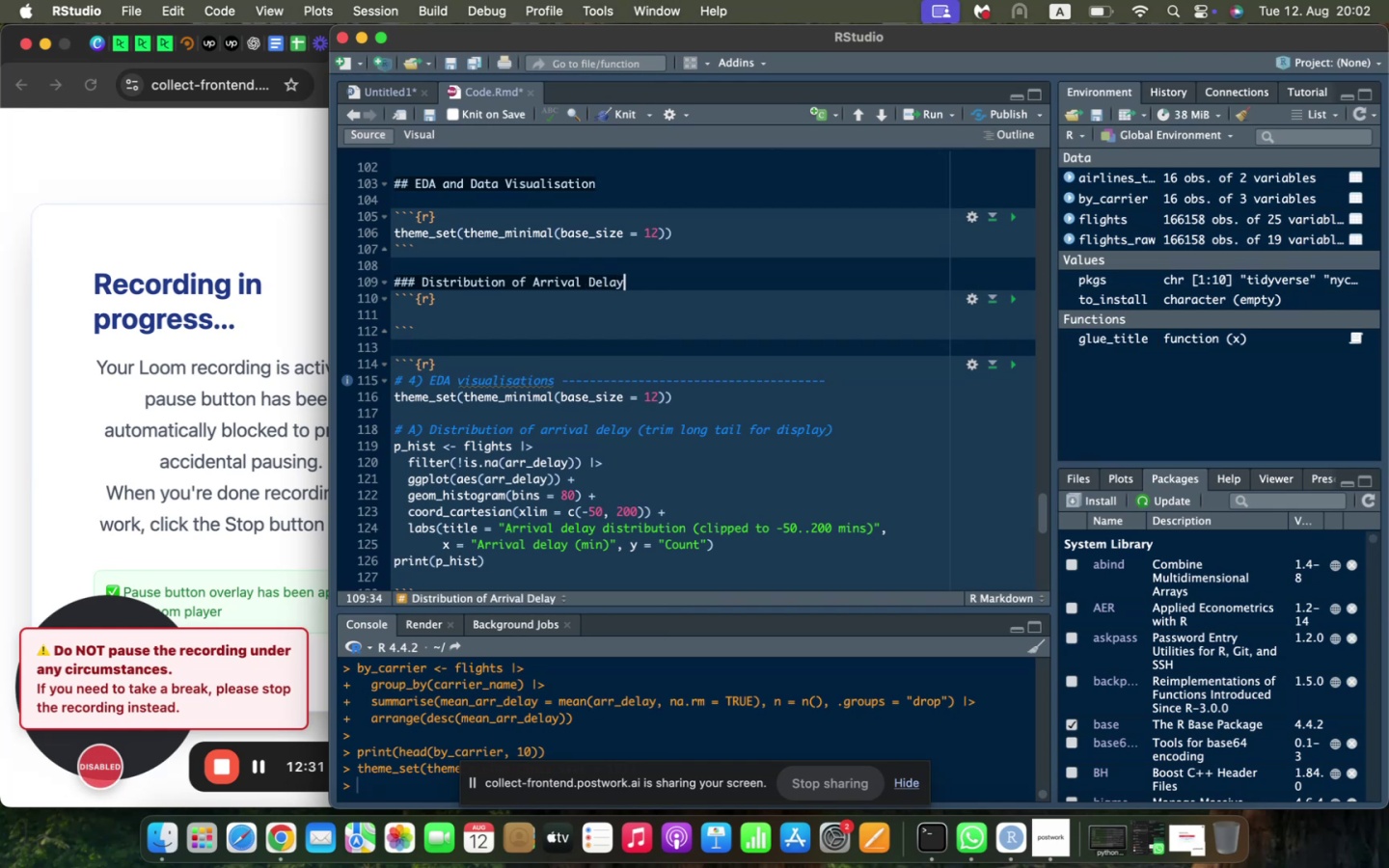 
key(Enter)
 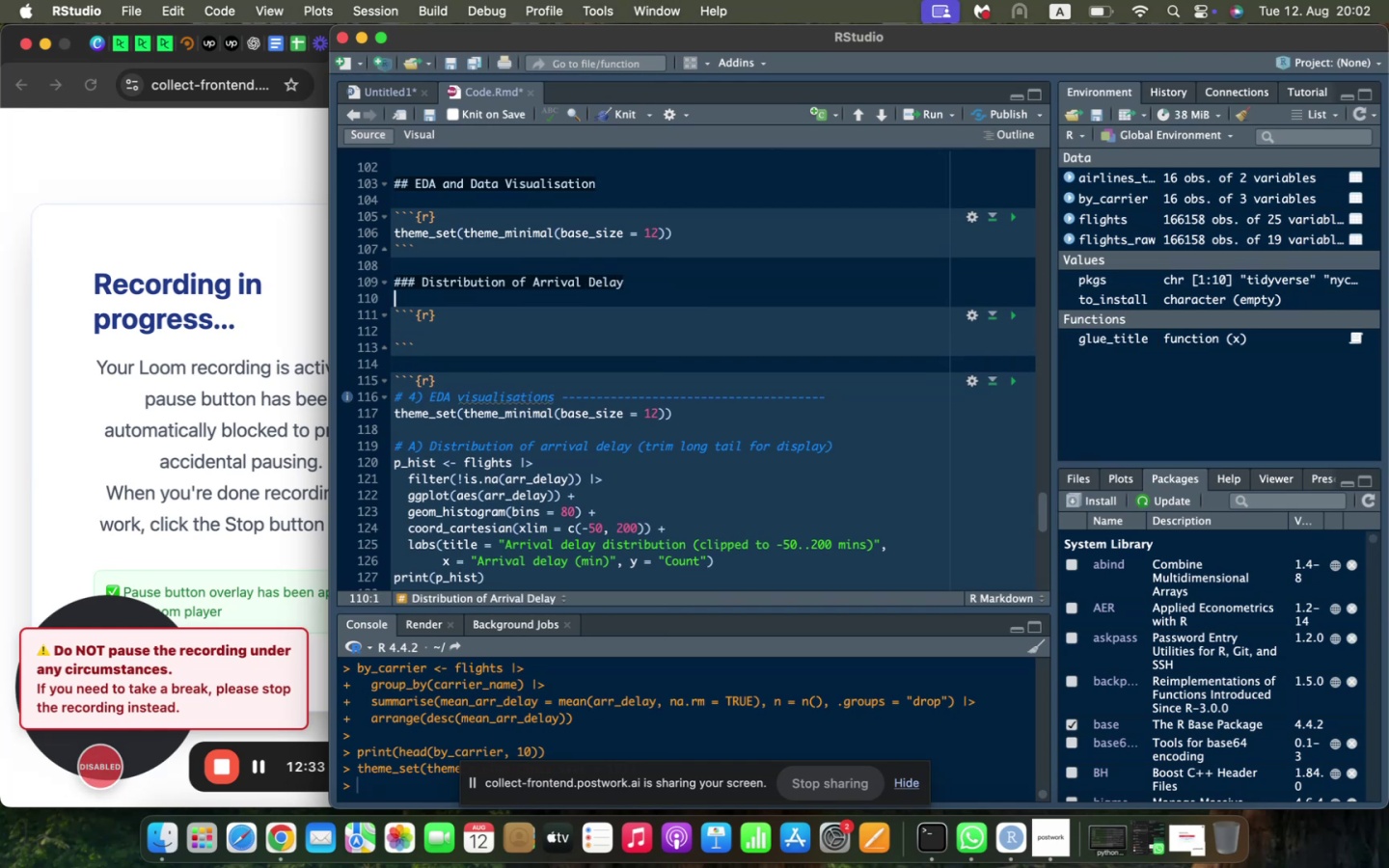 
scroll: coordinate [395, 277], scroll_direction: down, amount: 4.0
 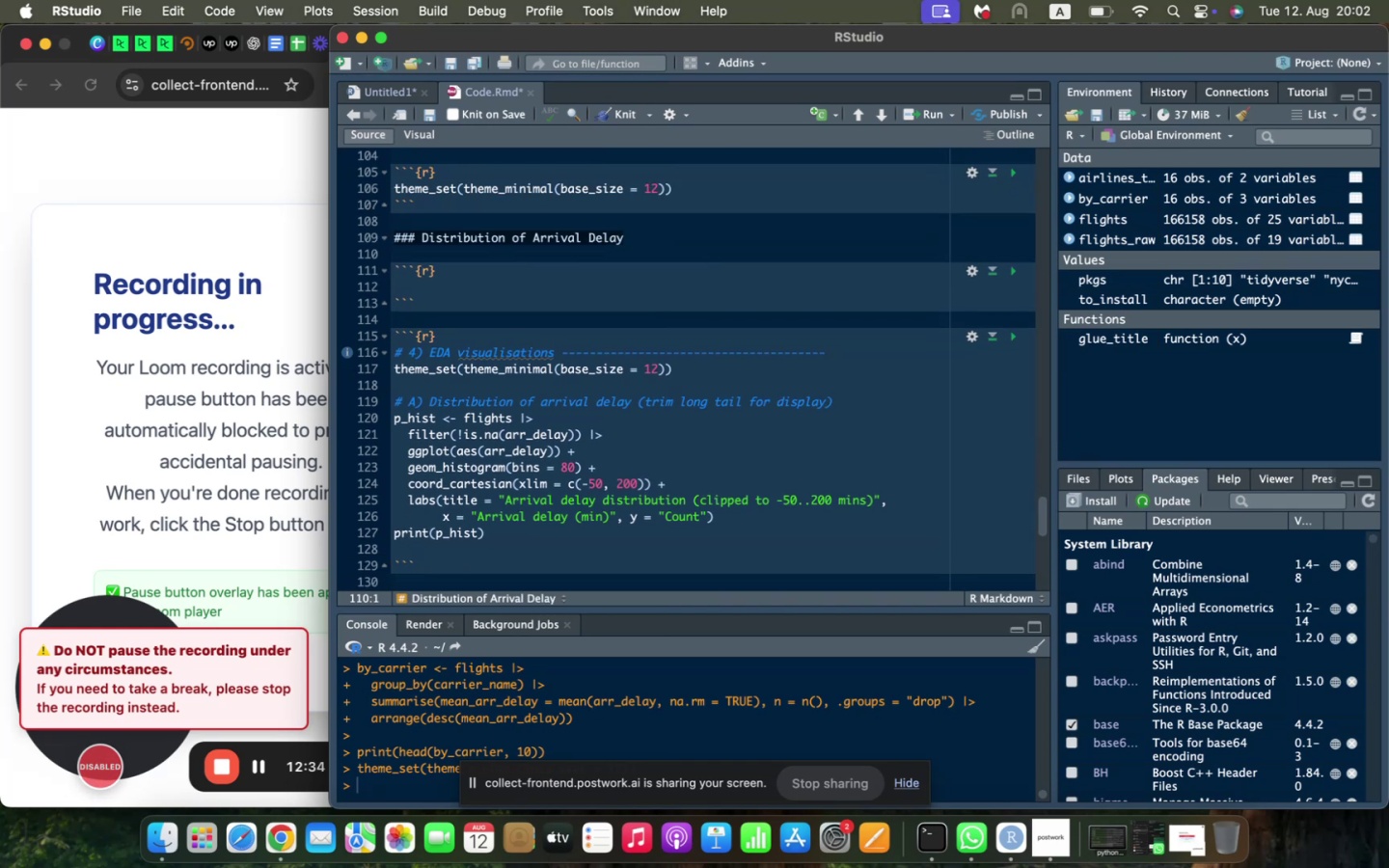 
key(ArrowDown)
 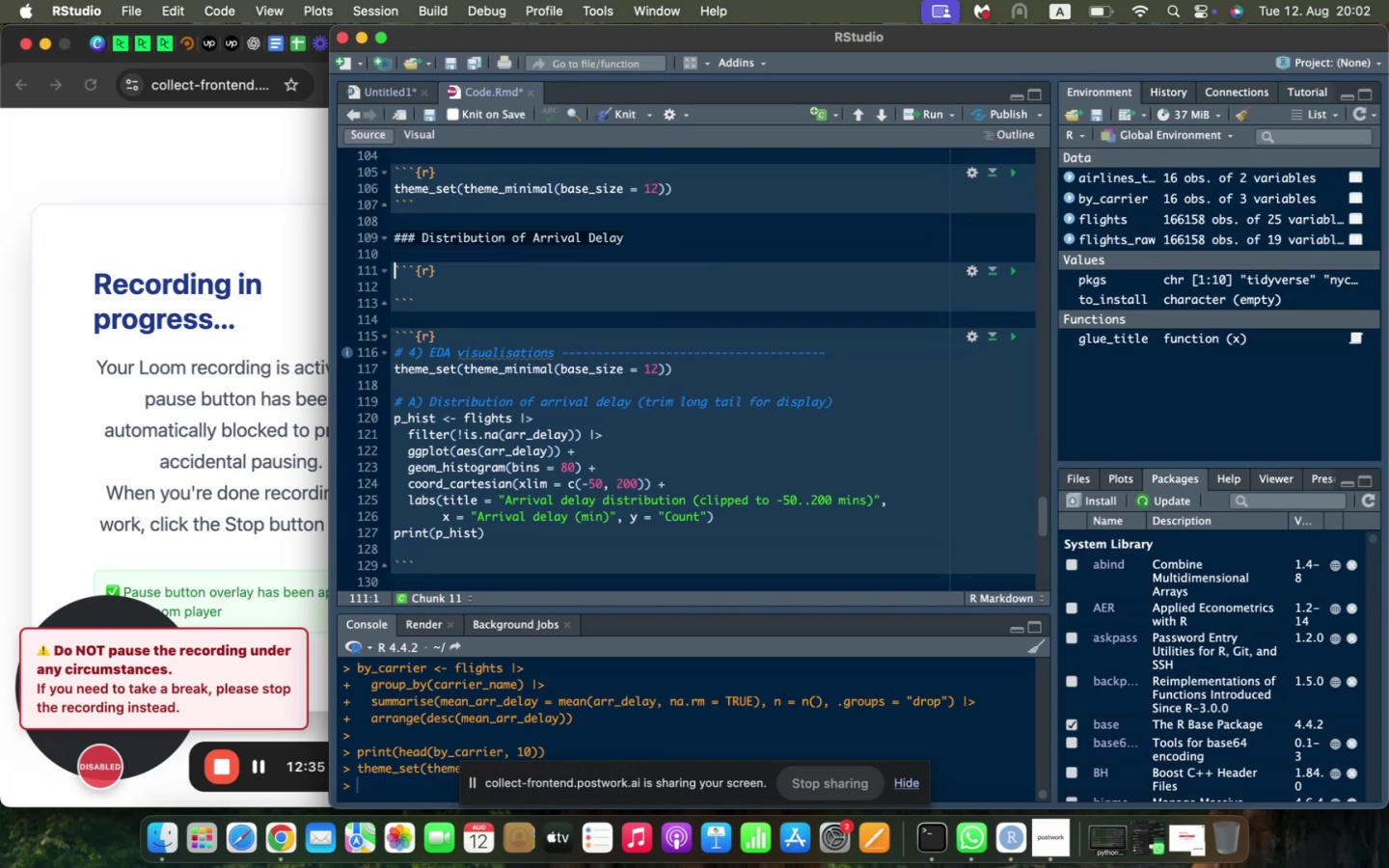 
key(ArrowDown)
 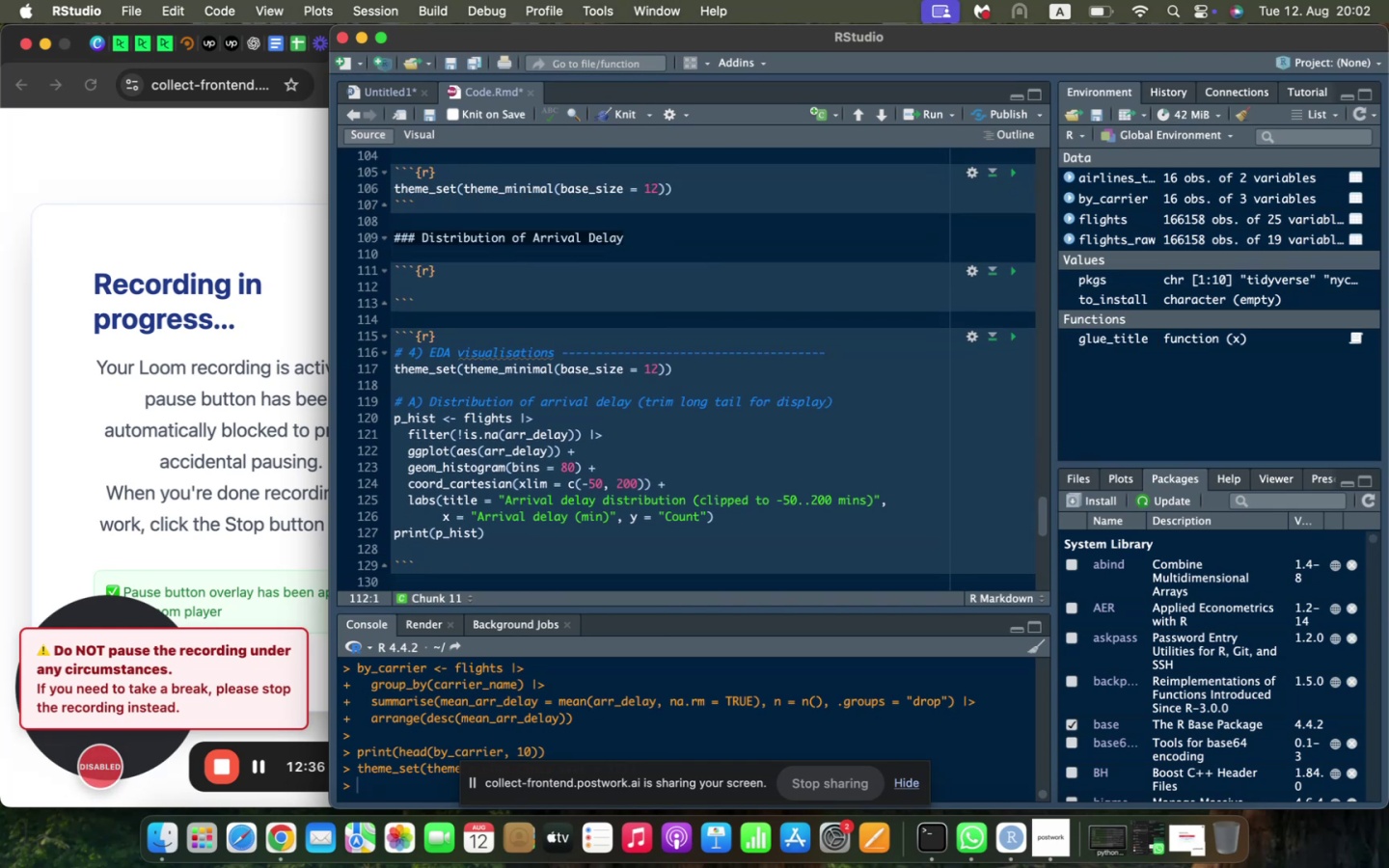 
key(ArrowUp)
 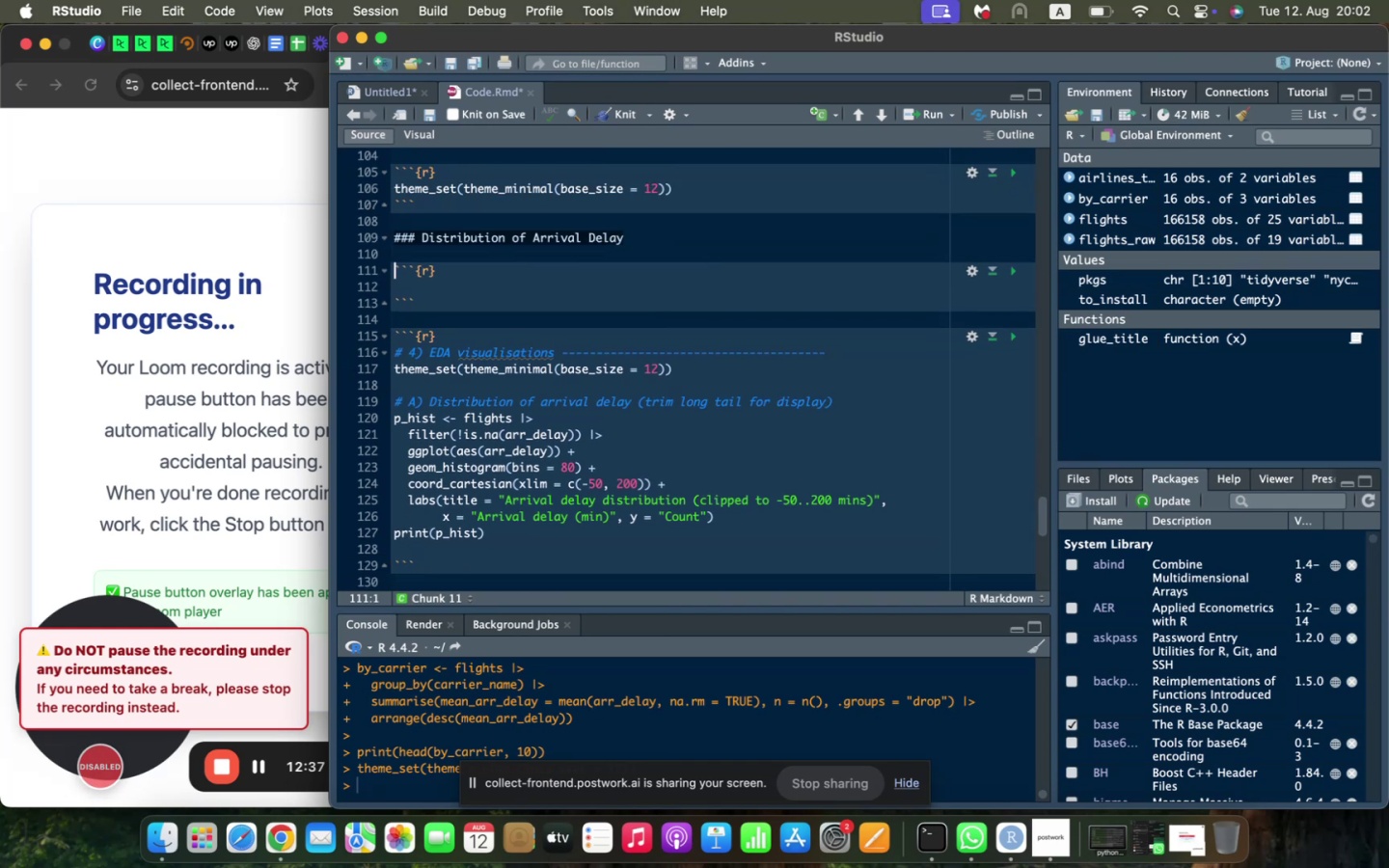 
key(ArrowDown)
 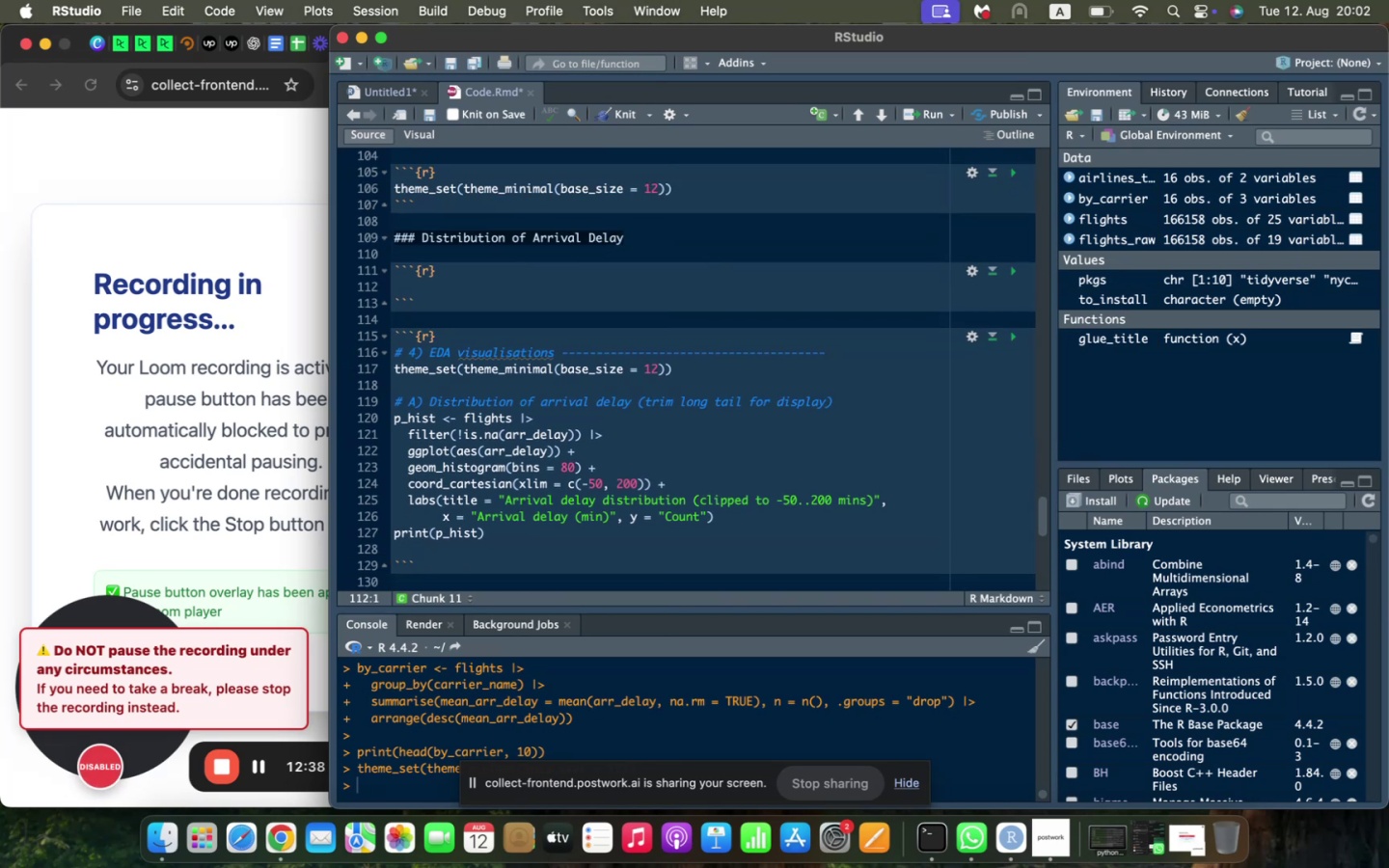 
type(p-)
key(Backspace)
type(_hist <- flights |?)
key(Backspace)
type(>)
 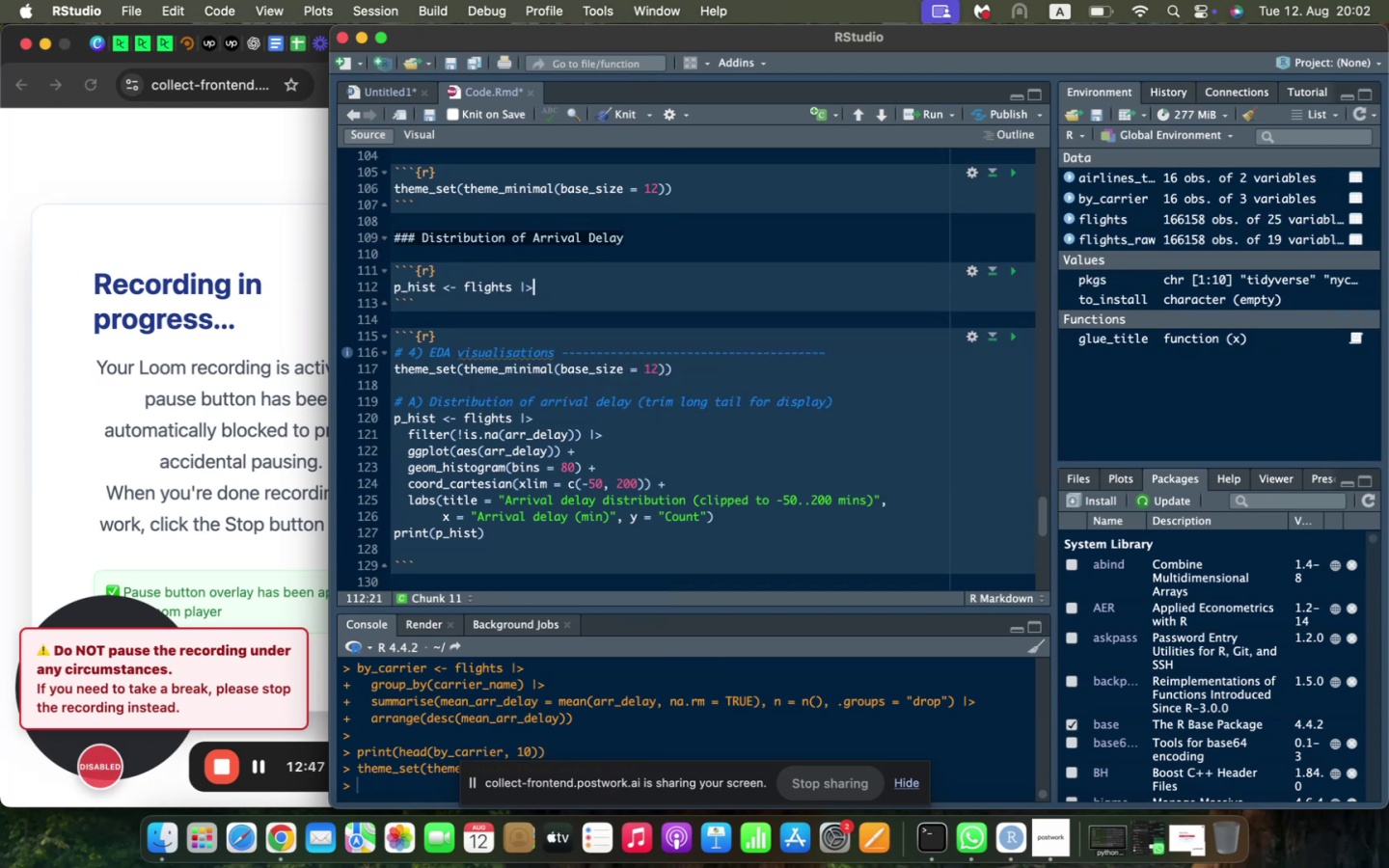 
key(Enter)
 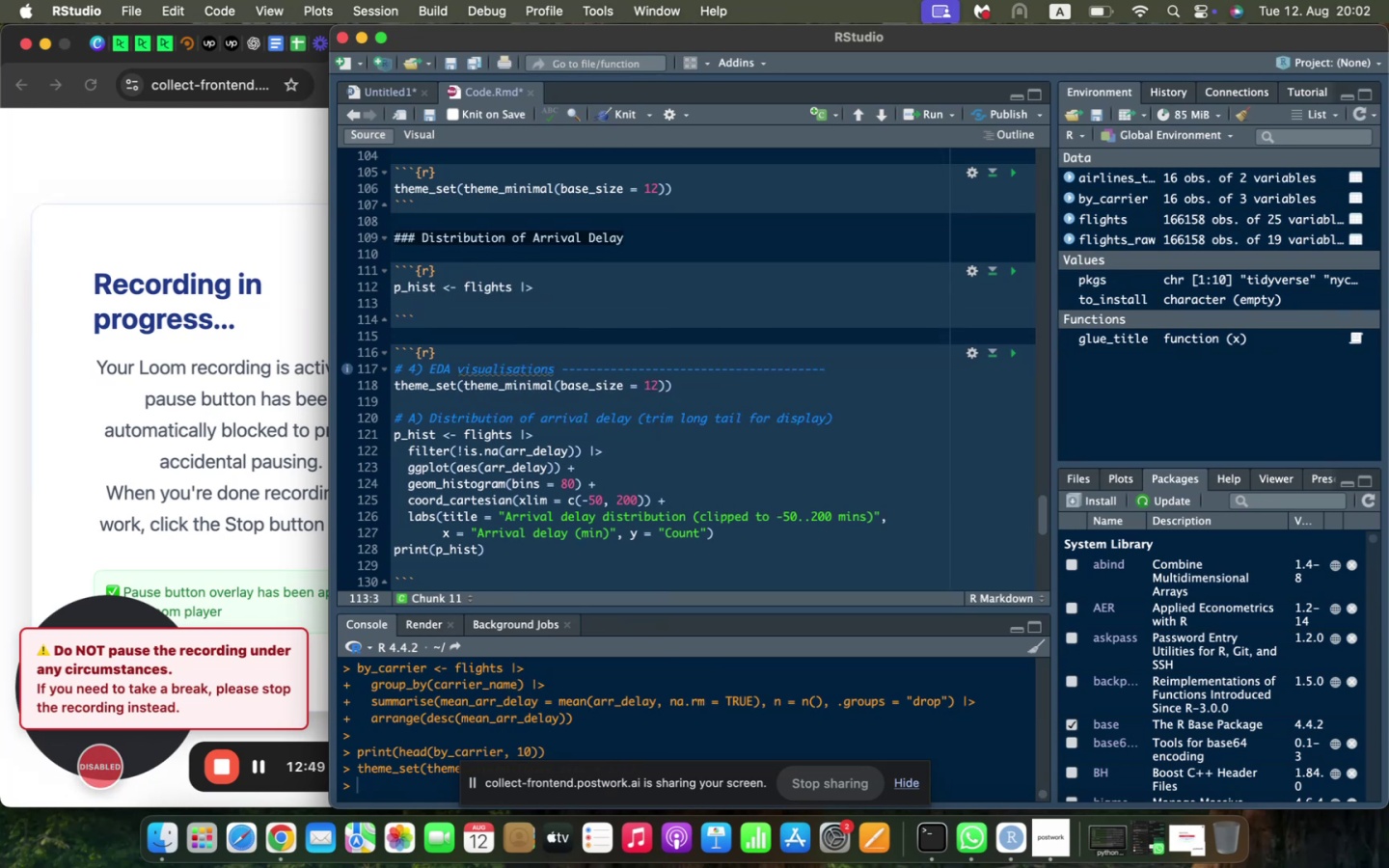 
type(fl)
key(Backspace)
type(ilter(!is.na(arr_d)
 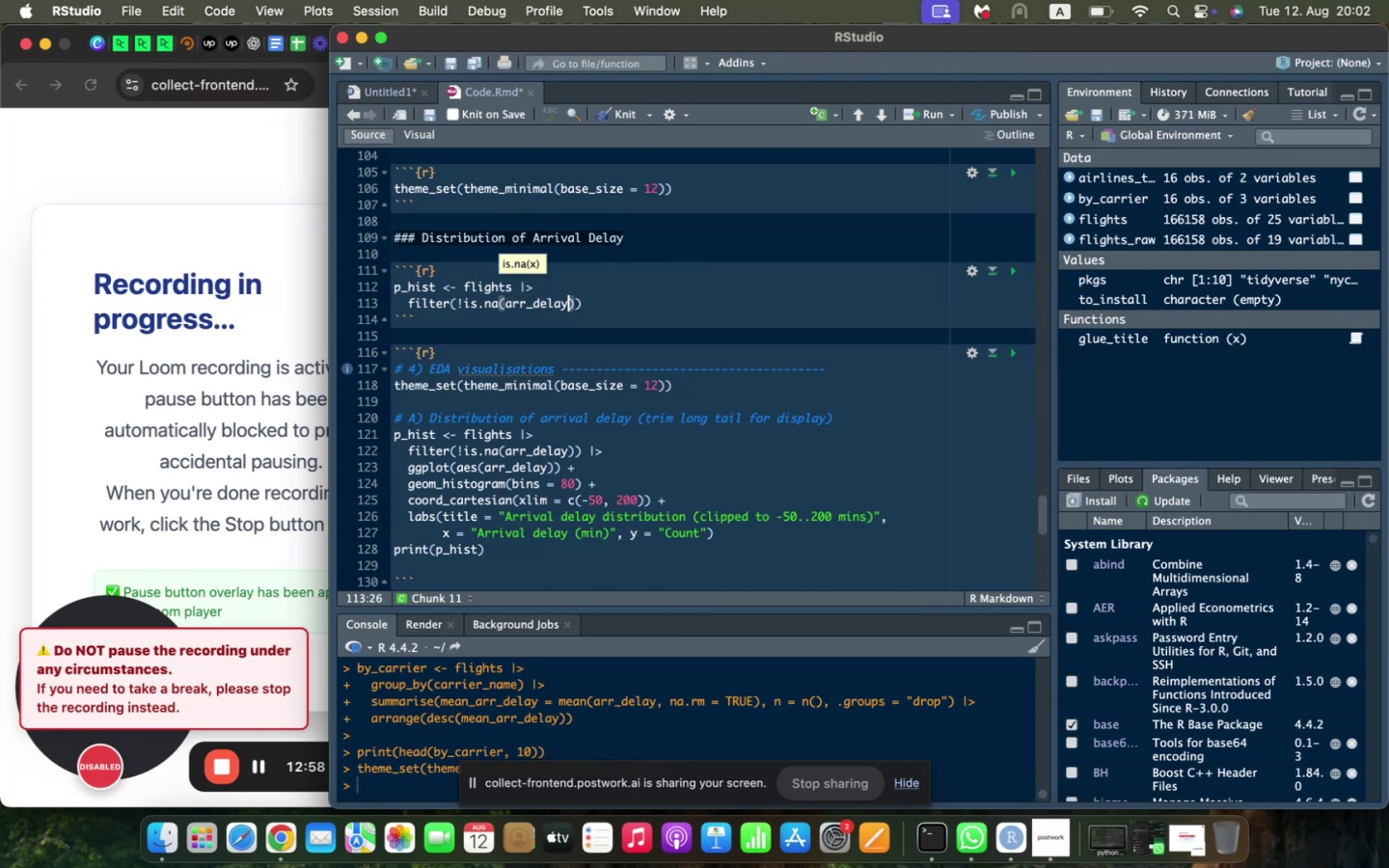 
 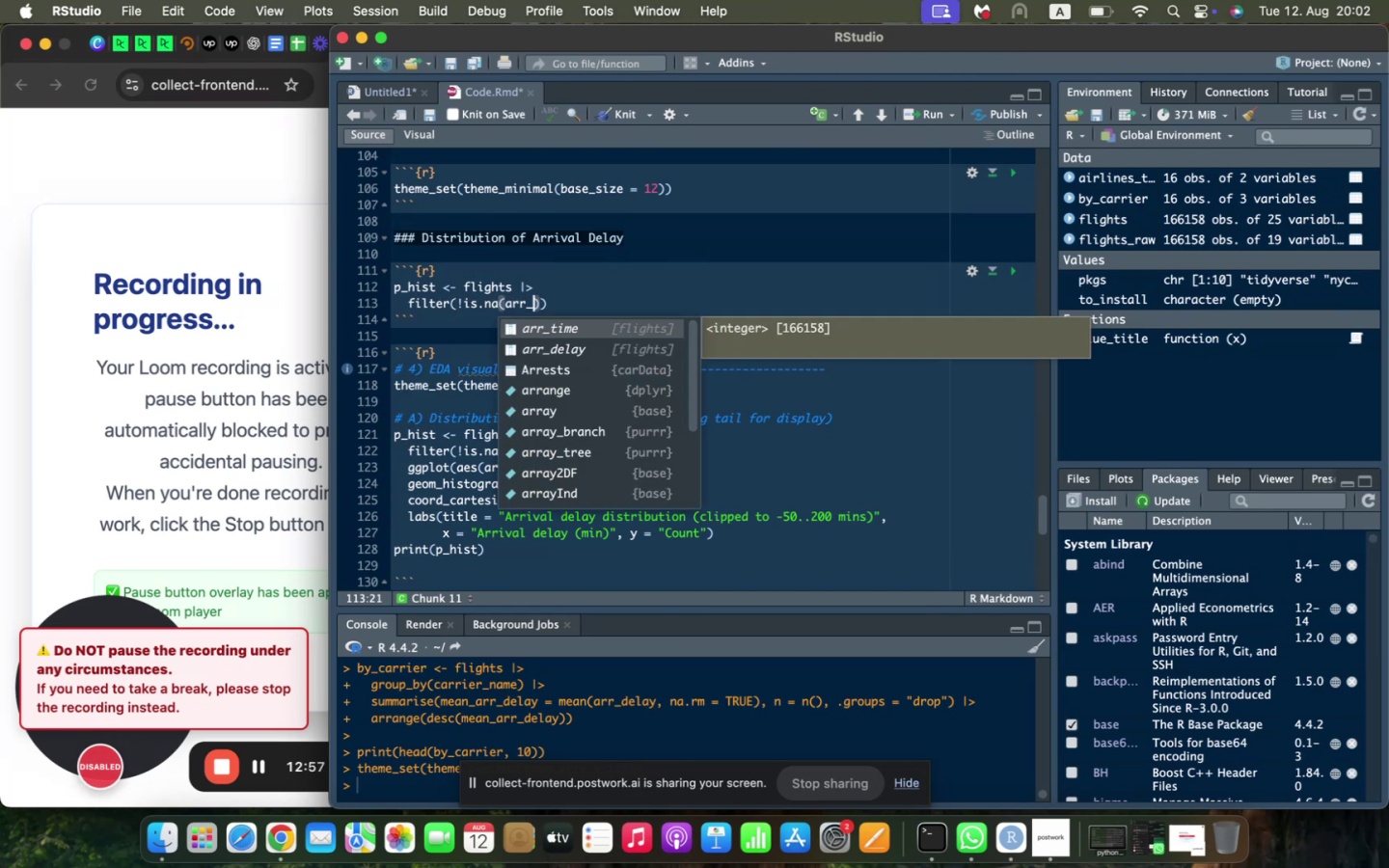 
key(Enter)
 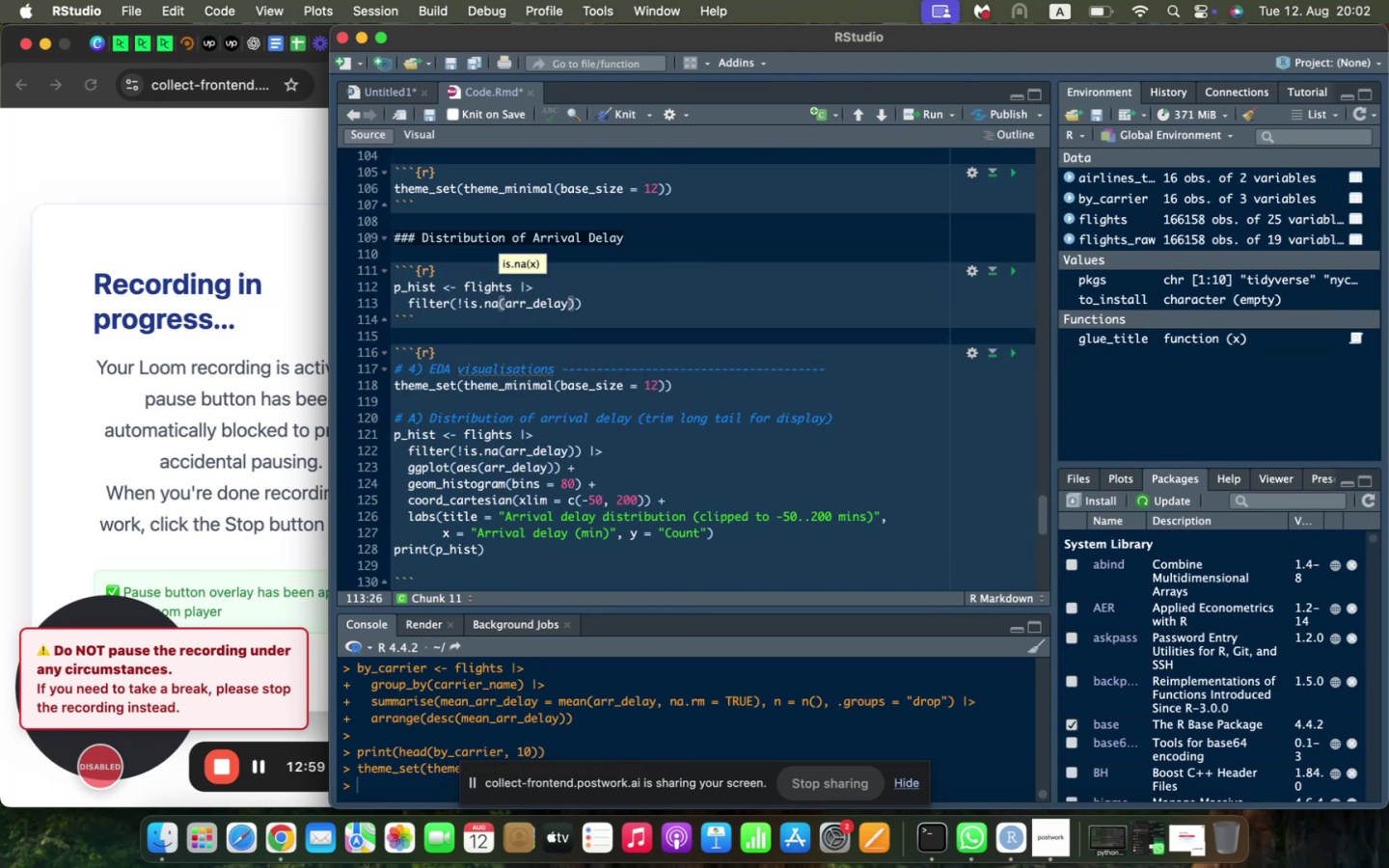 
key(ArrowRight)
 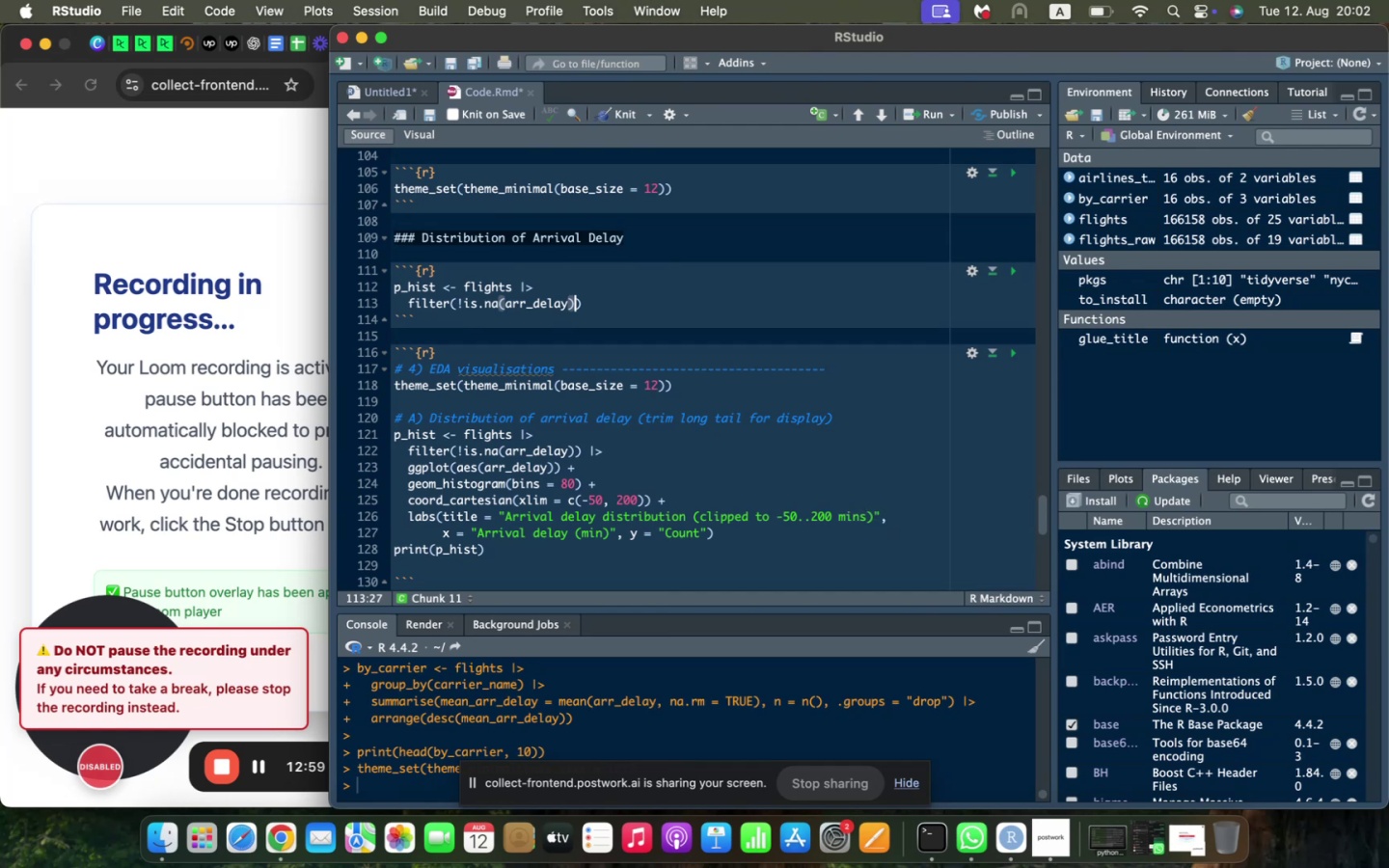 
key(ArrowRight)
 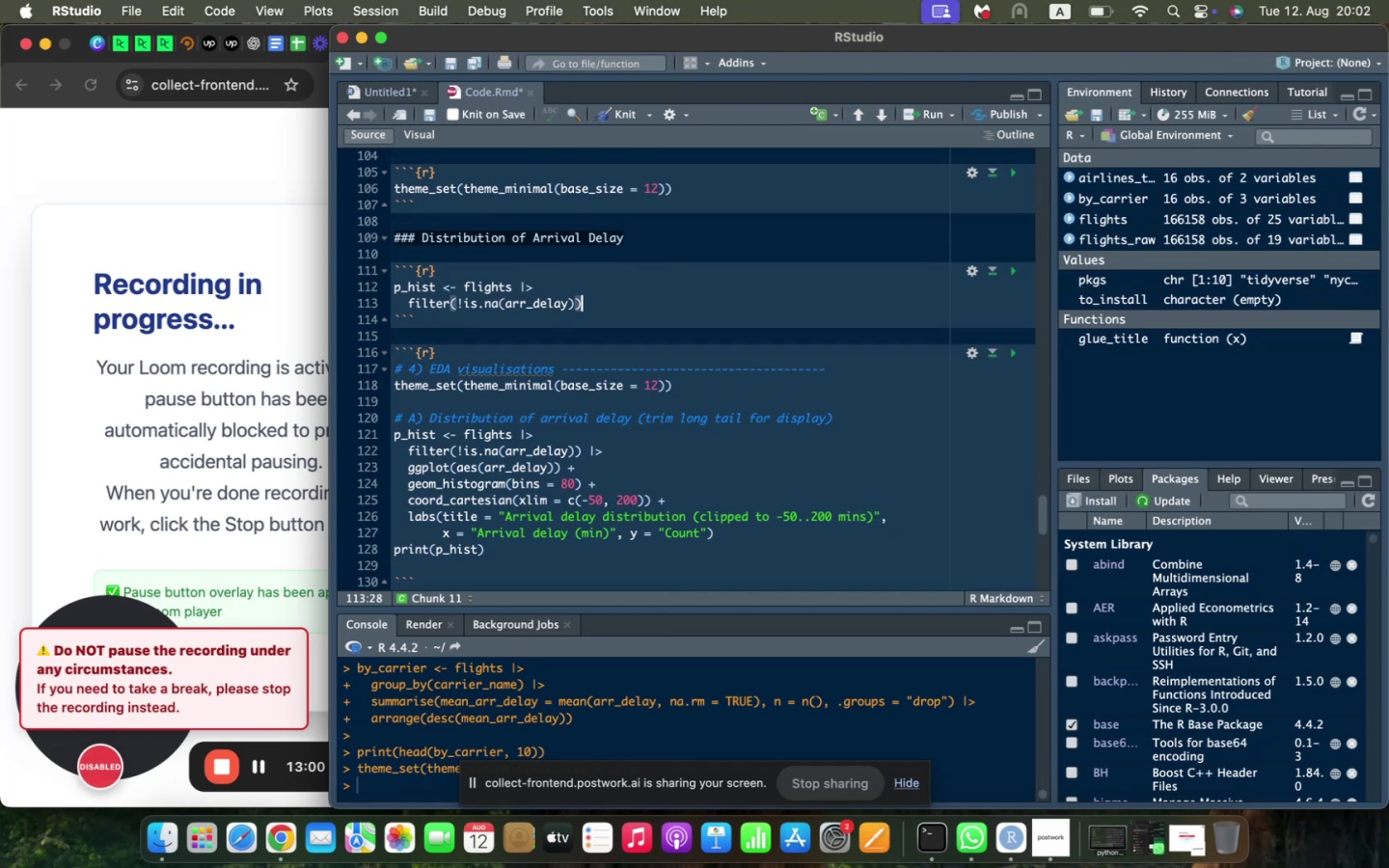 
key(Space)
 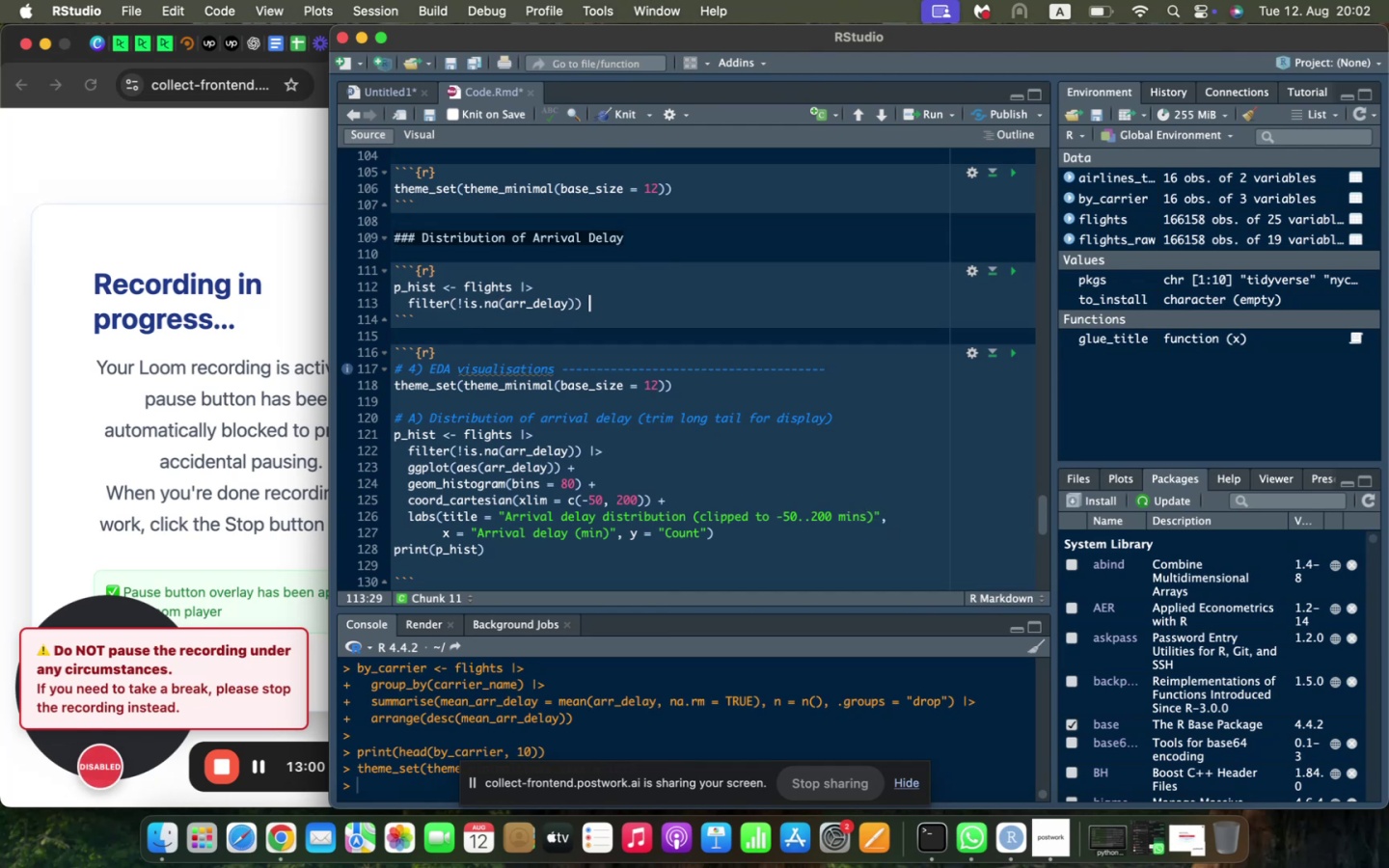 
key(Shift+Backslash)
 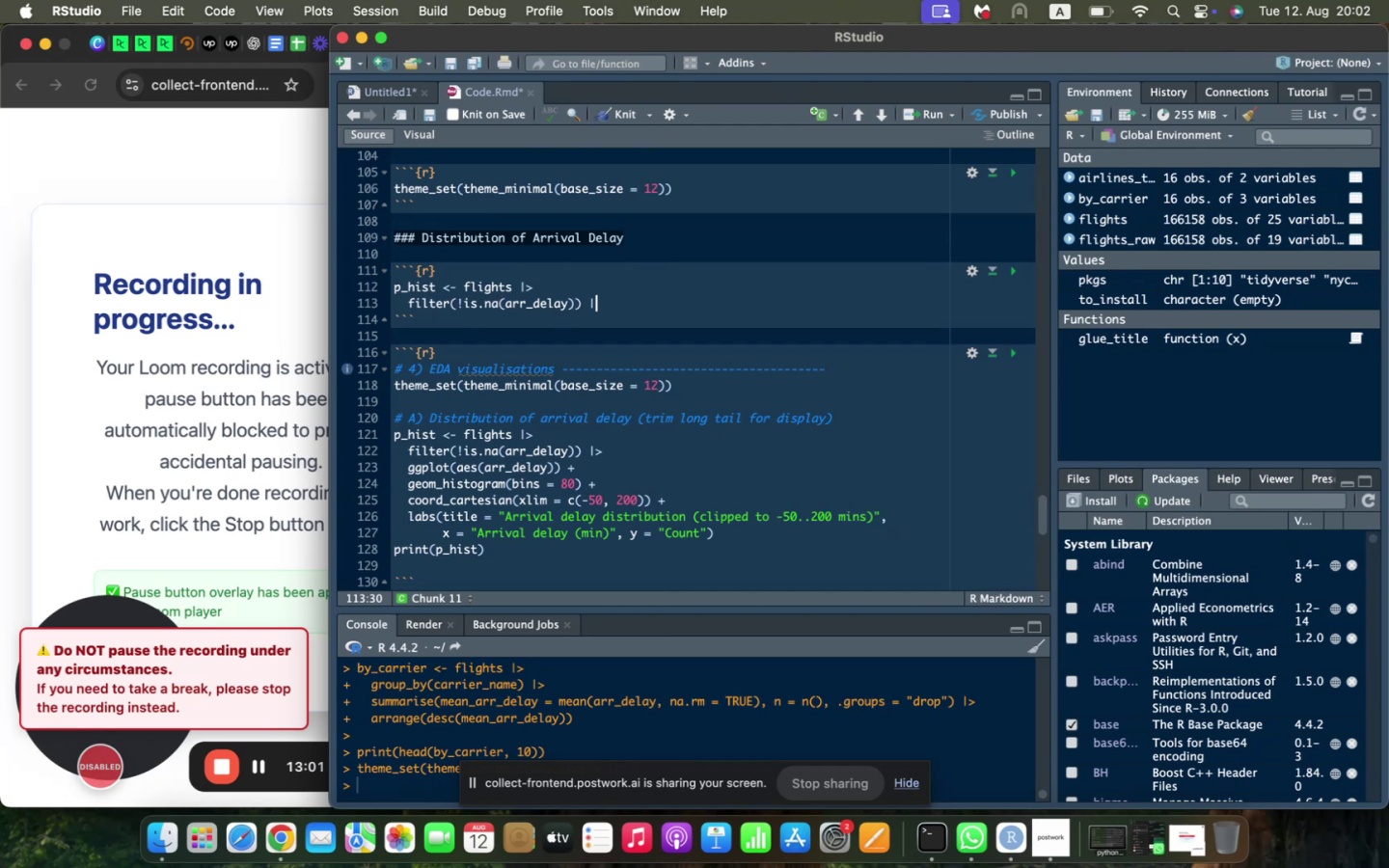 
key(Shift+Slash)
 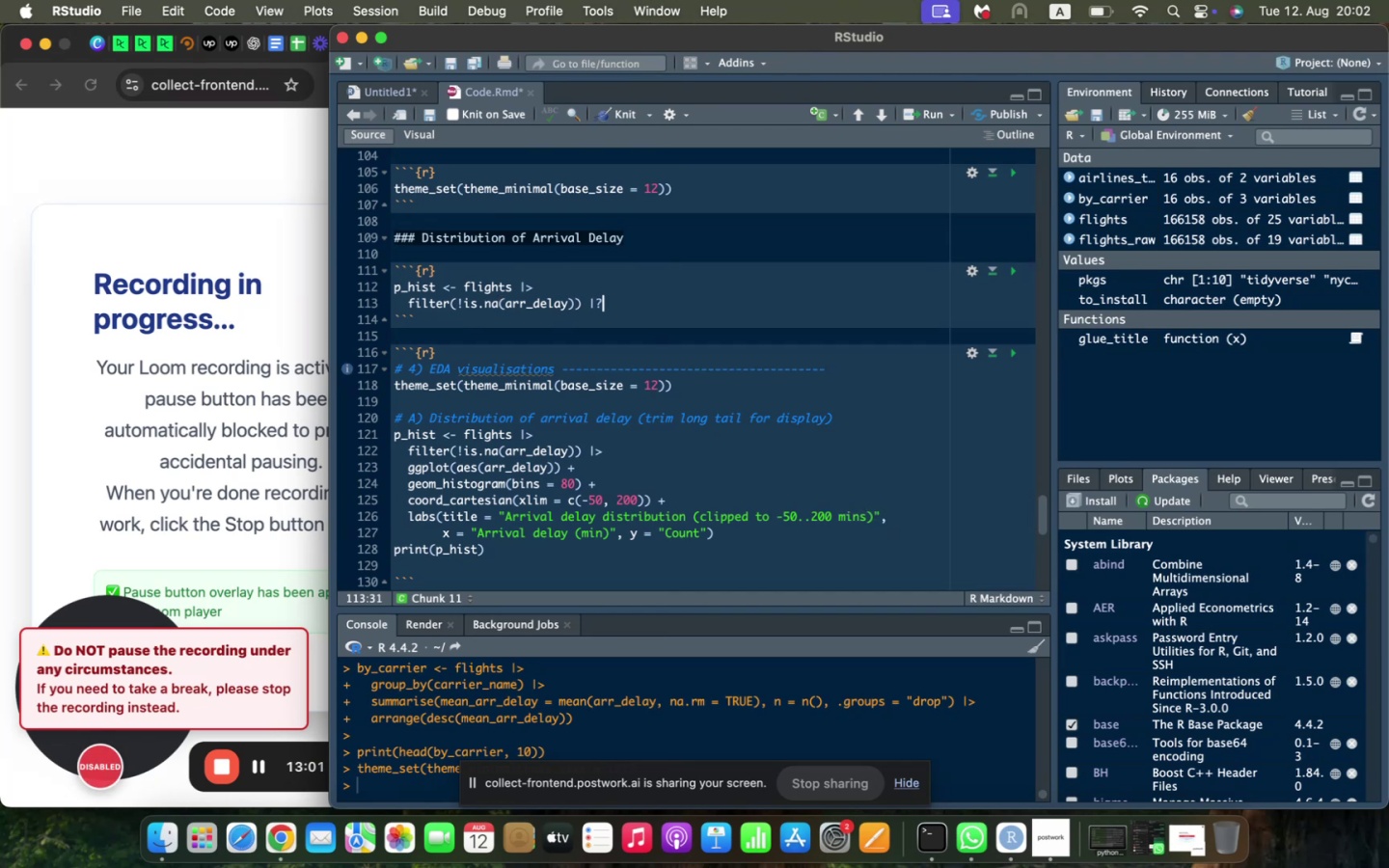 
key(Backspace)
 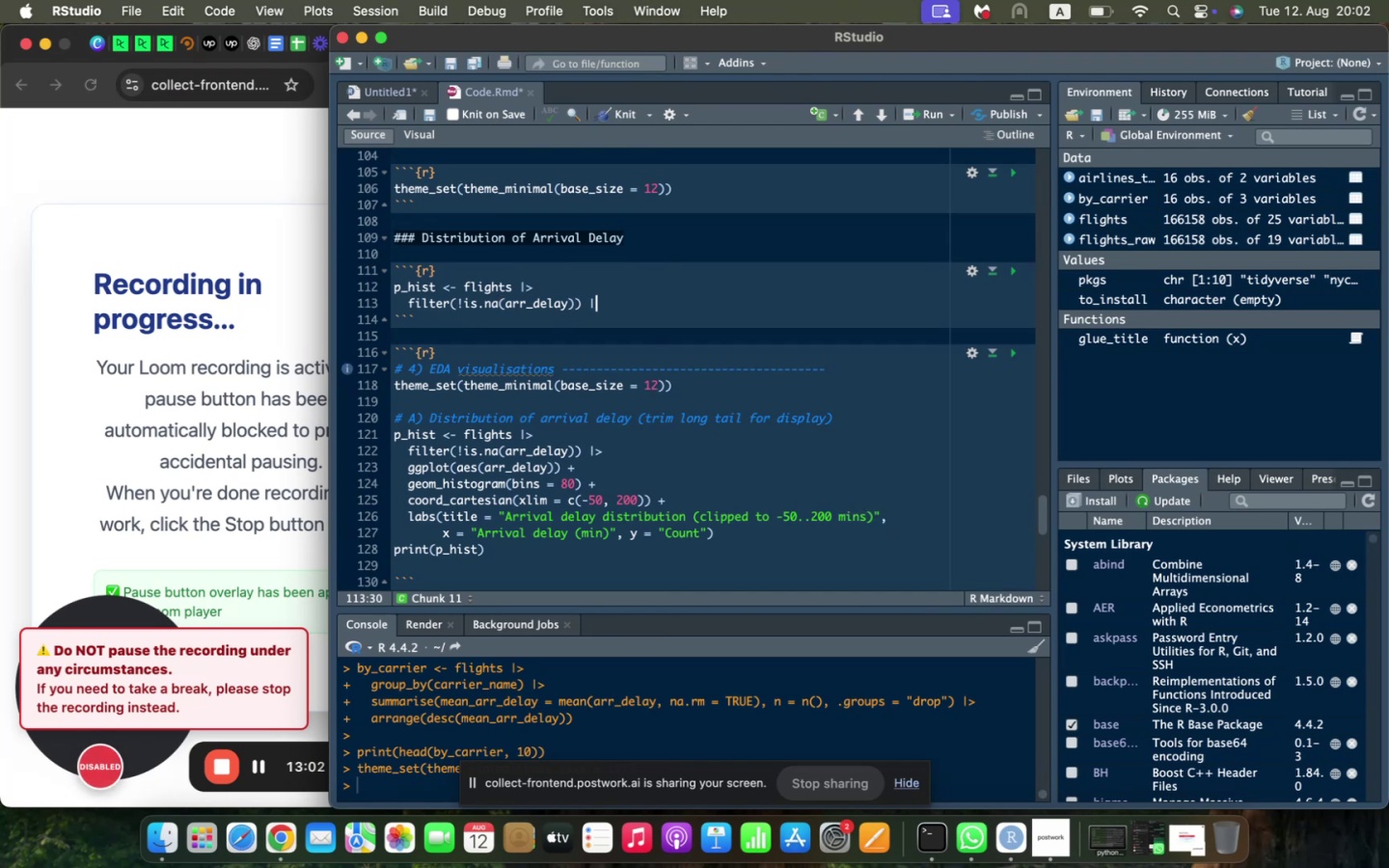 
key(Shift+Period)
 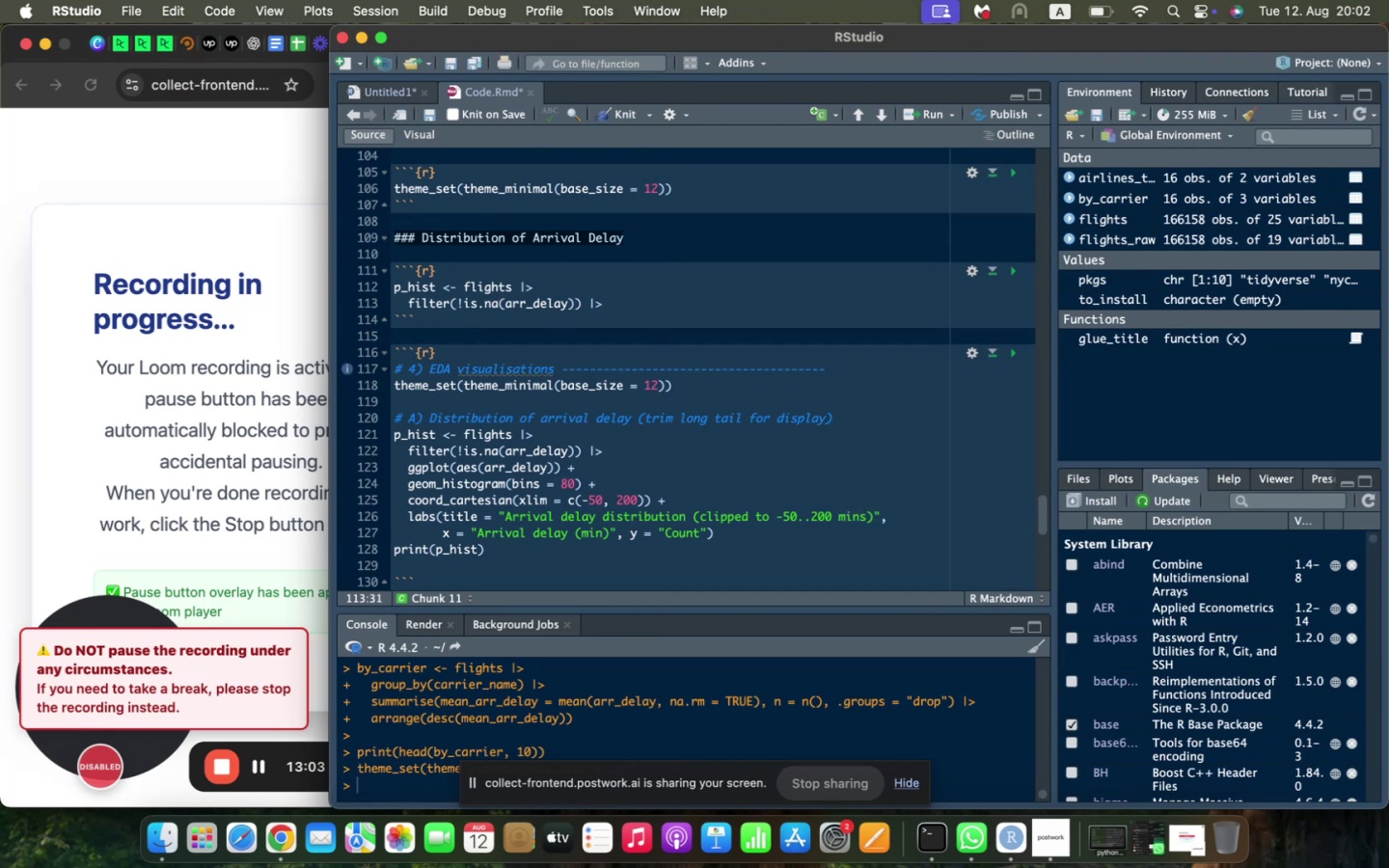 
key(Enter)
 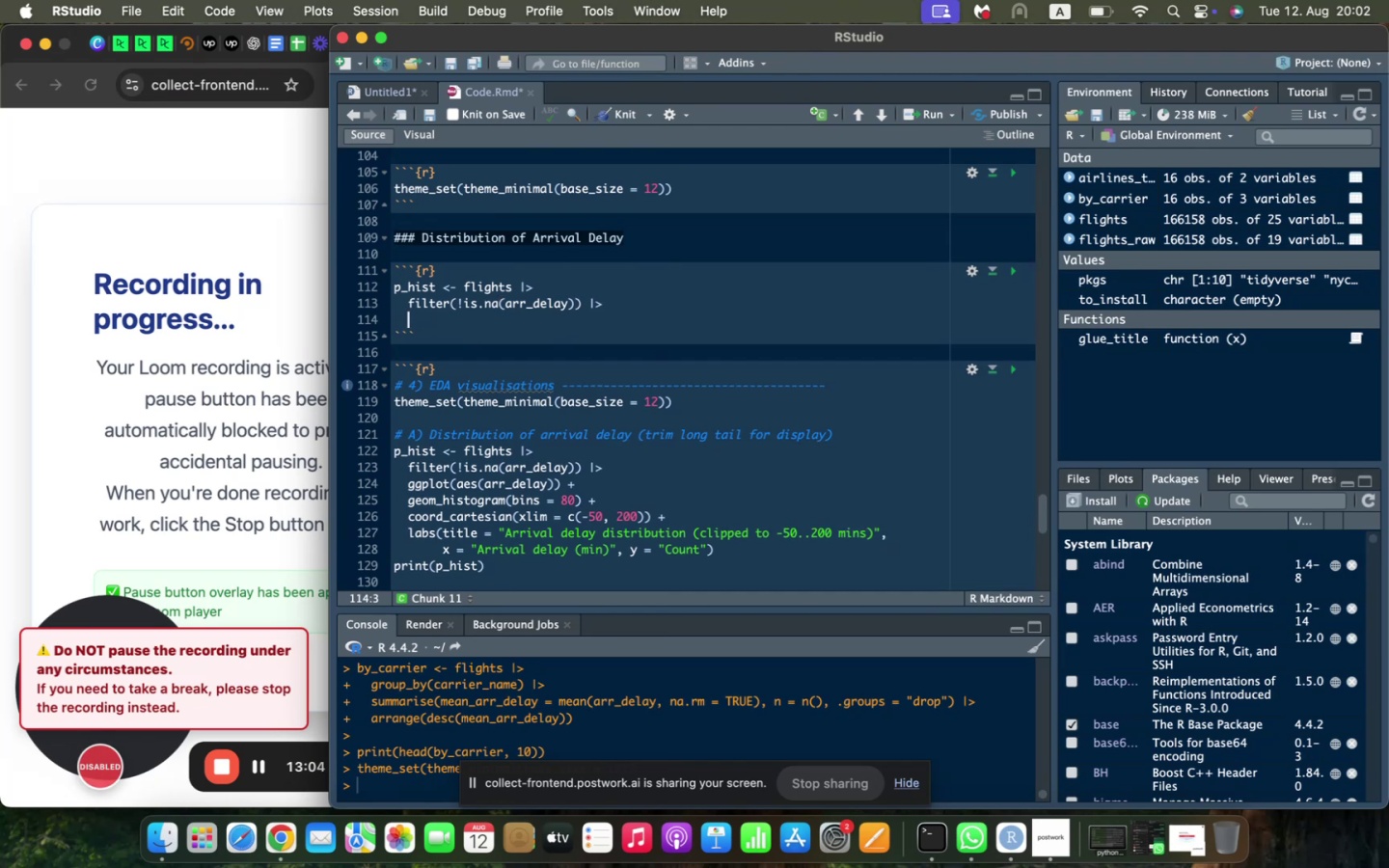 
type(ggplot(aes(arr+)
key(Backspace)
type(_d)
 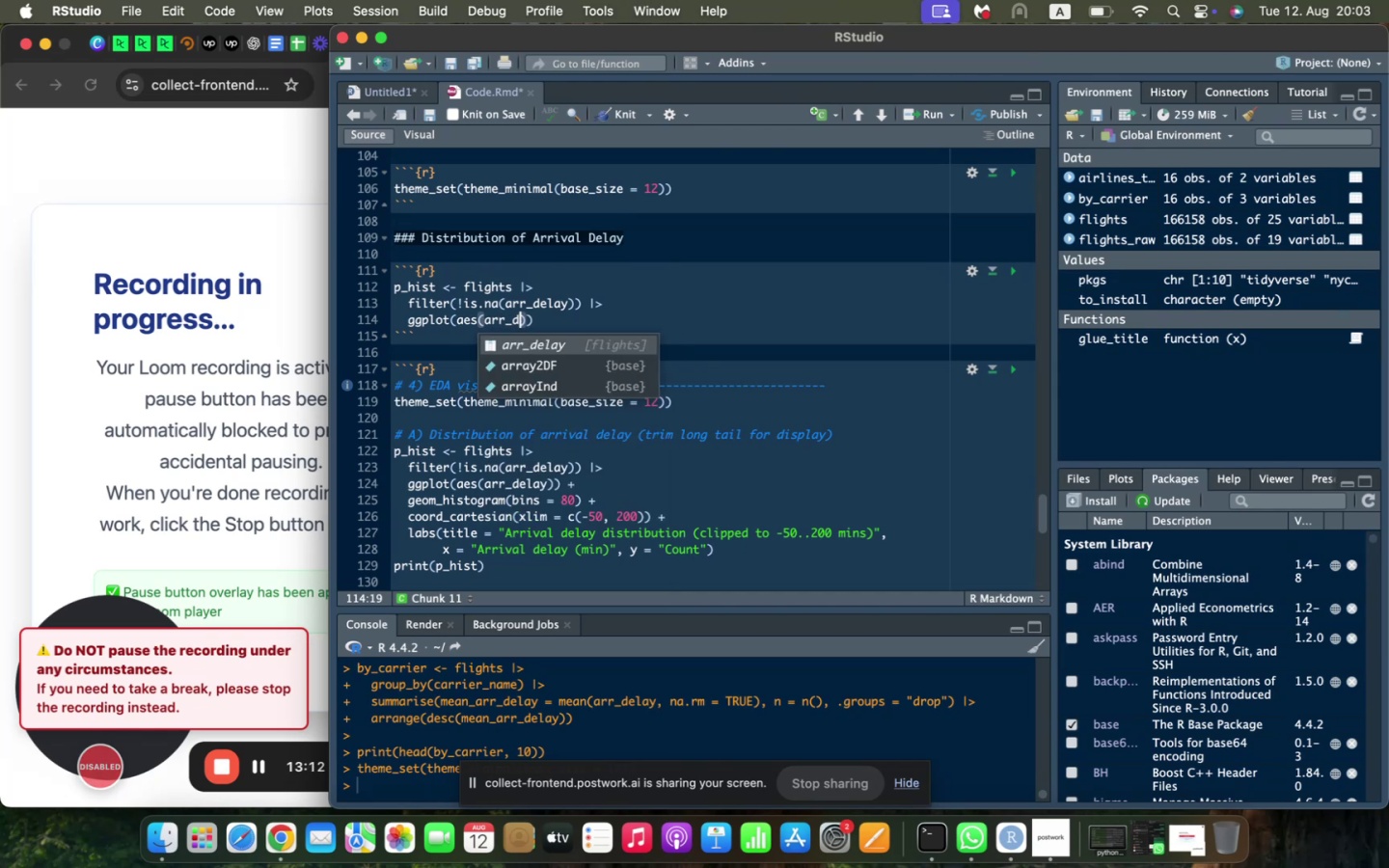 
 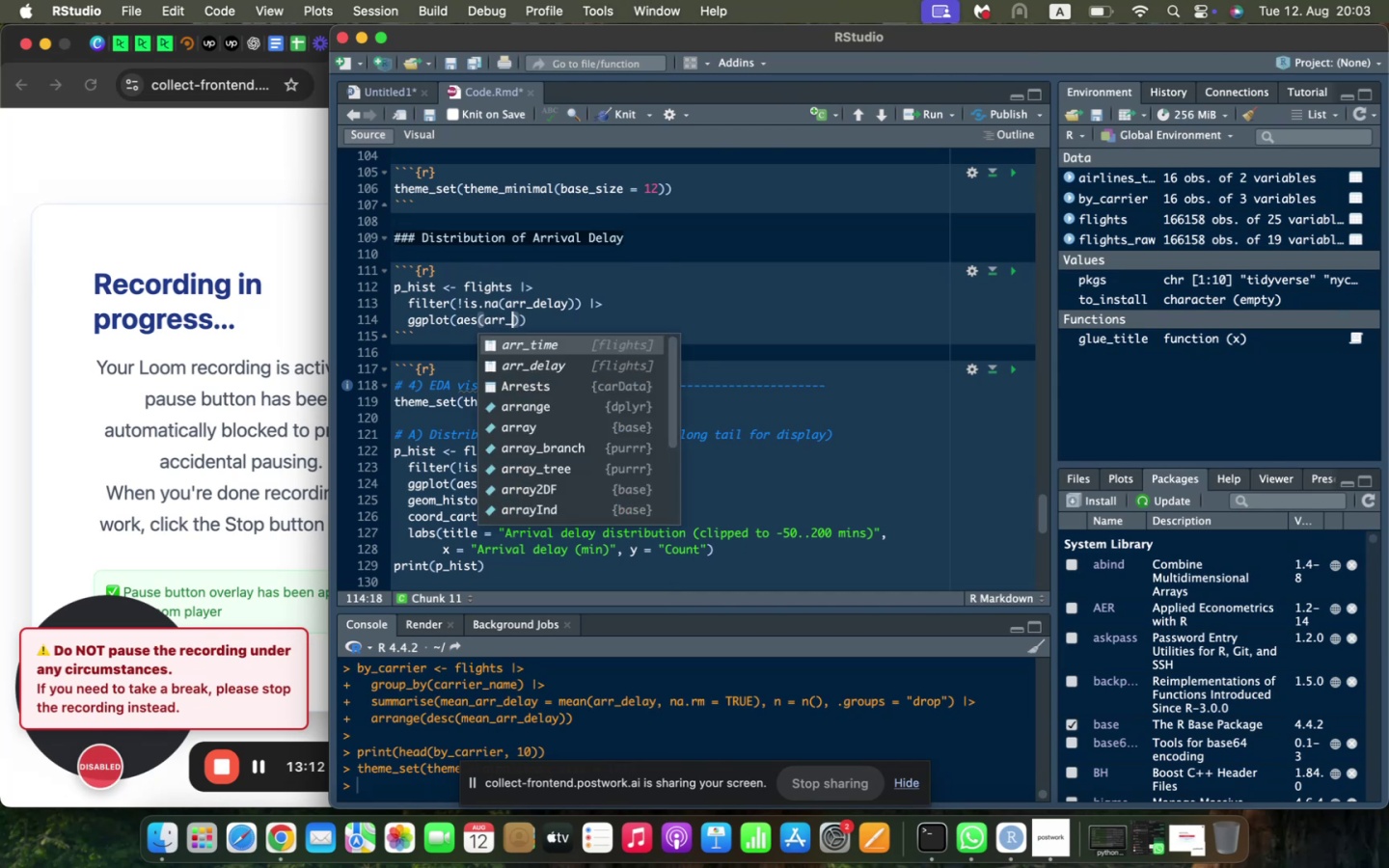 
key(Enter)
 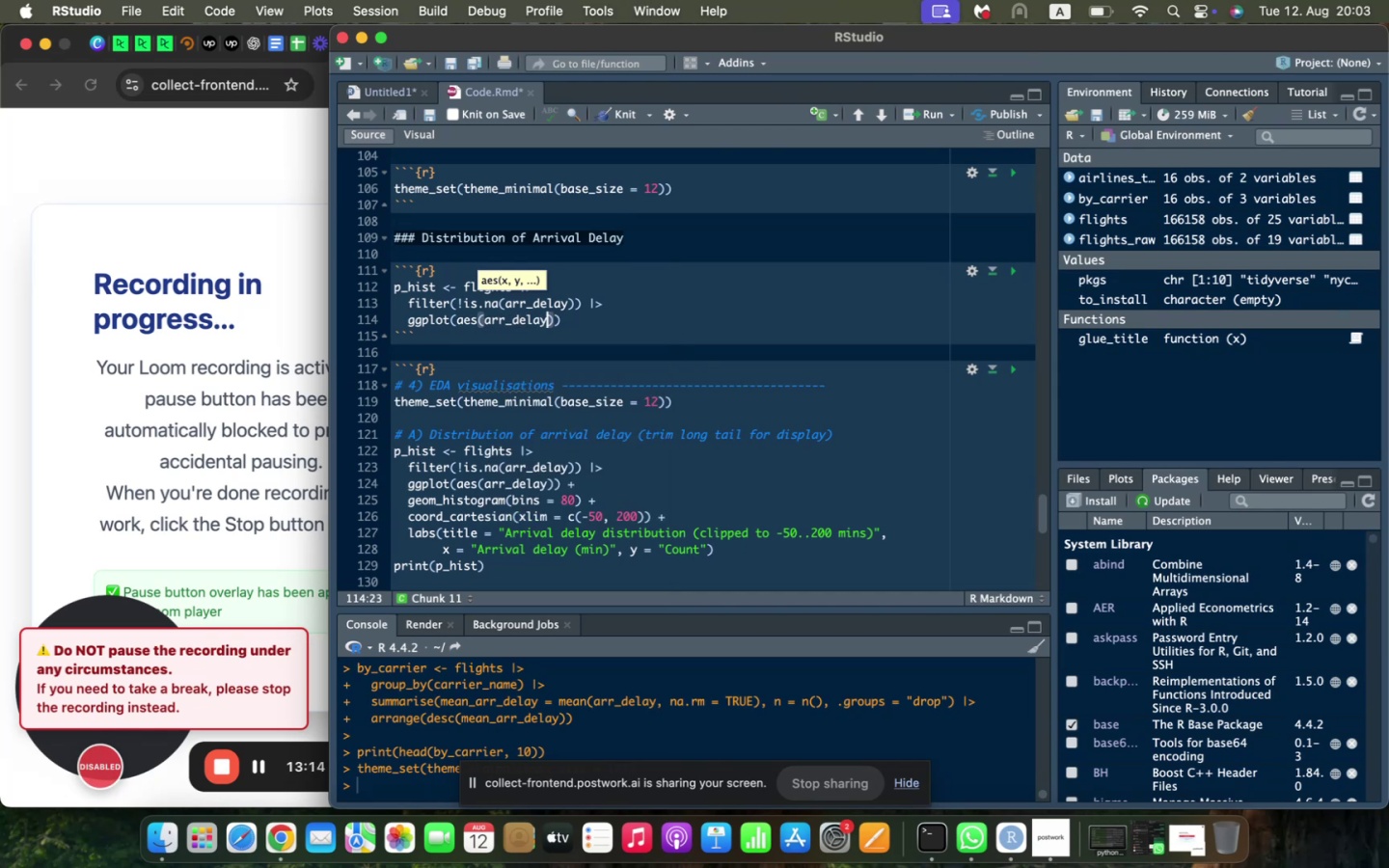 
key(ArrowRight)
 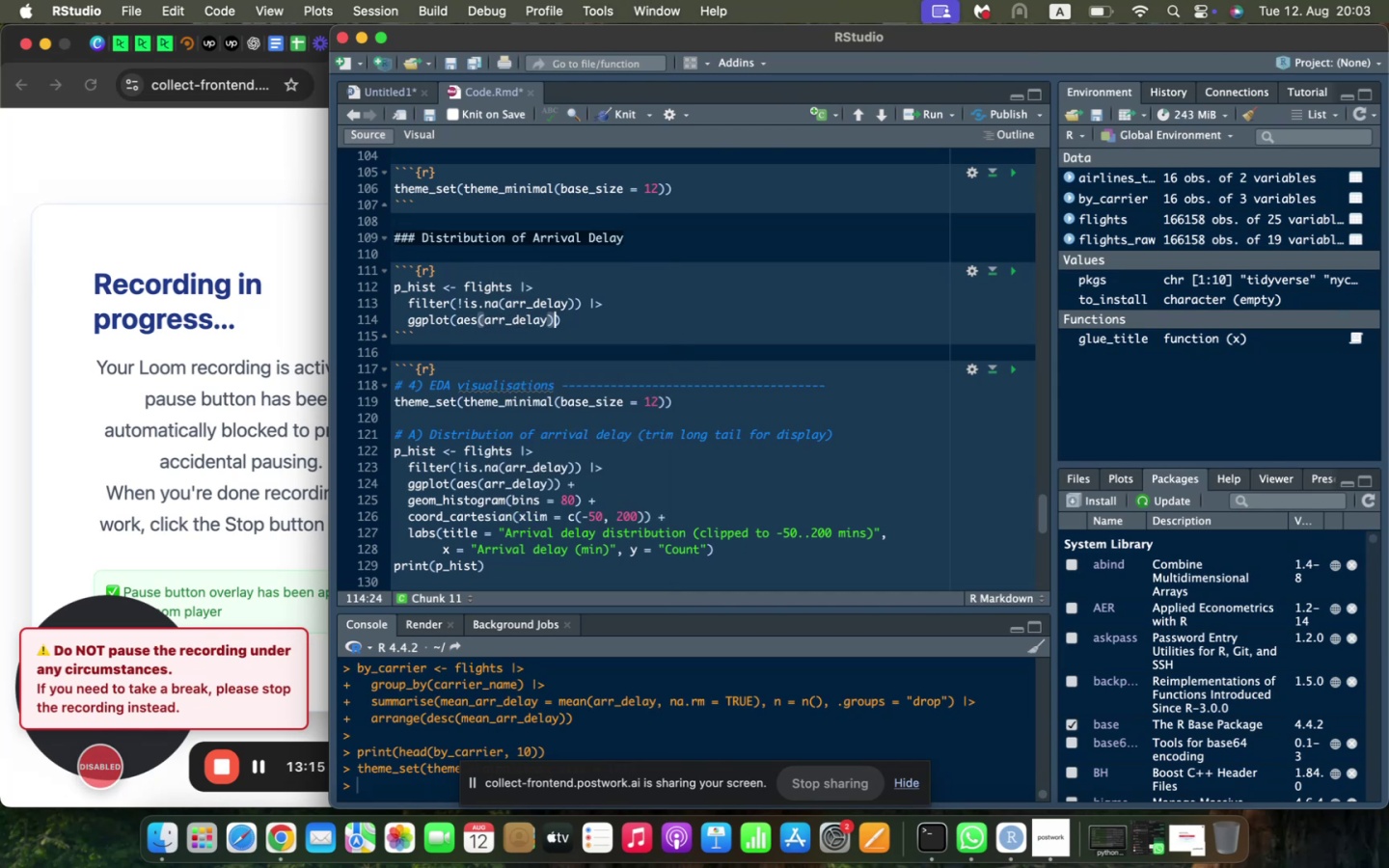 
key(ArrowRight)
 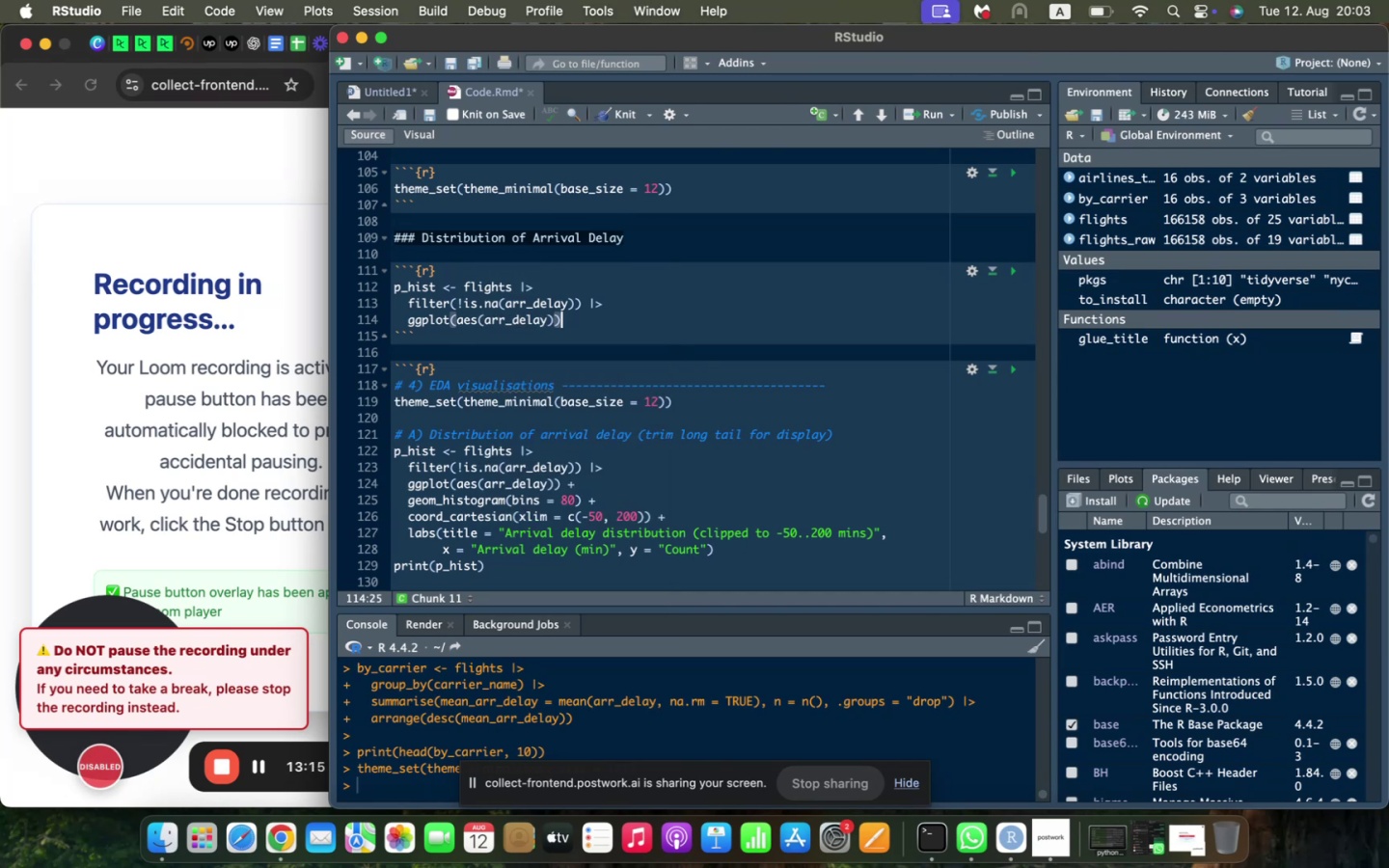 
key(Space)
 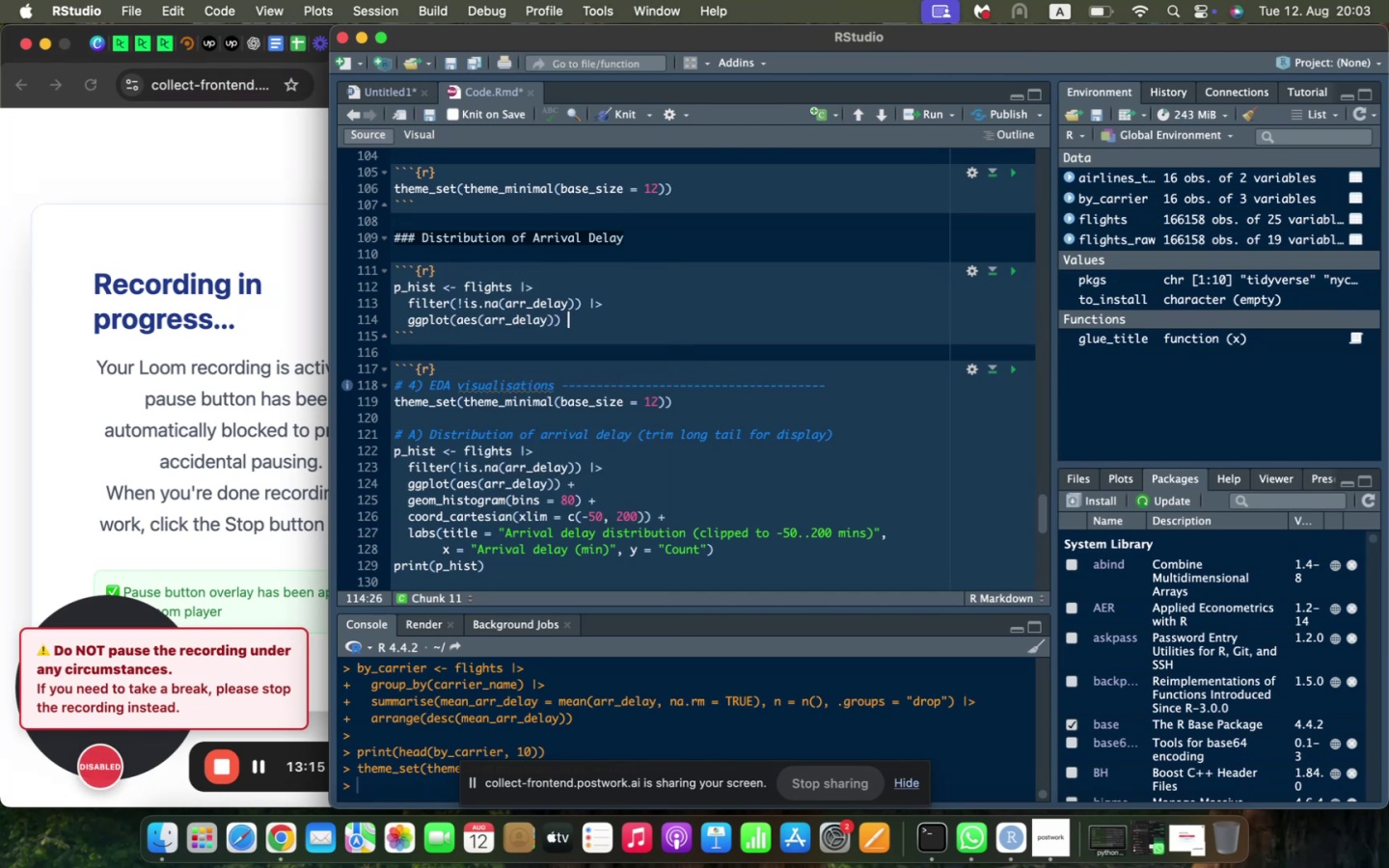 
key(Shift+Equal)
 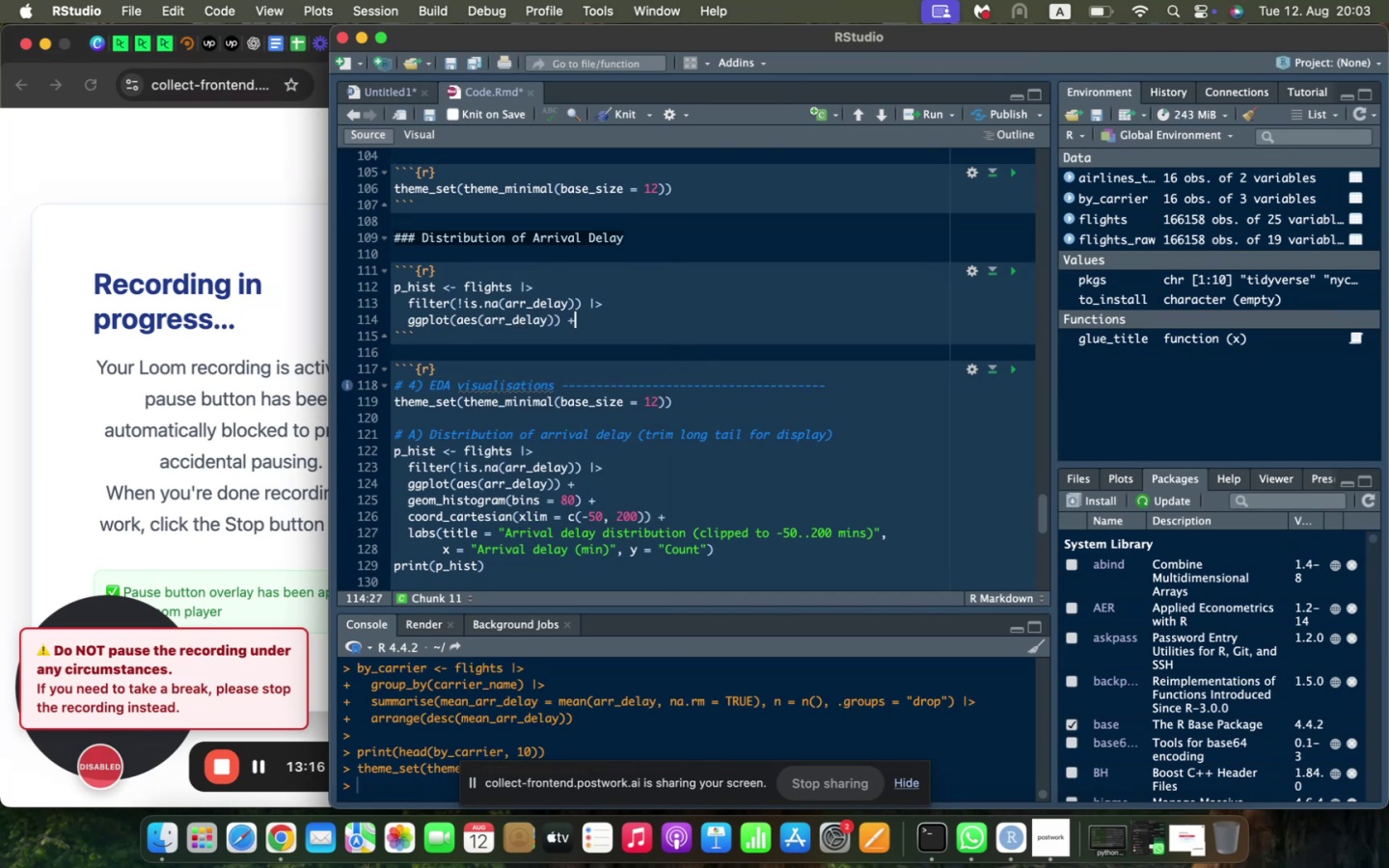 
key(Enter)
 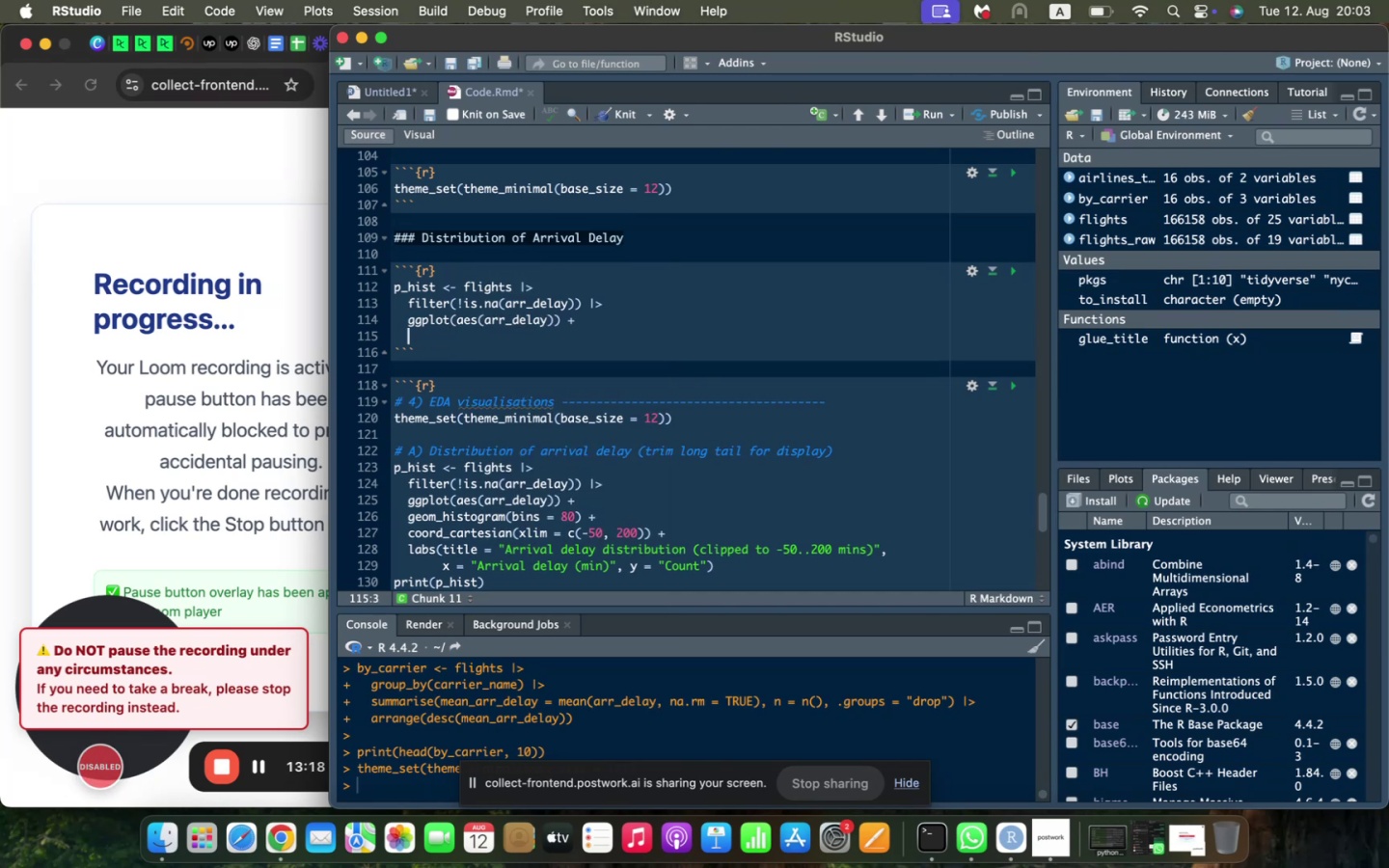 
type(geom_hi)
 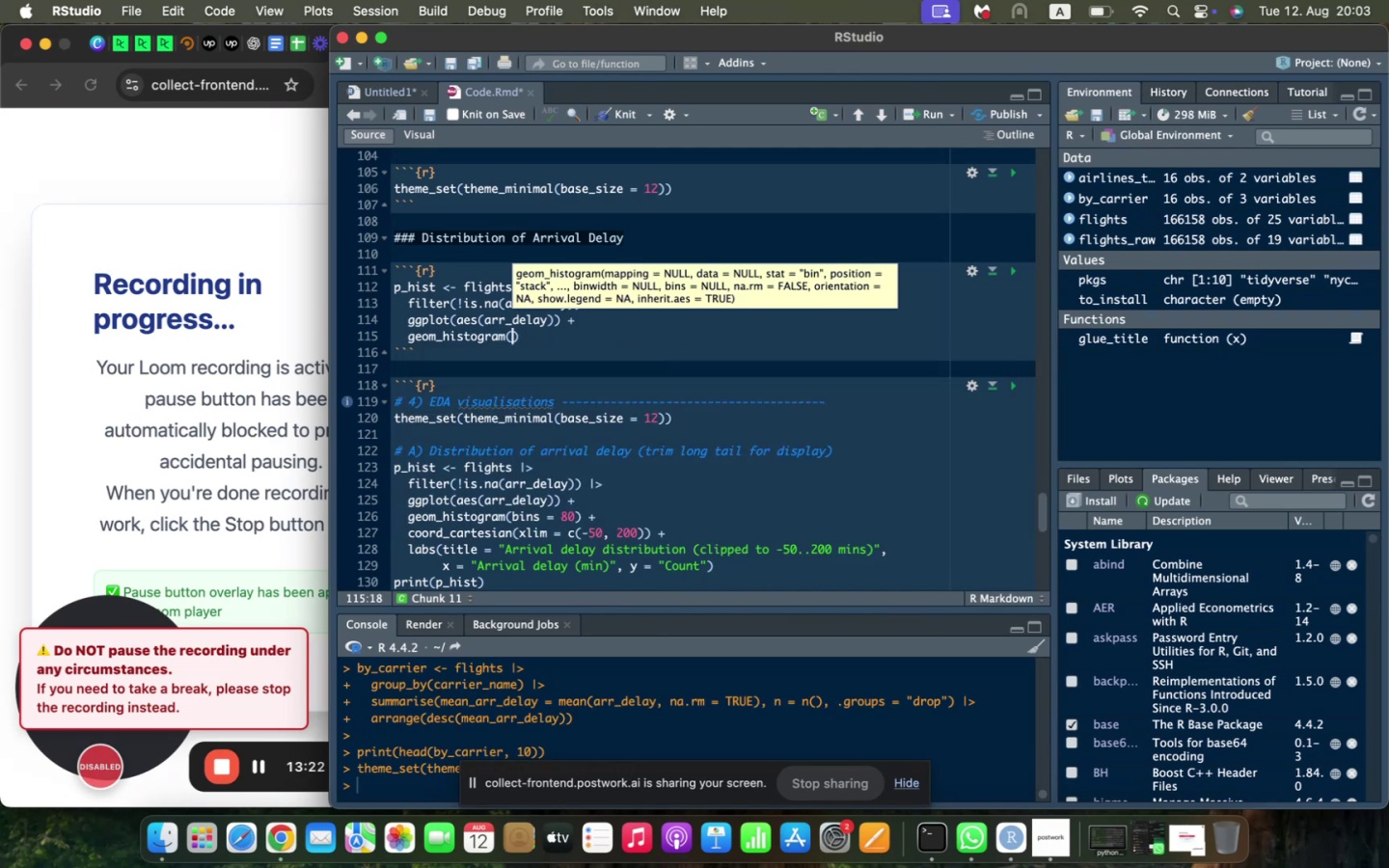 
 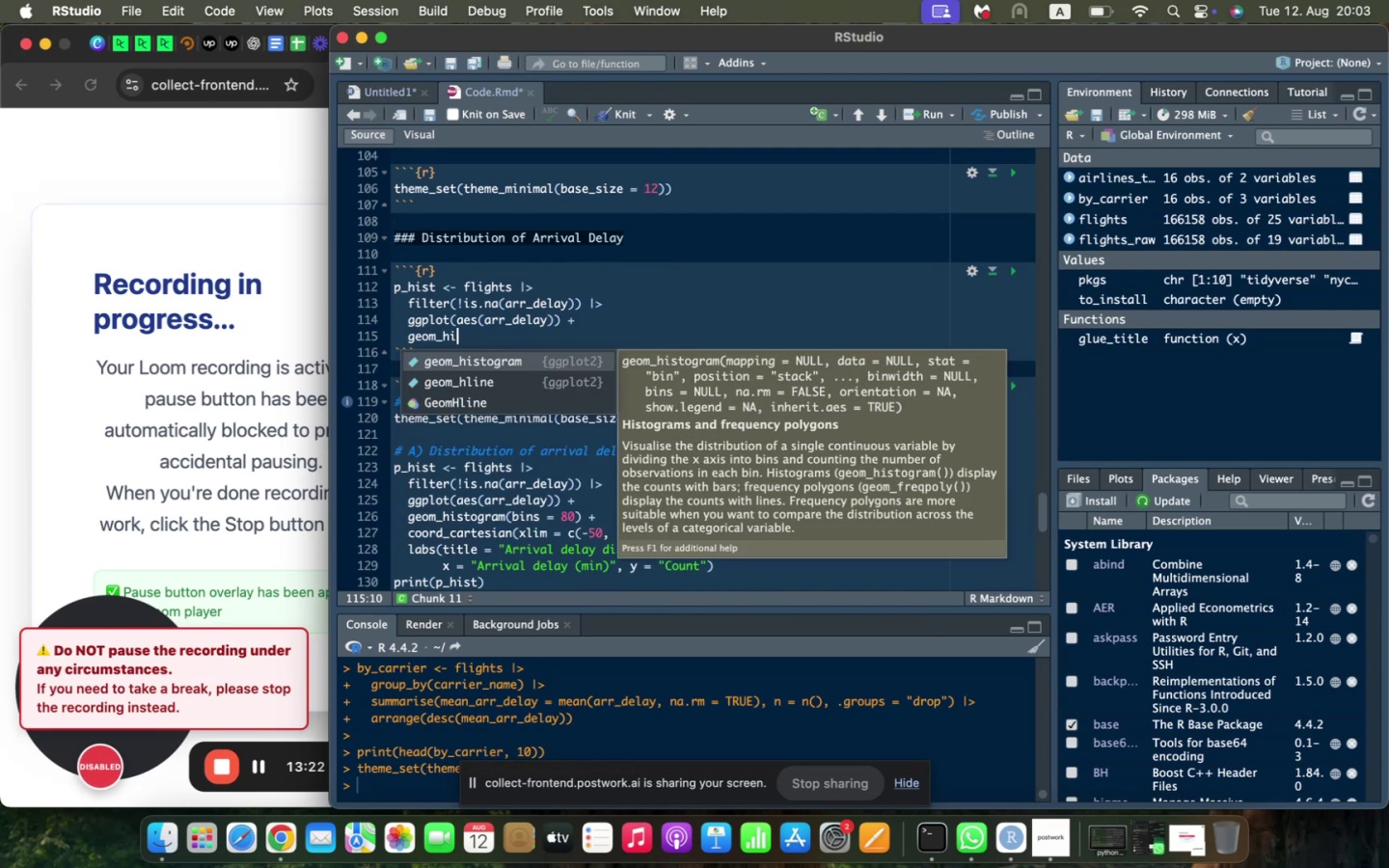 
key(Enter)
 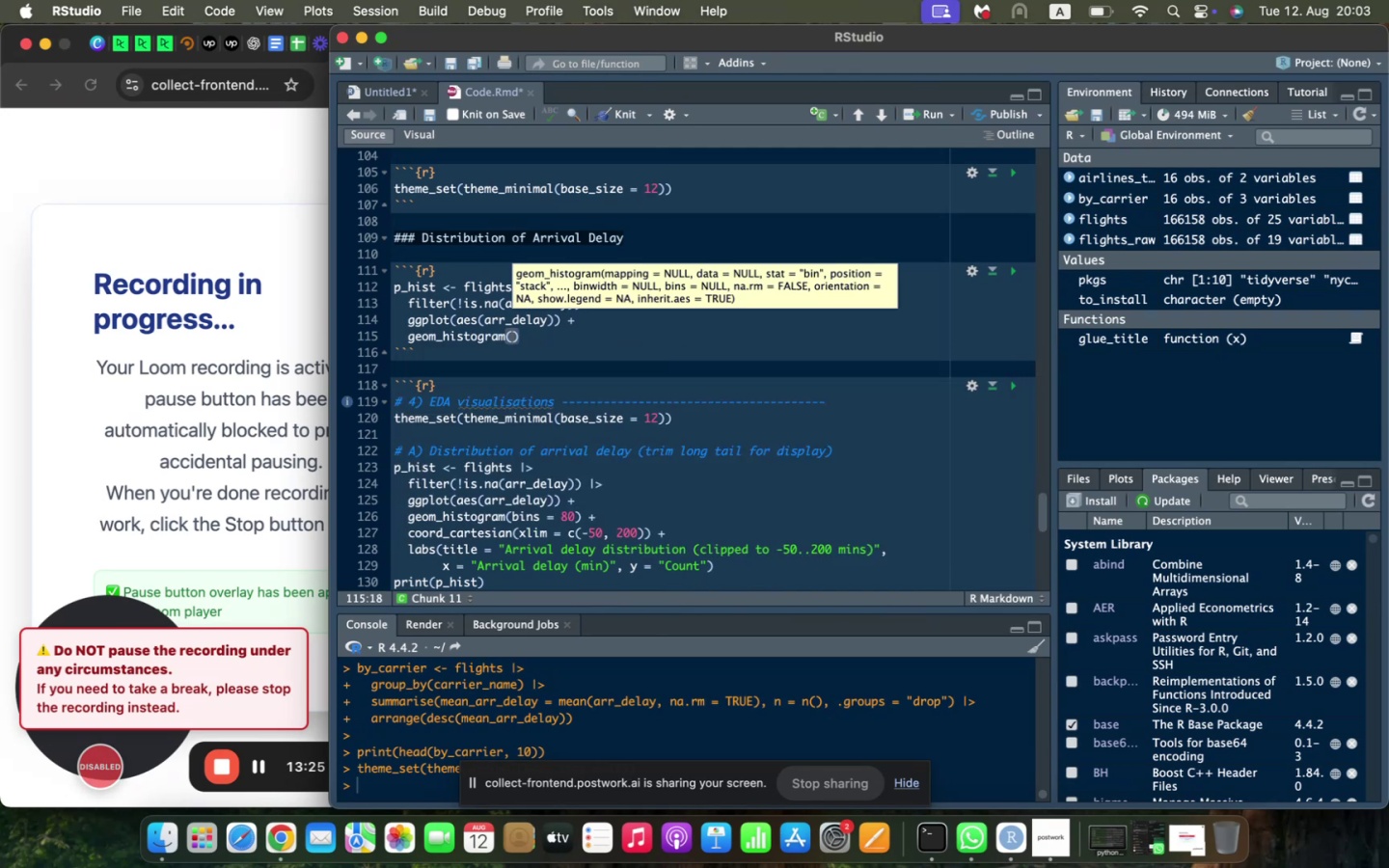 
type(bins = 80)
 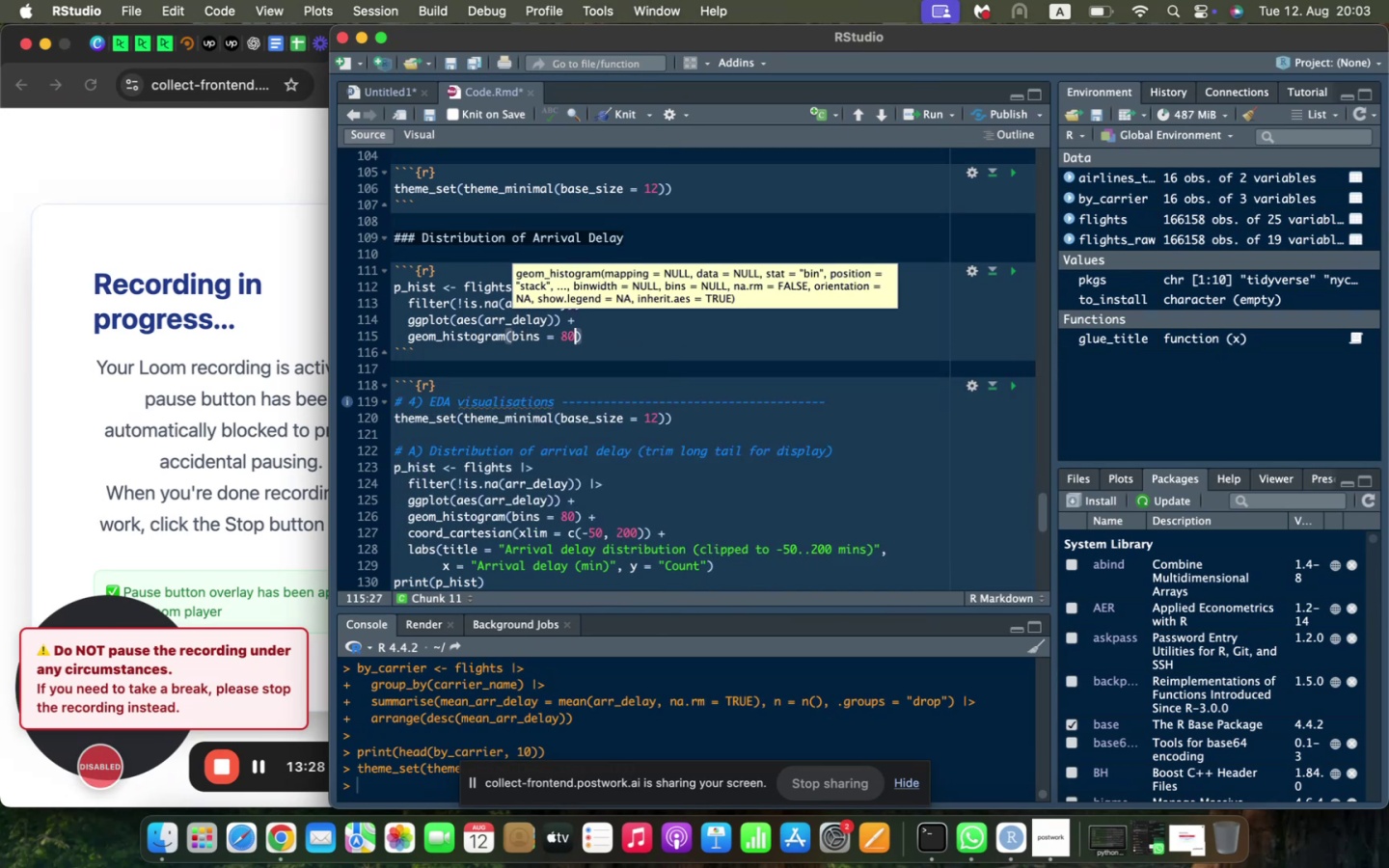 
key(ArrowRight)
 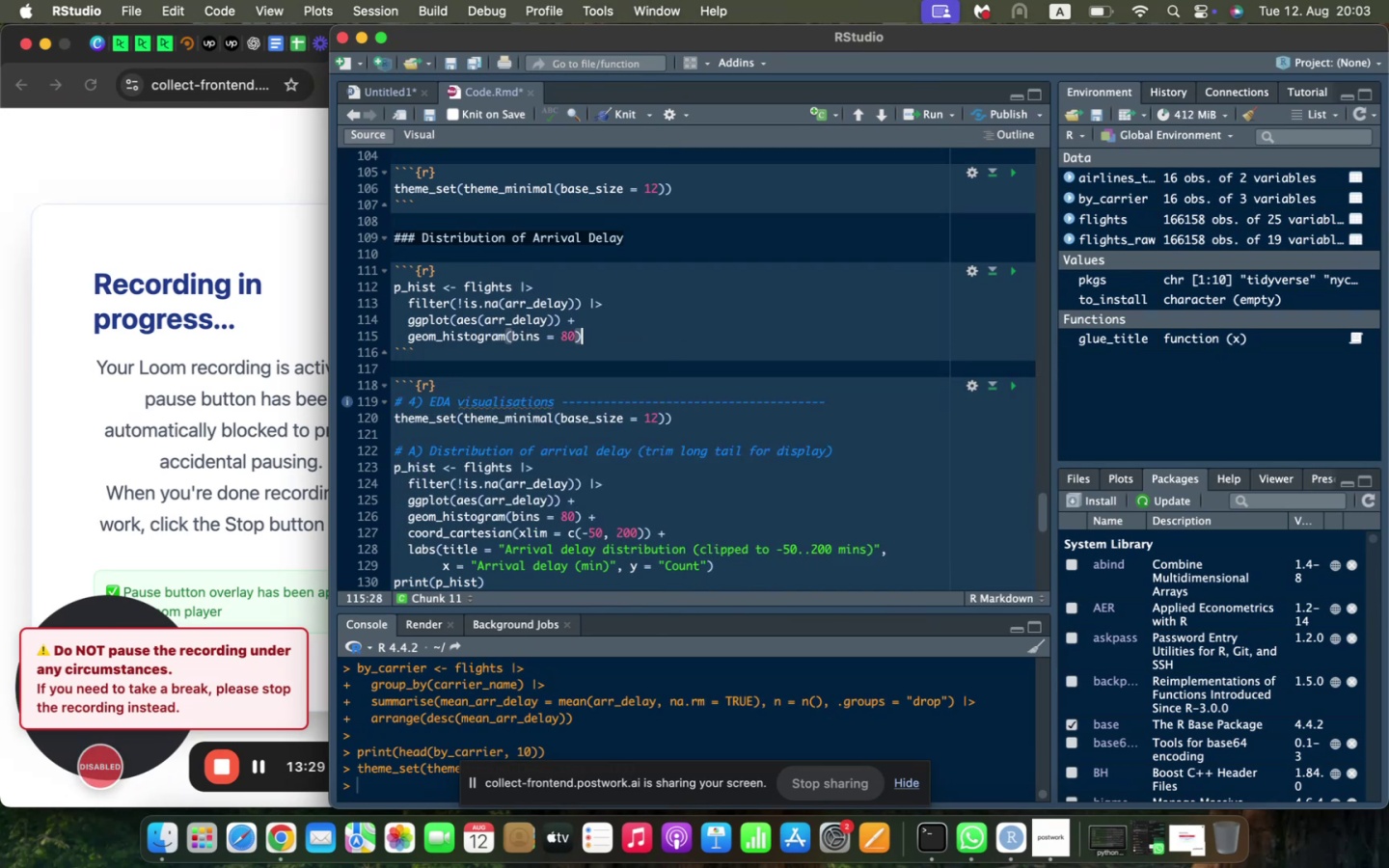 
key(Space)
 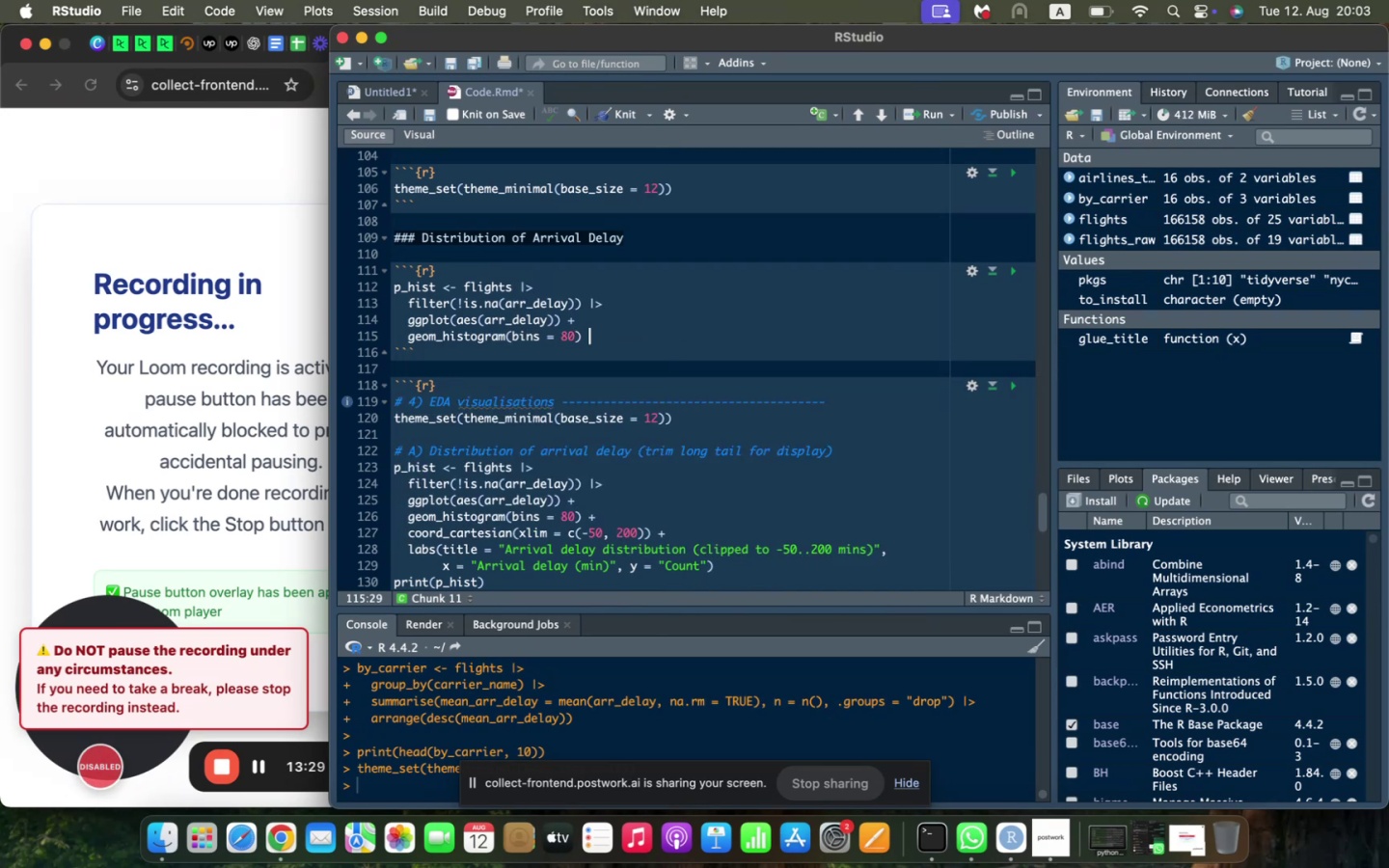 
key(Shift+ShiftLeft)
 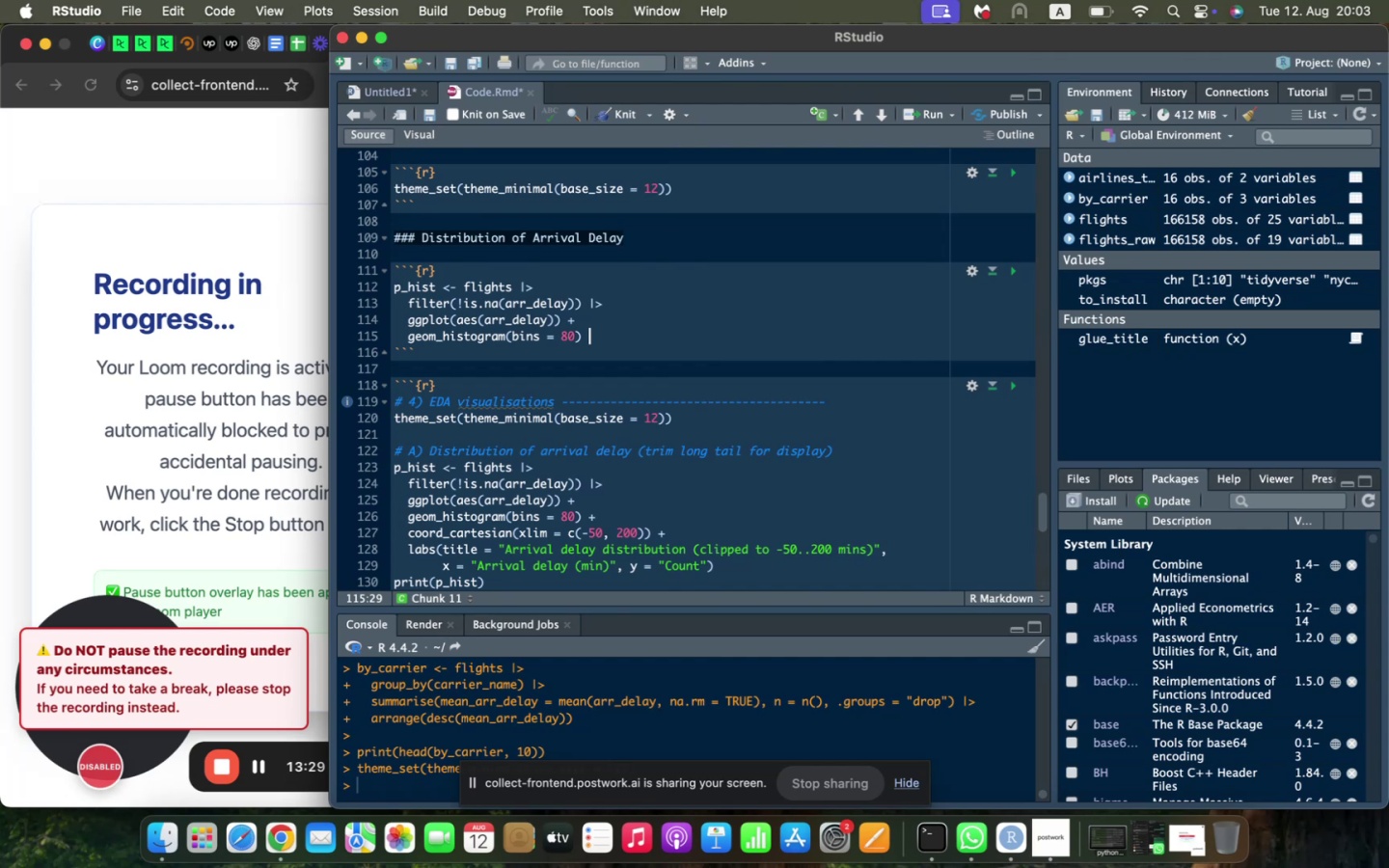 
key(Shift+Equal)
 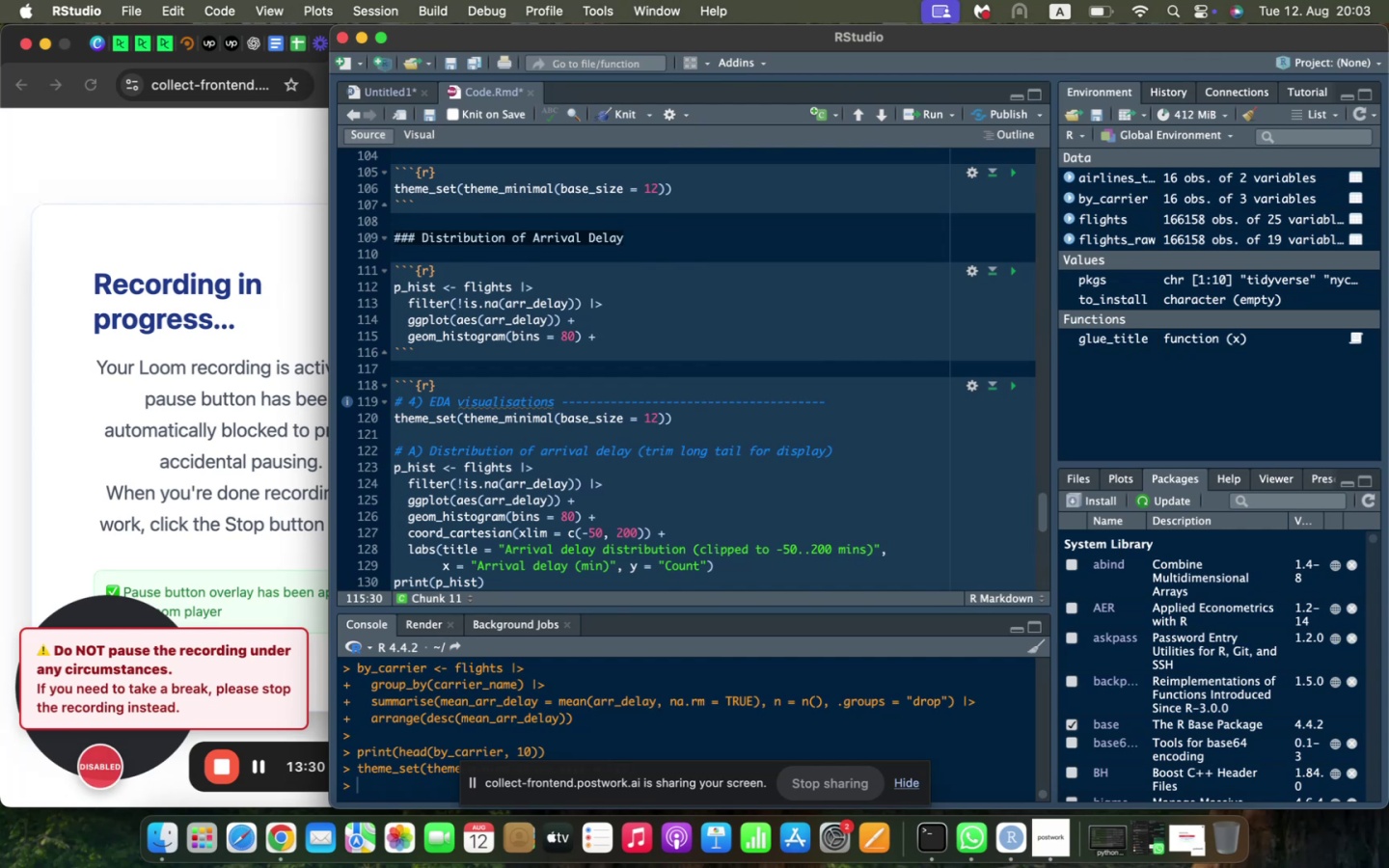 
key(Enter)
 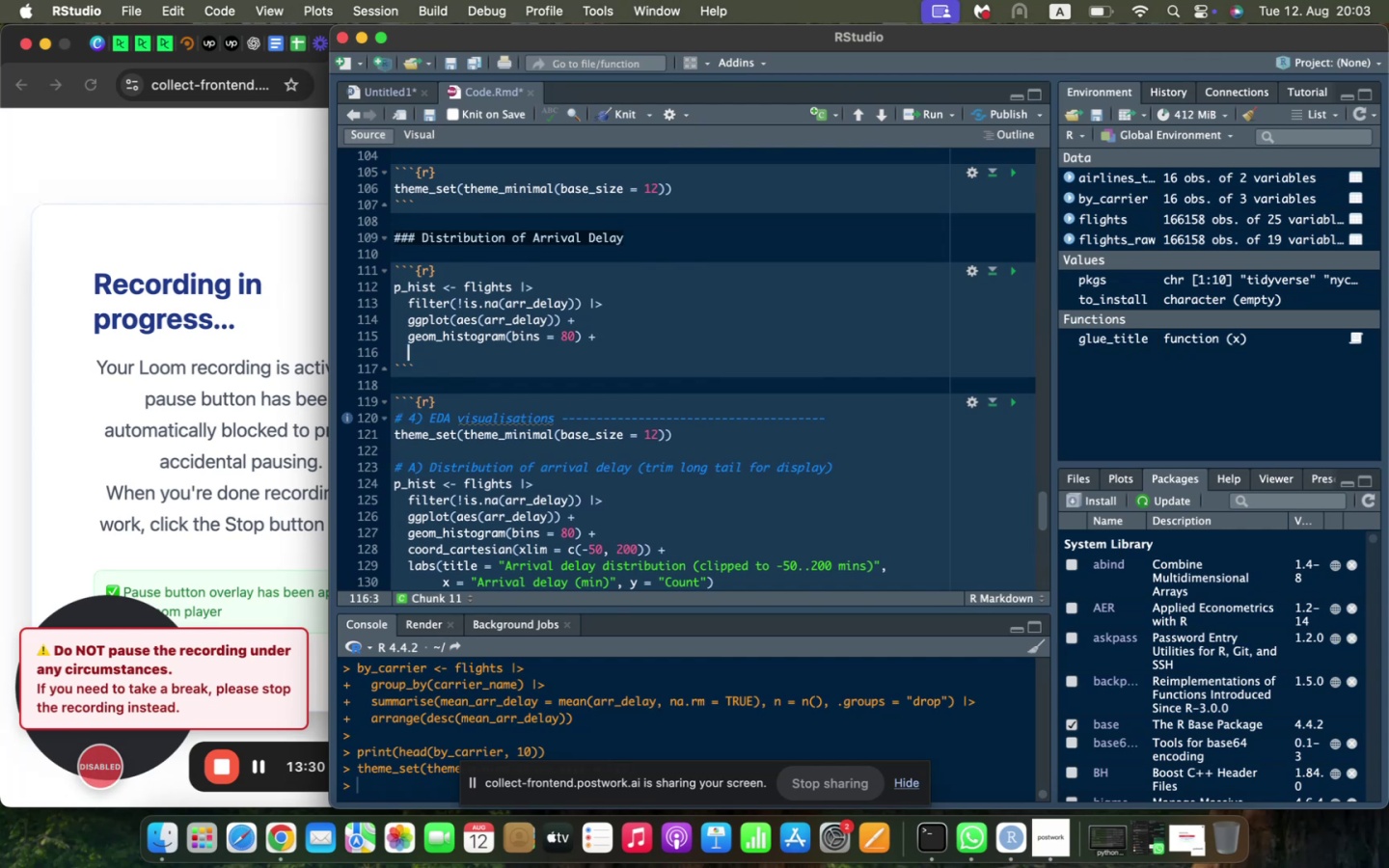 
type(coord_cat)
key(Backspace)
type(rte)
 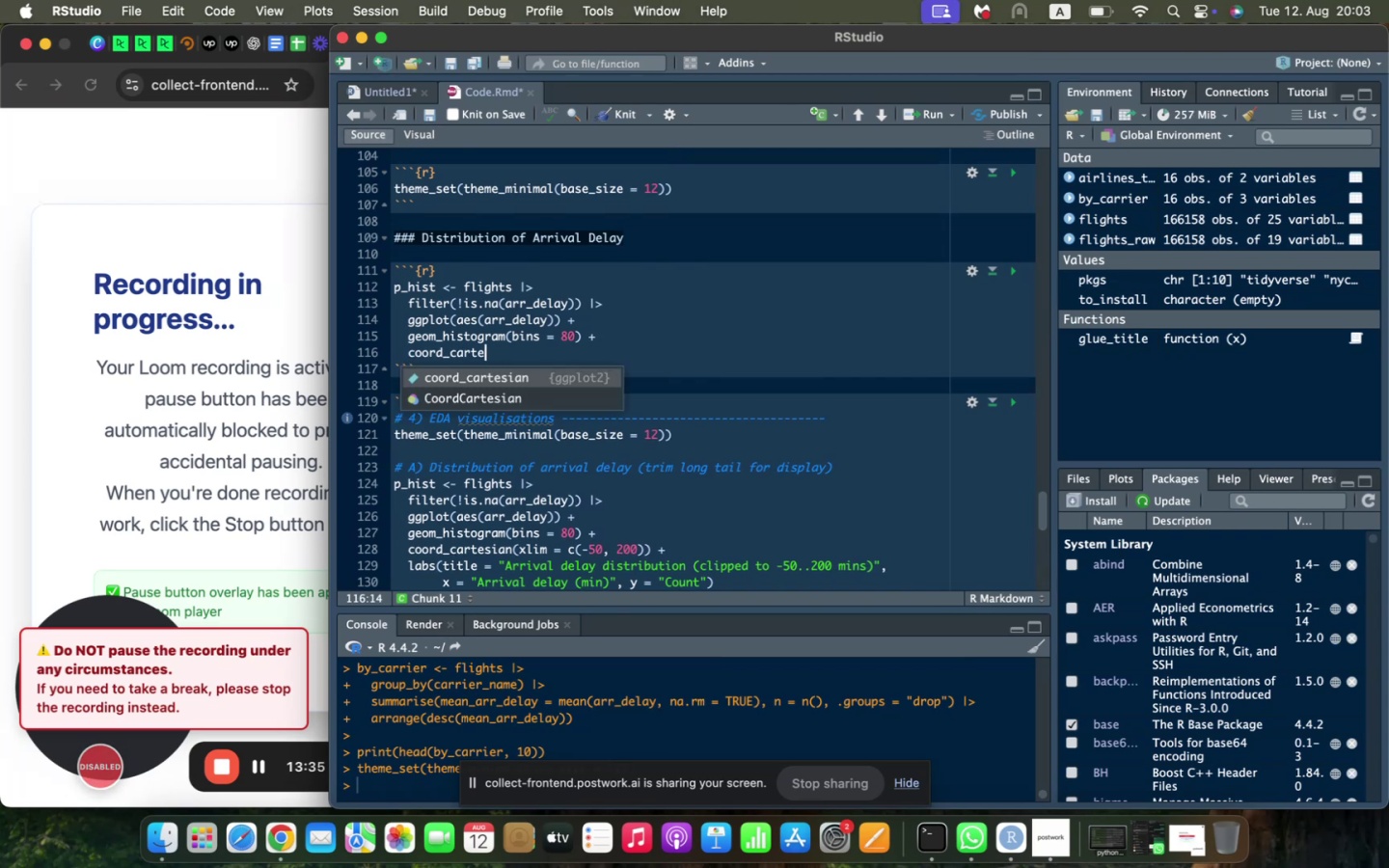 
key(Enter)
 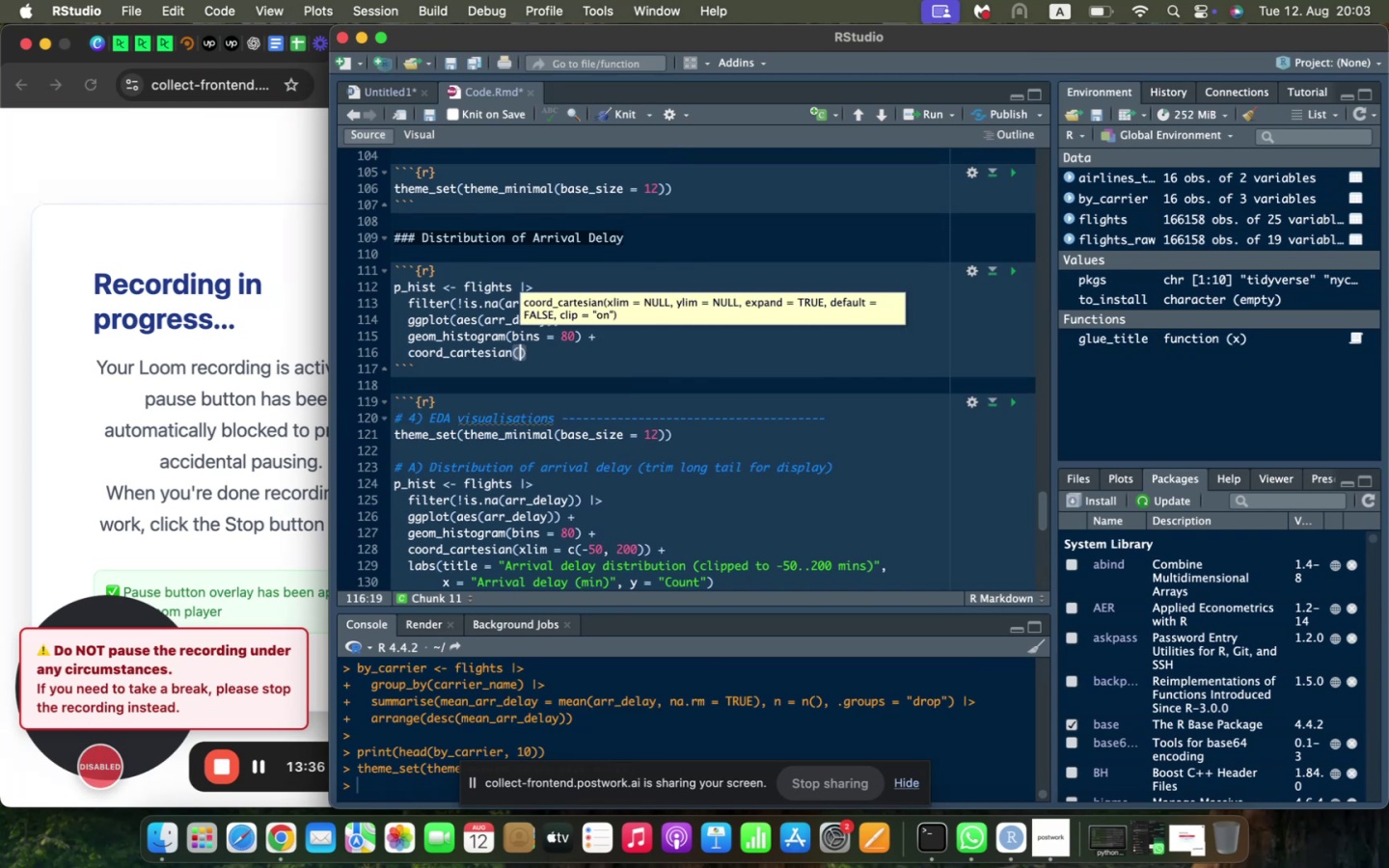 
type(zl)
key(Backspace)
key(Backspace)
type(xlim = c(-50, 200)
 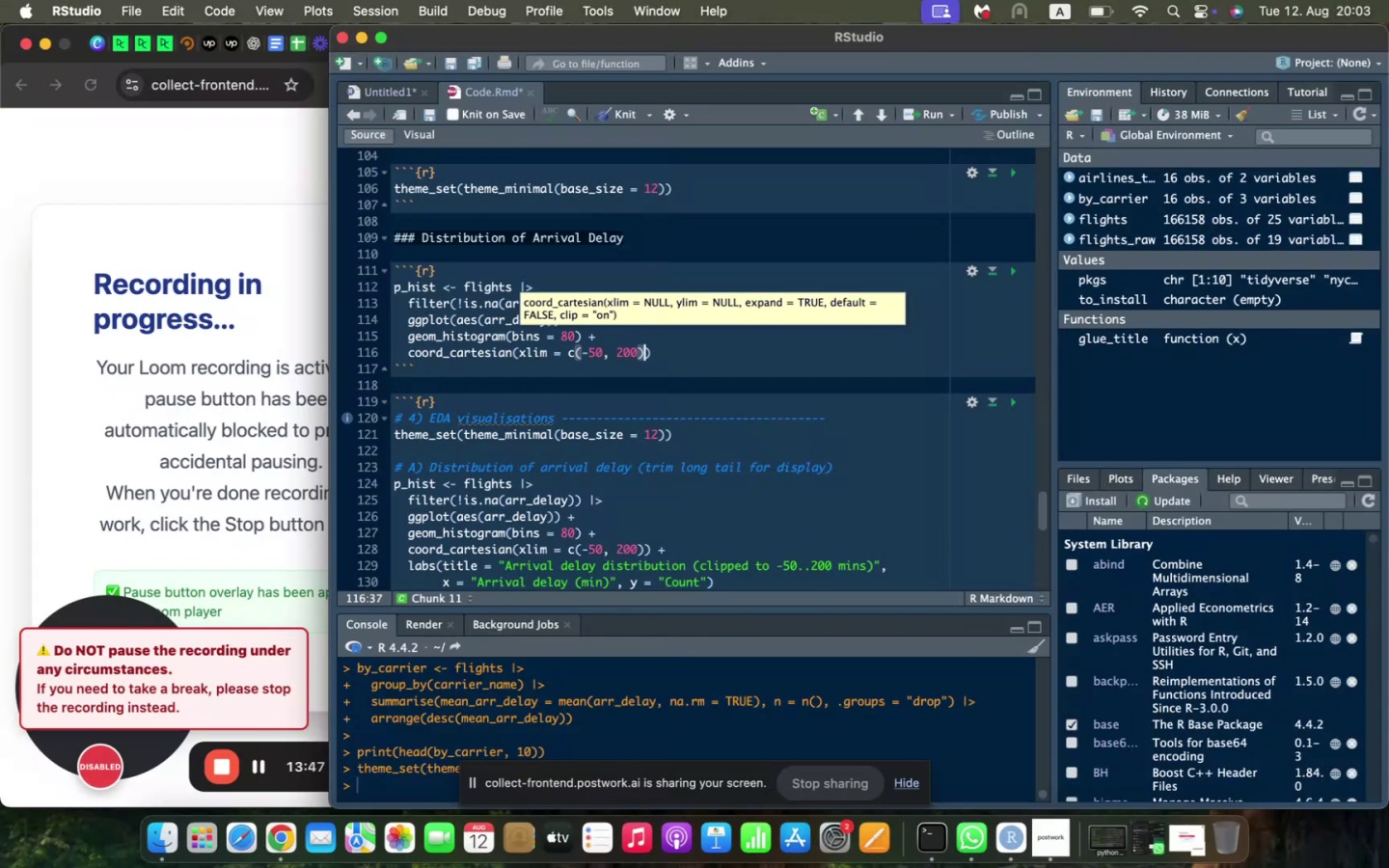 
 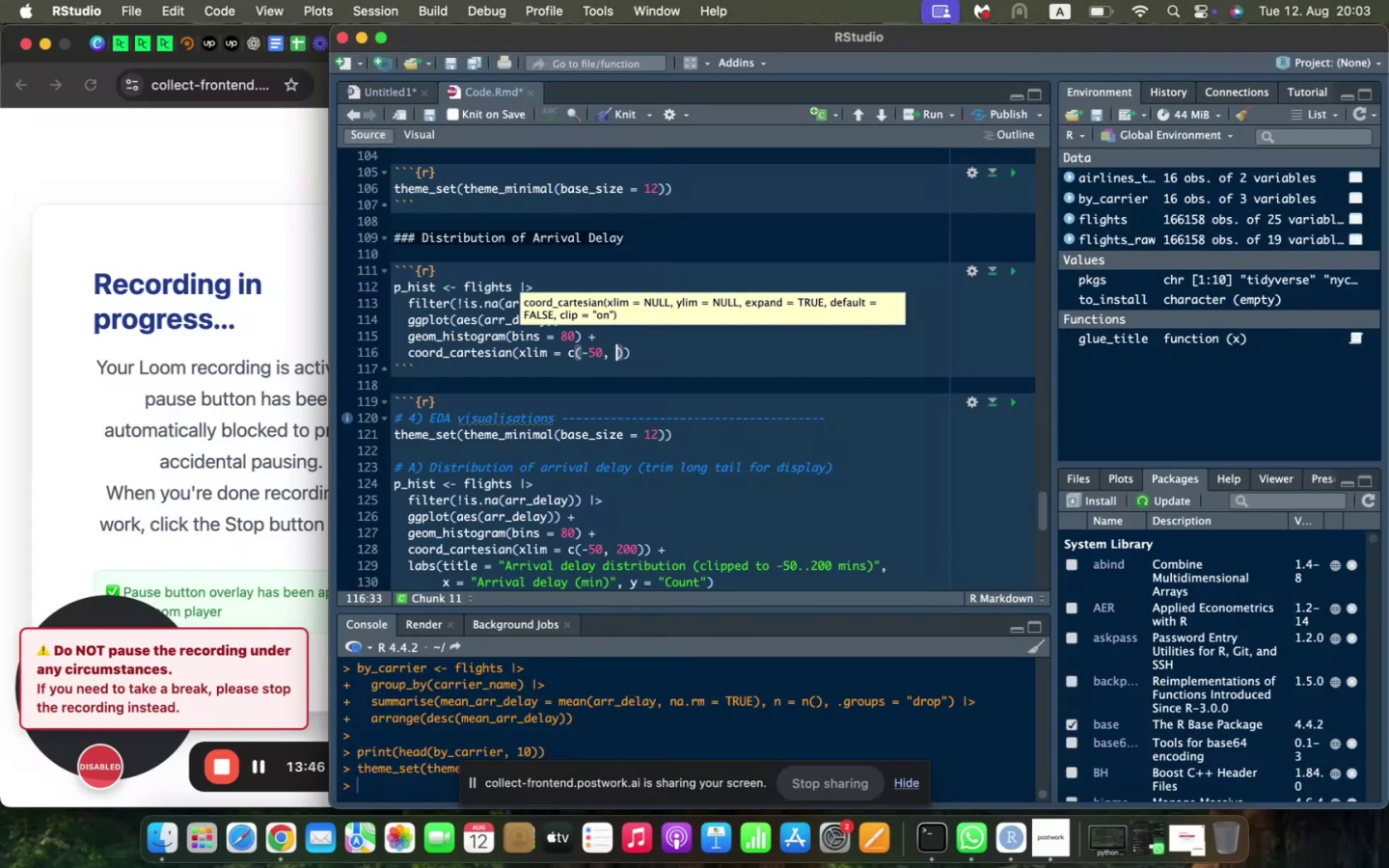 
key(ArrowRight)
 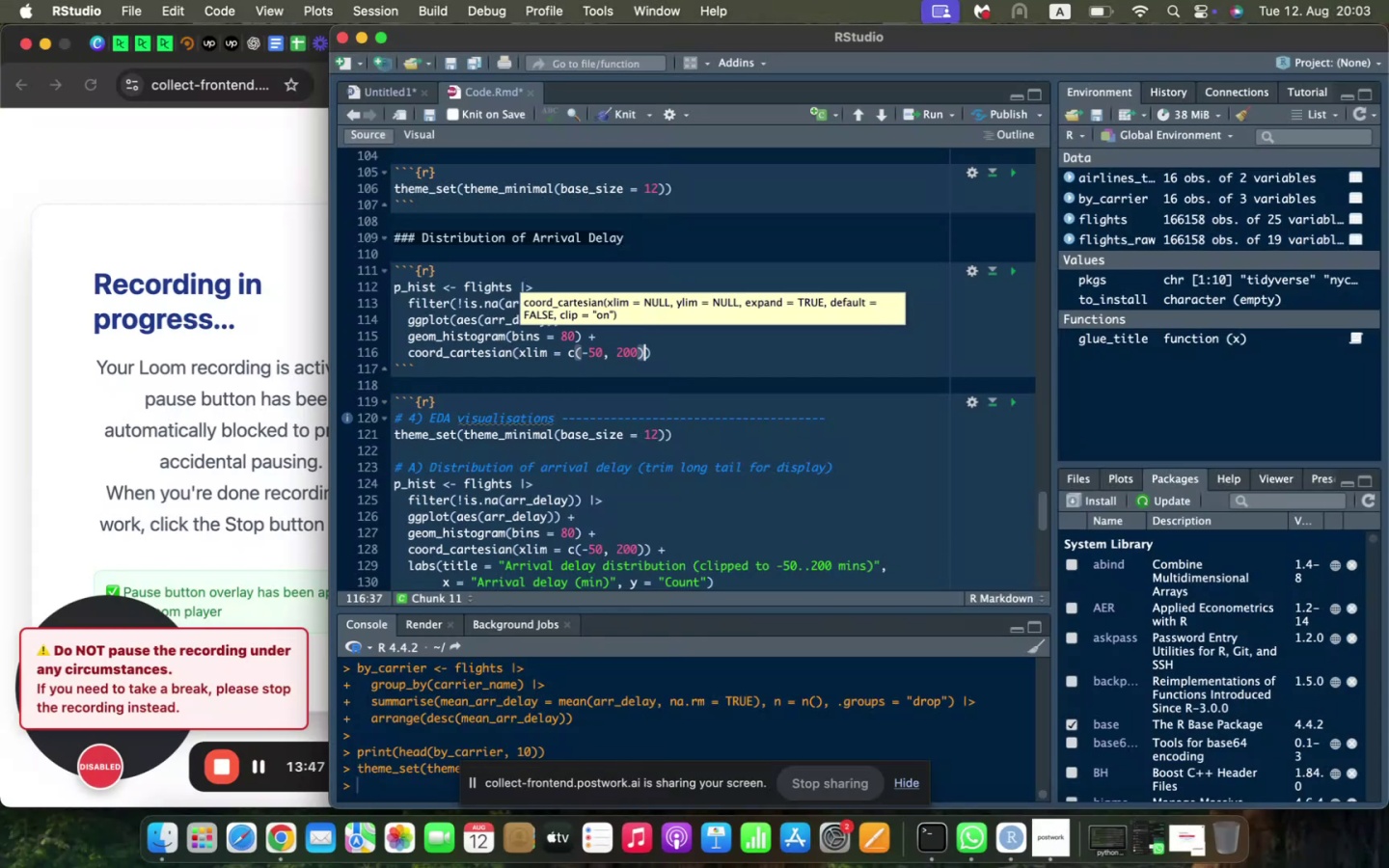 
key(ArrowRight)
 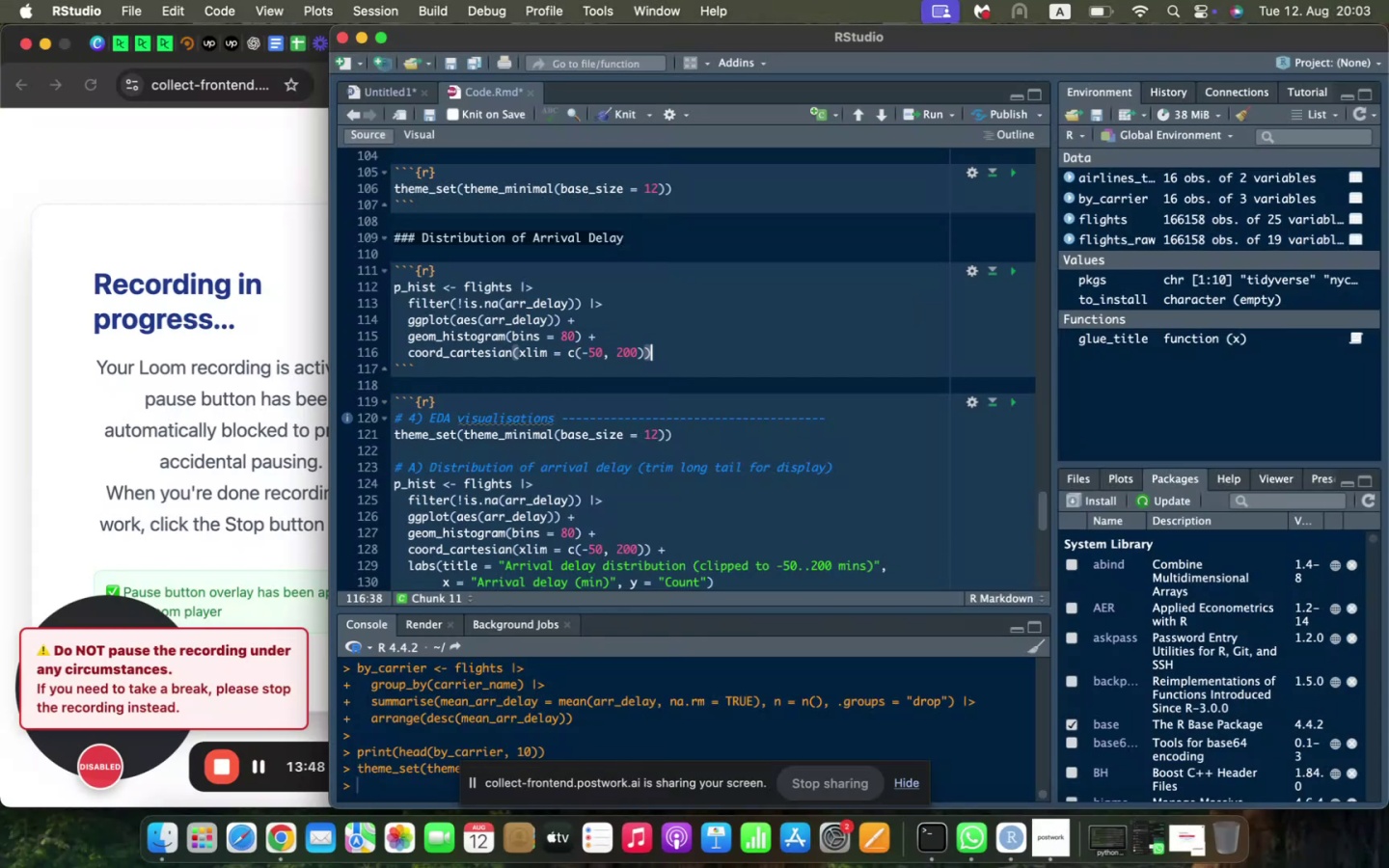 
key(Space)
 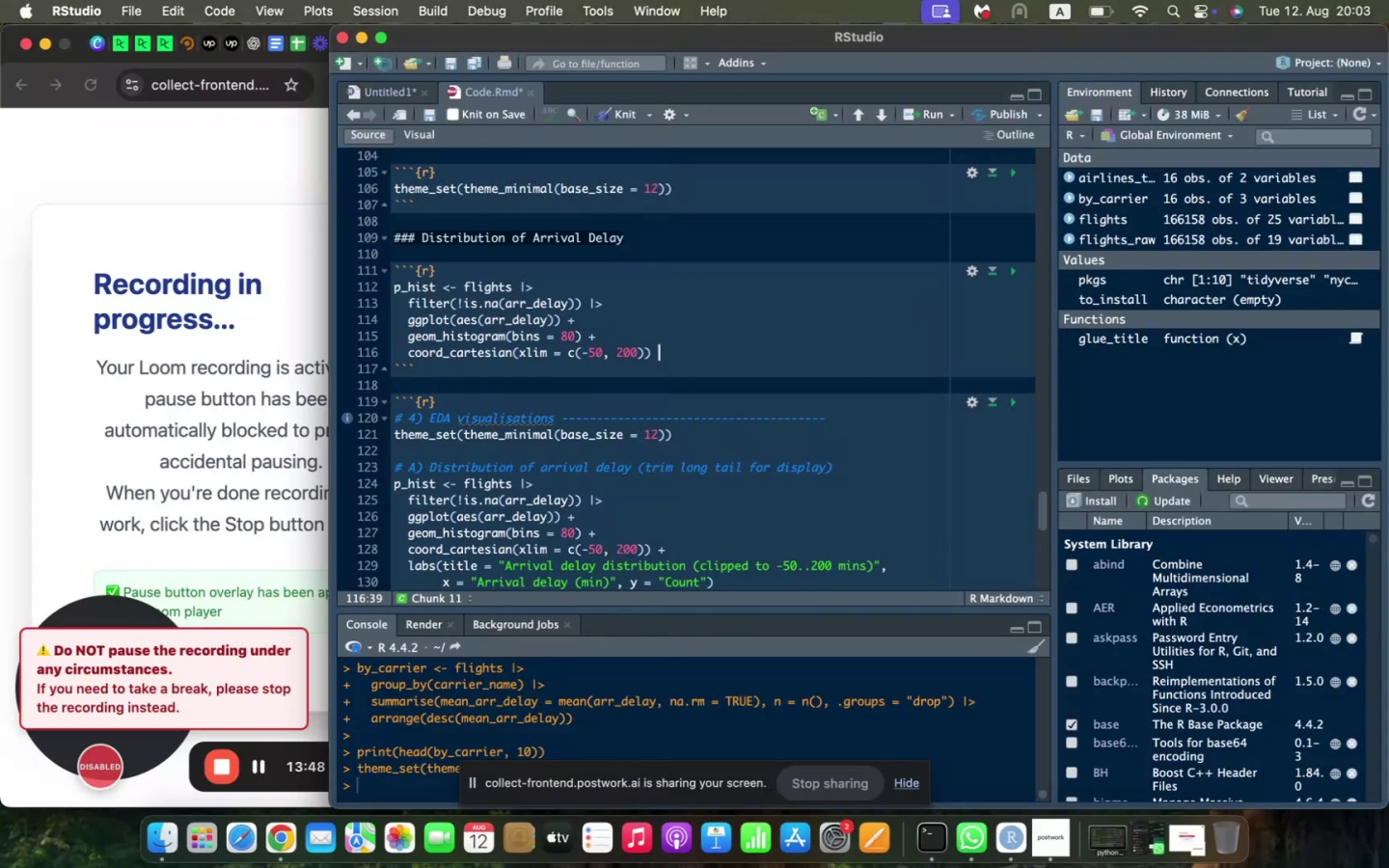 
key(Shift+ShiftLeft)
 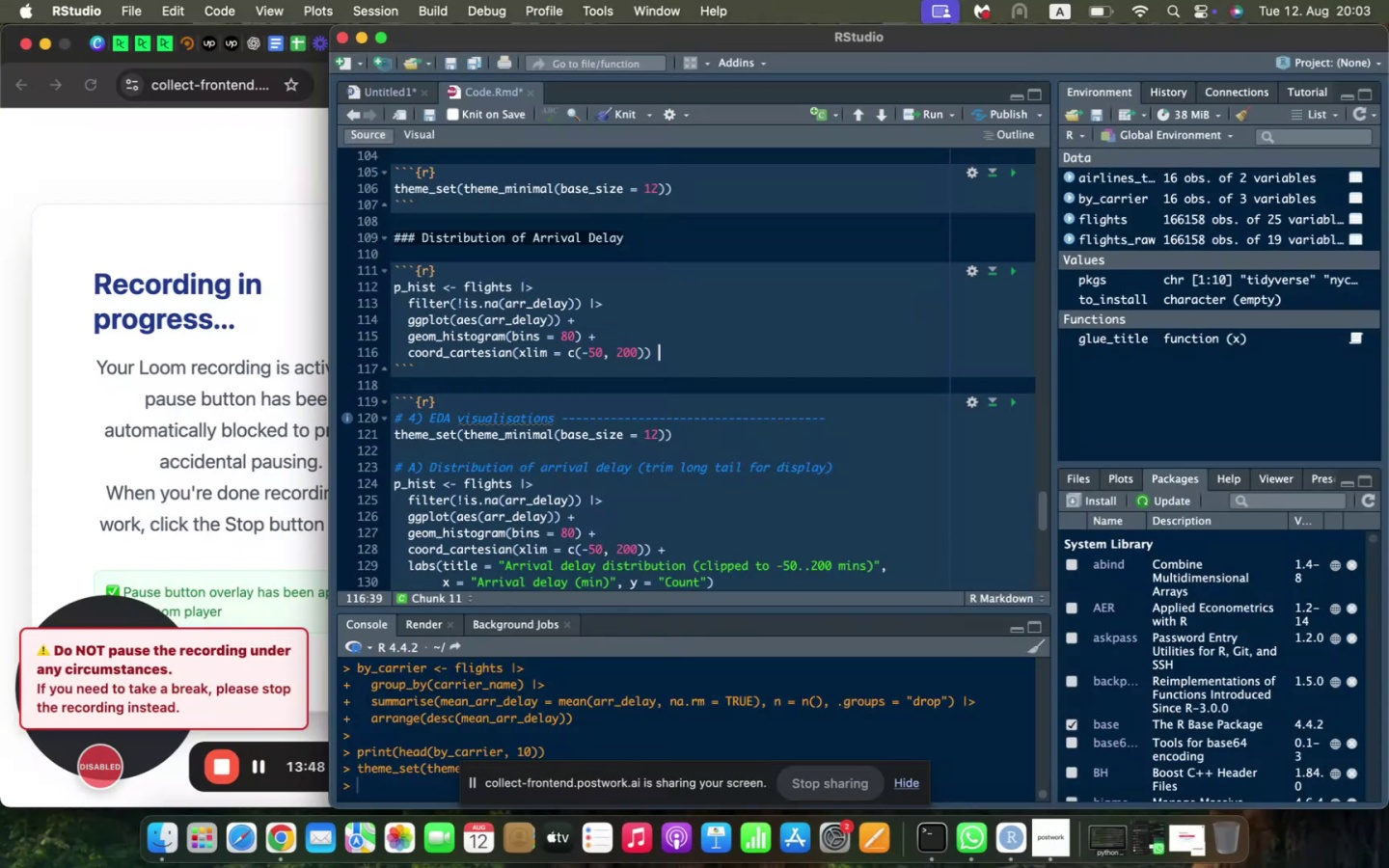 
key(Shift+Equal)
 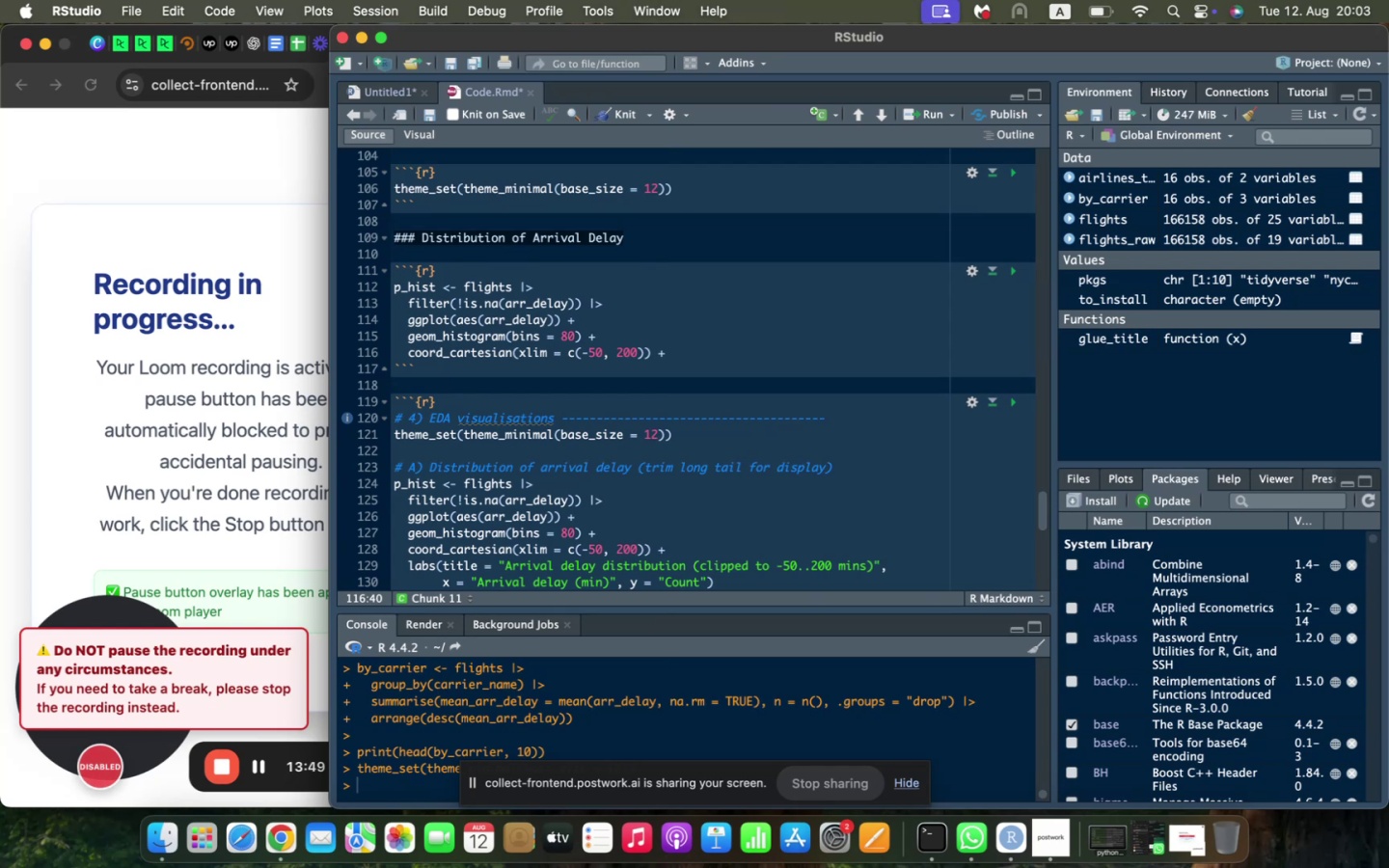 
key(Enter)
 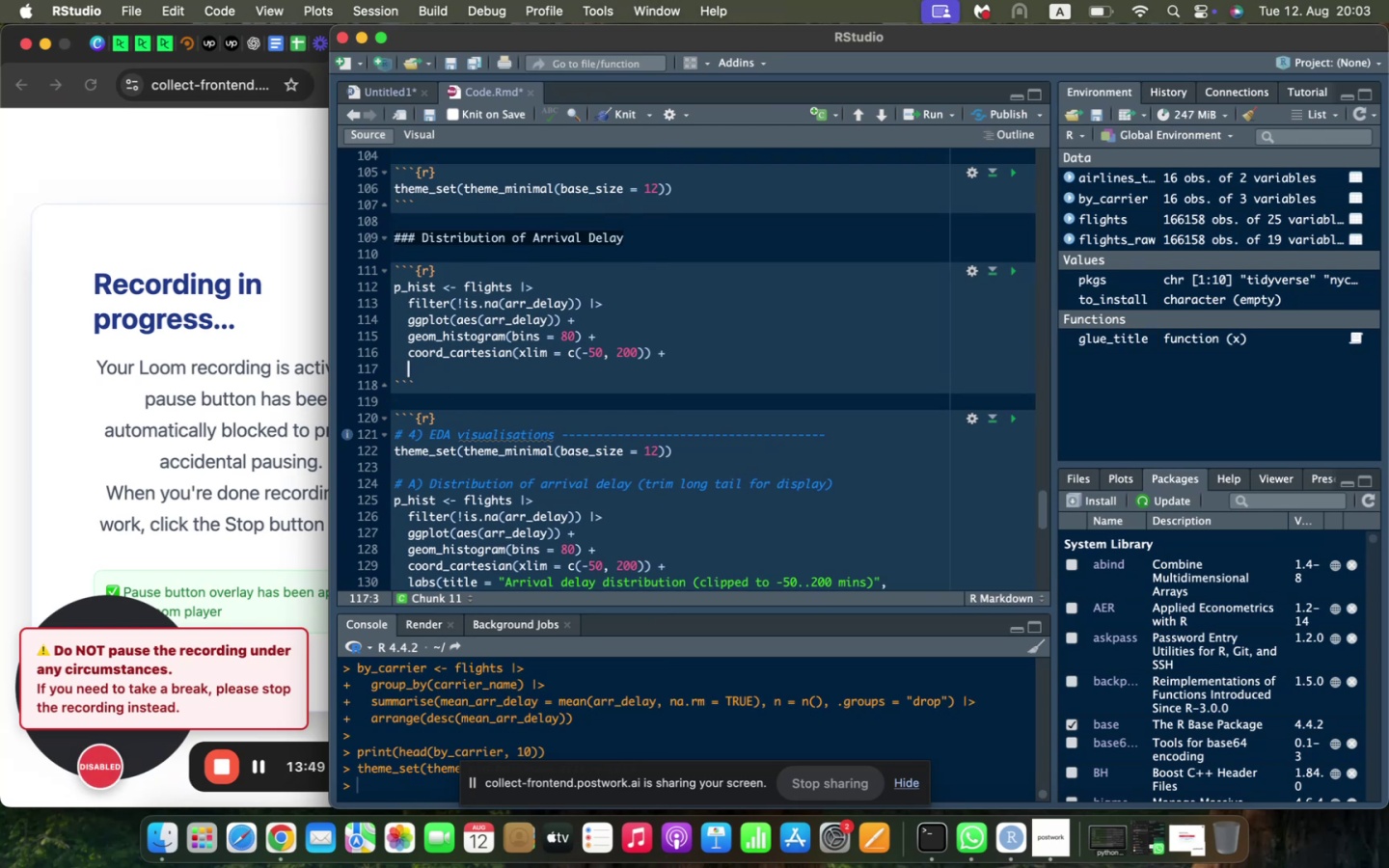 
type(labs()
 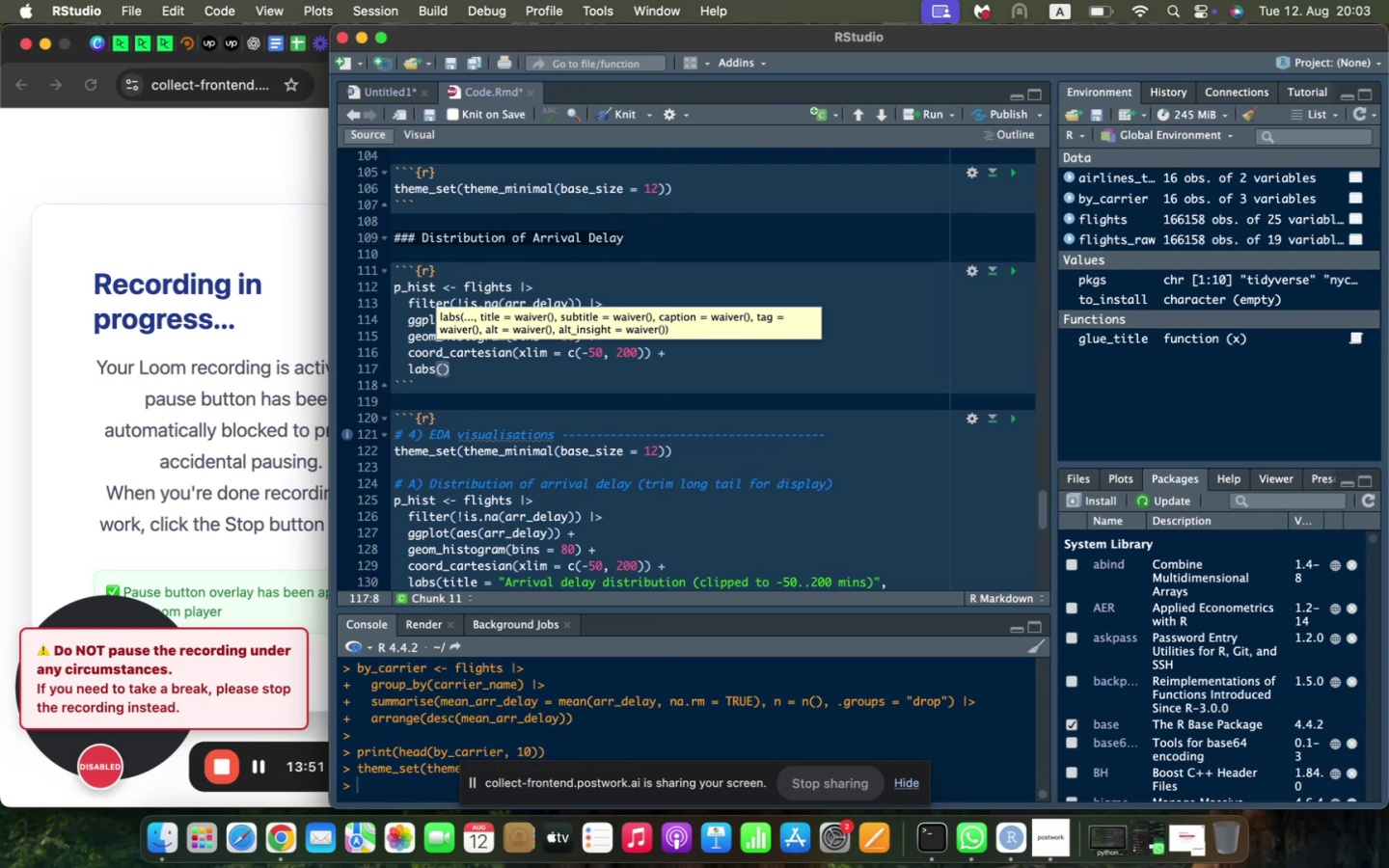 
scroll: coordinate [395, 277], scroll_direction: down, amount: 4.0
 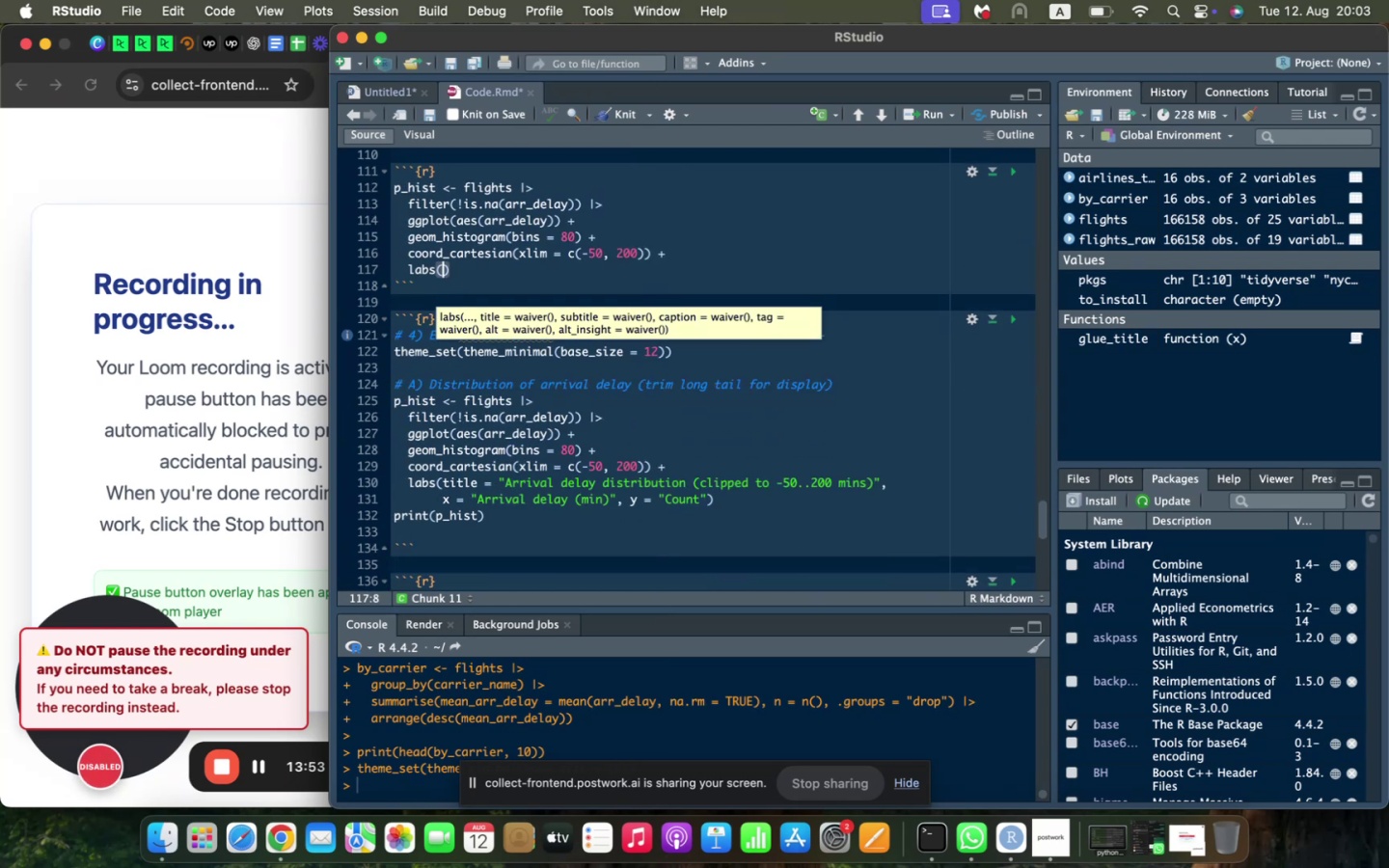 
type(title = "Arrival Daly)
key(Backspace)
key(Backspace)
key(Backspace)
type(elay Distru)
key(Backspace)
type(ibution )
key(Backspace)
 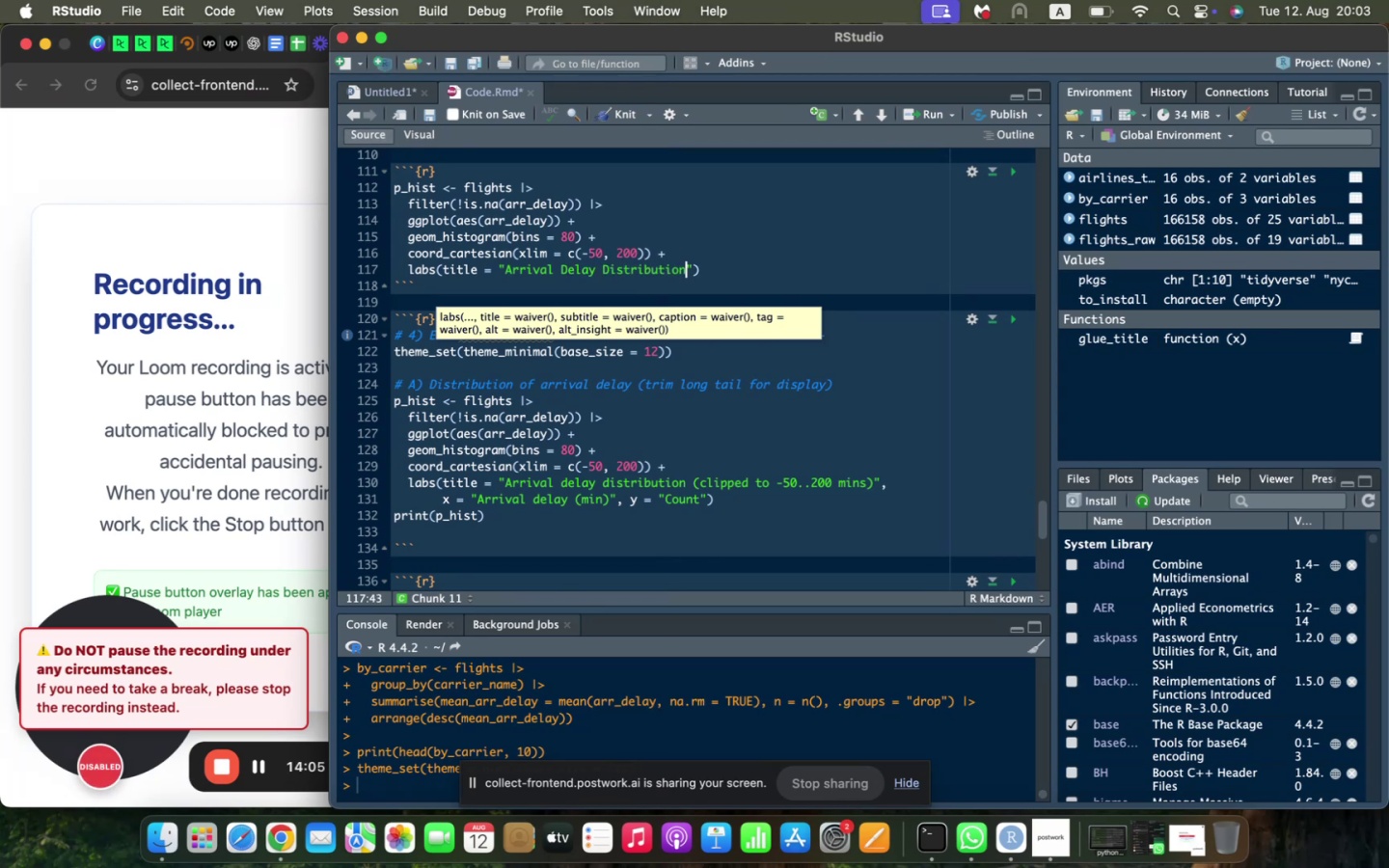 
key(ArrowRight)
 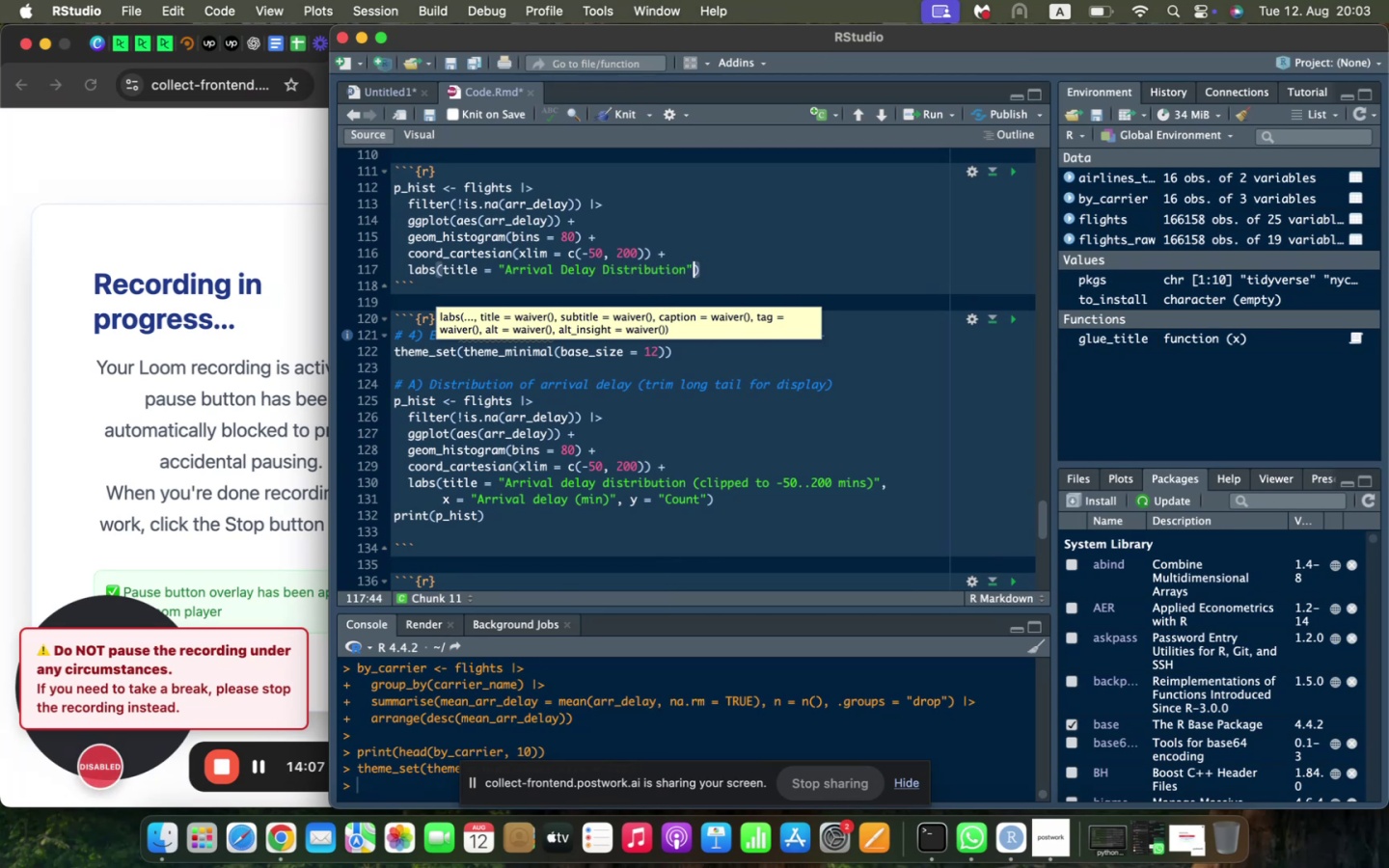 
type(, x = "Arrival Delay (mins))
key(Backspace)
key(Backspace)
type(s))
 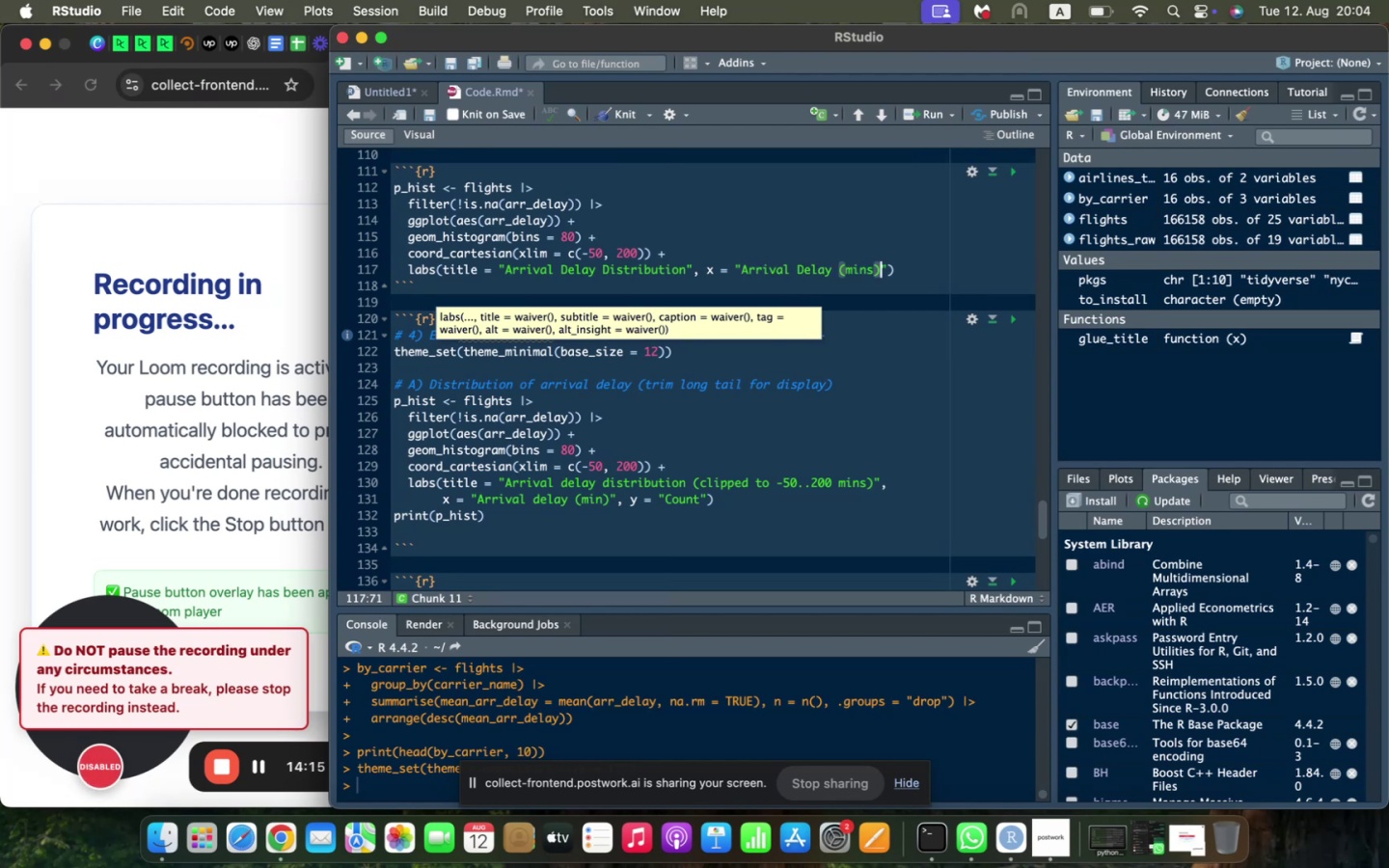 
 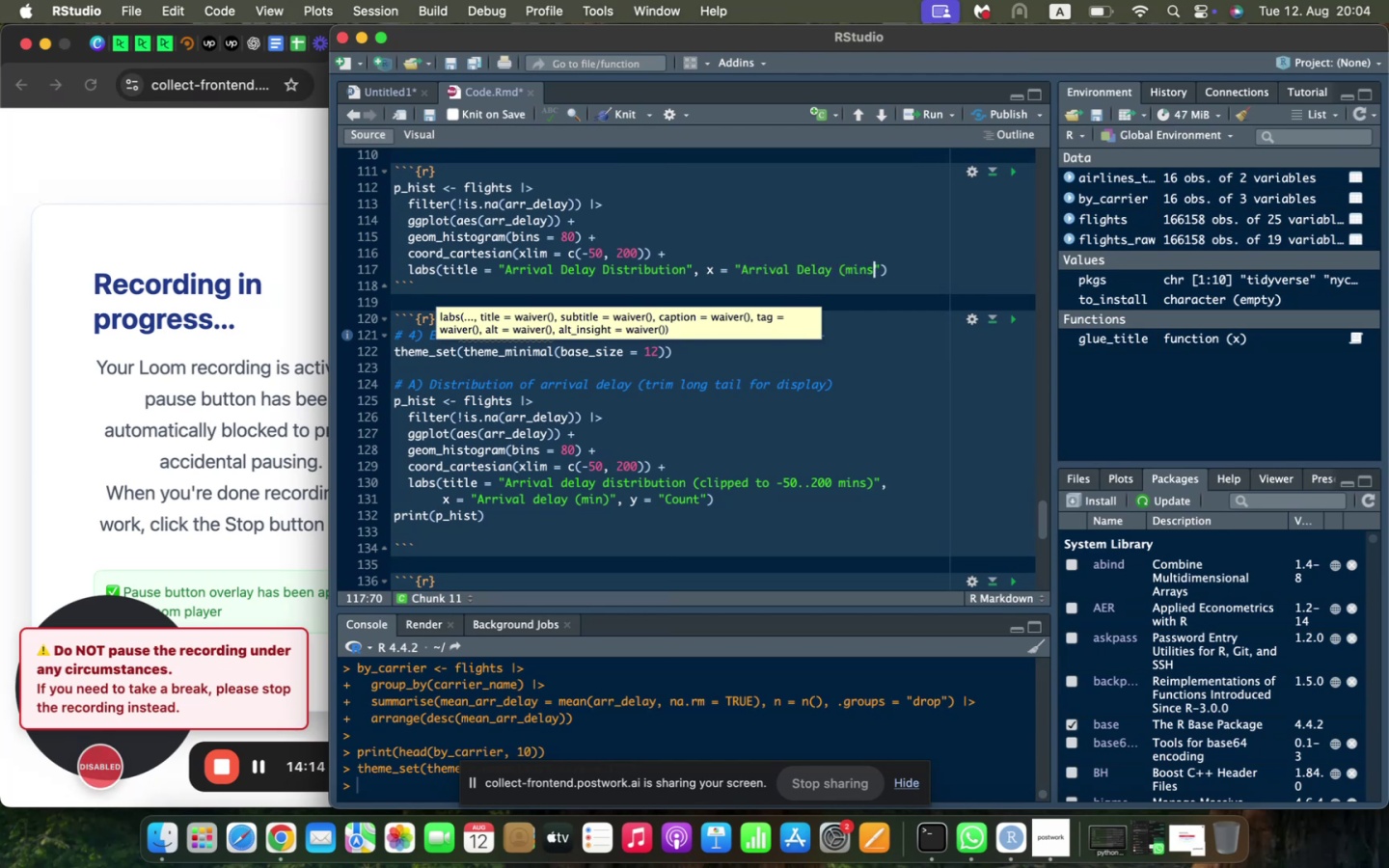 
key(ArrowRight)
 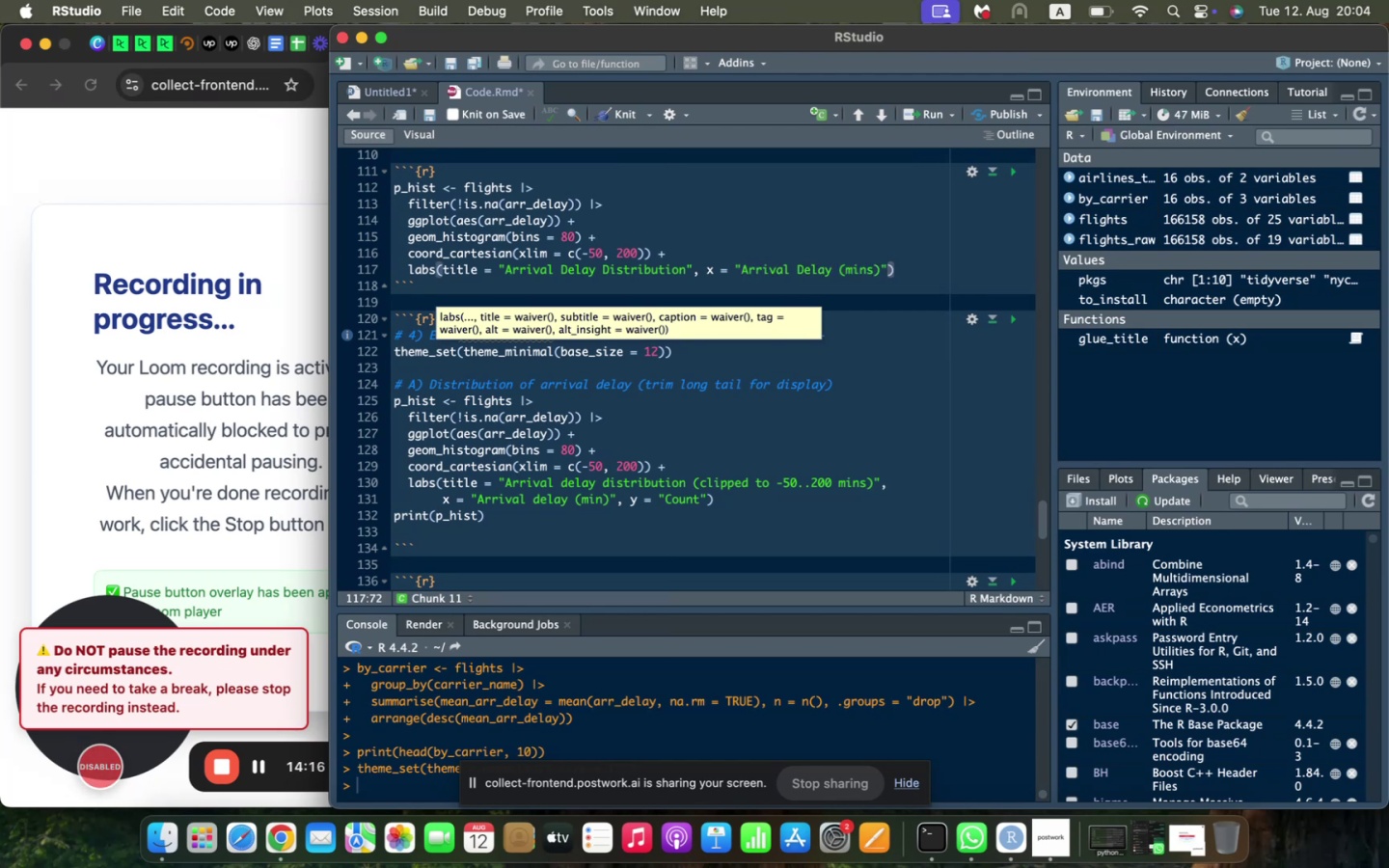 
type(, y = "Count)
 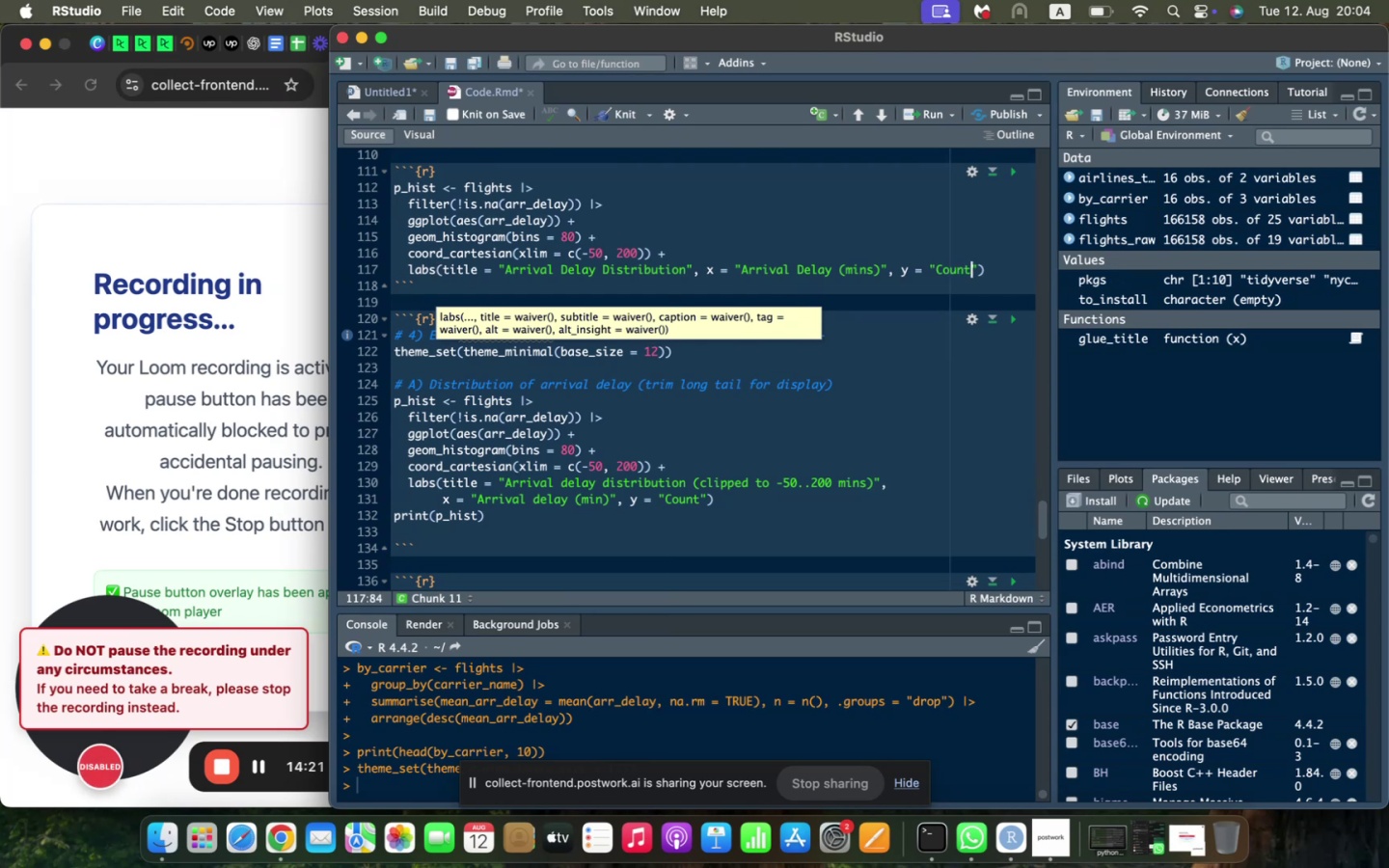 
key(ArrowRight)
 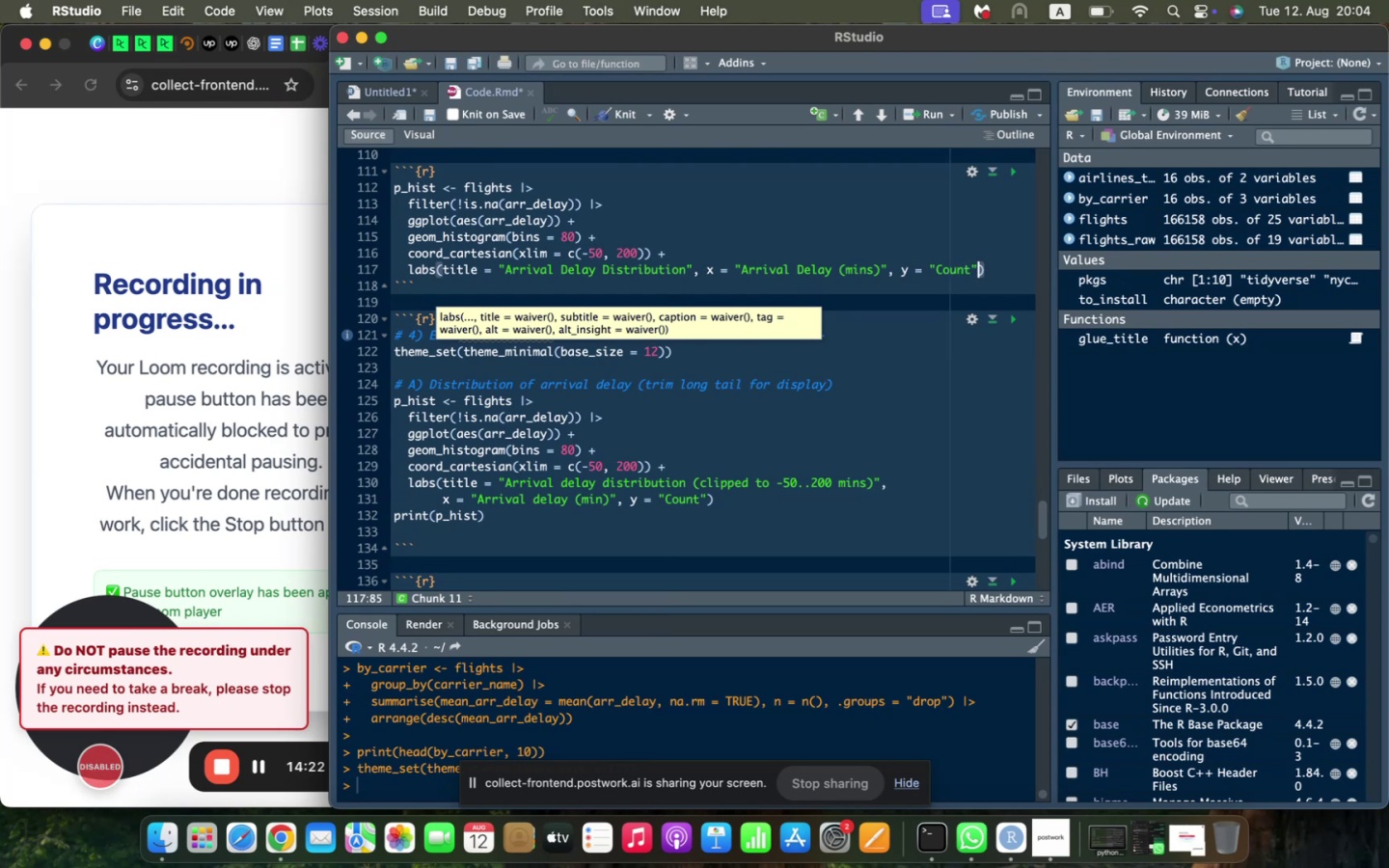 
key(ArrowRight)
 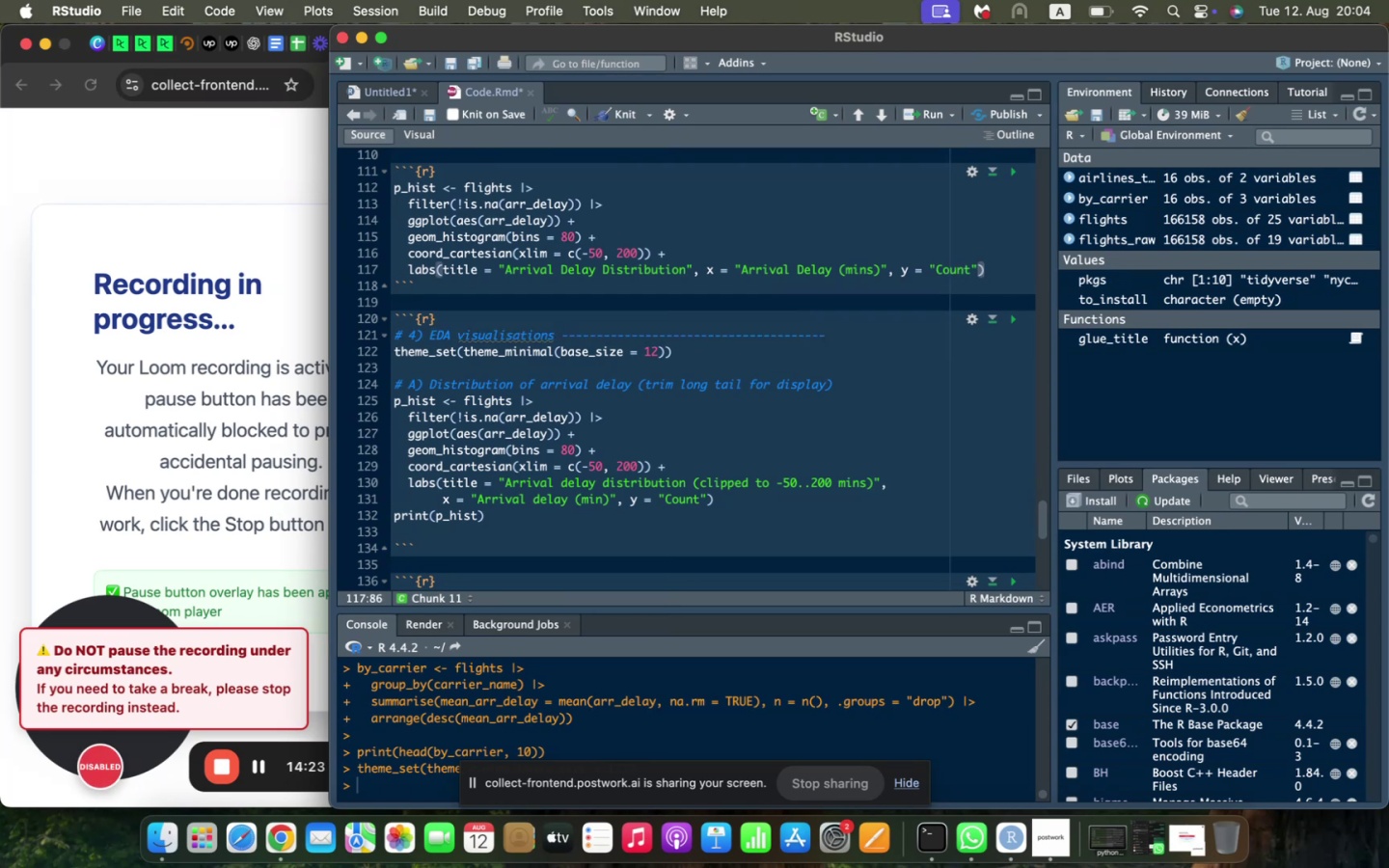 
key(Enter)
 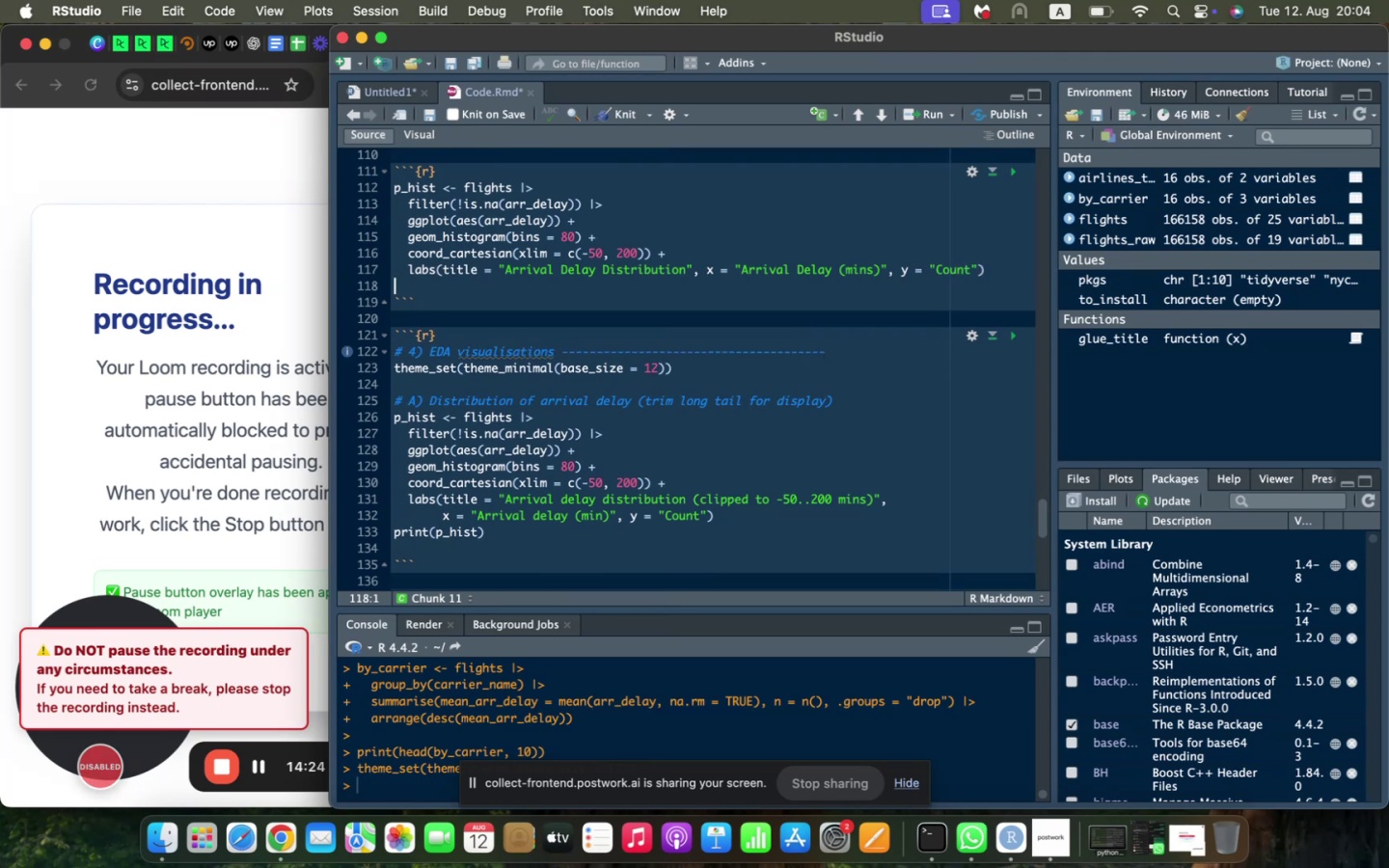 
key(Enter)
 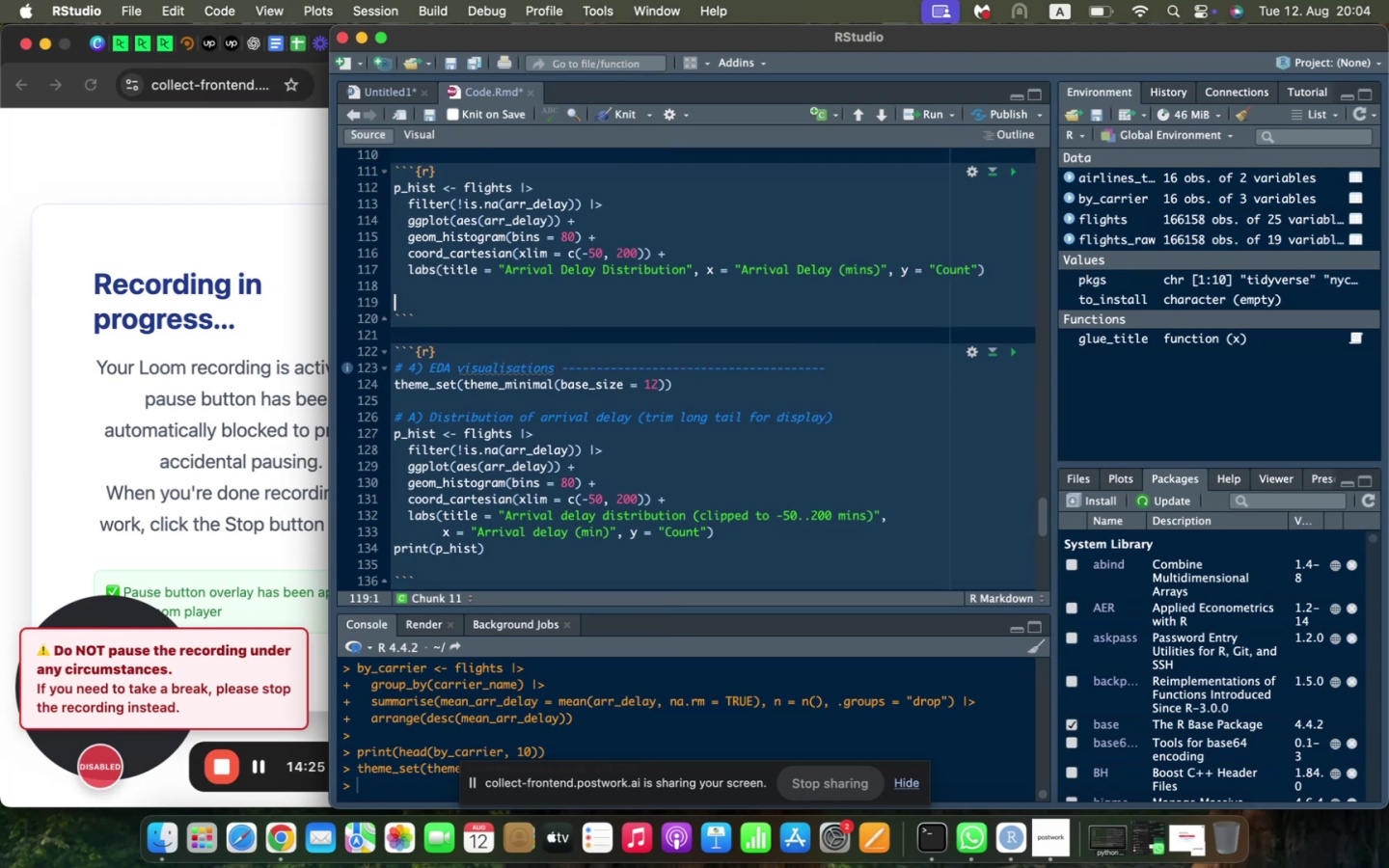 
type(print(p_hist)
 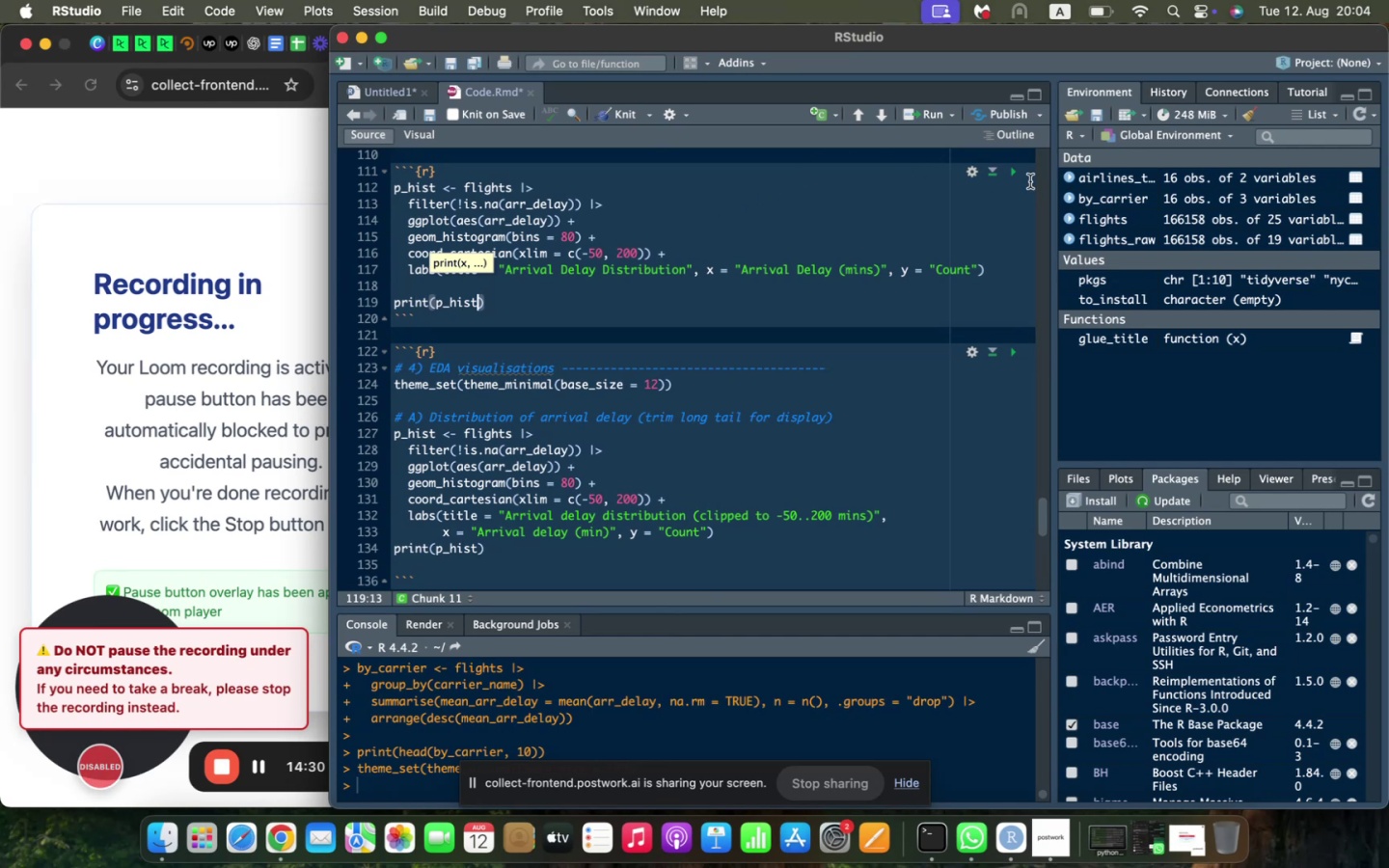 
left_click([1014, 174])
 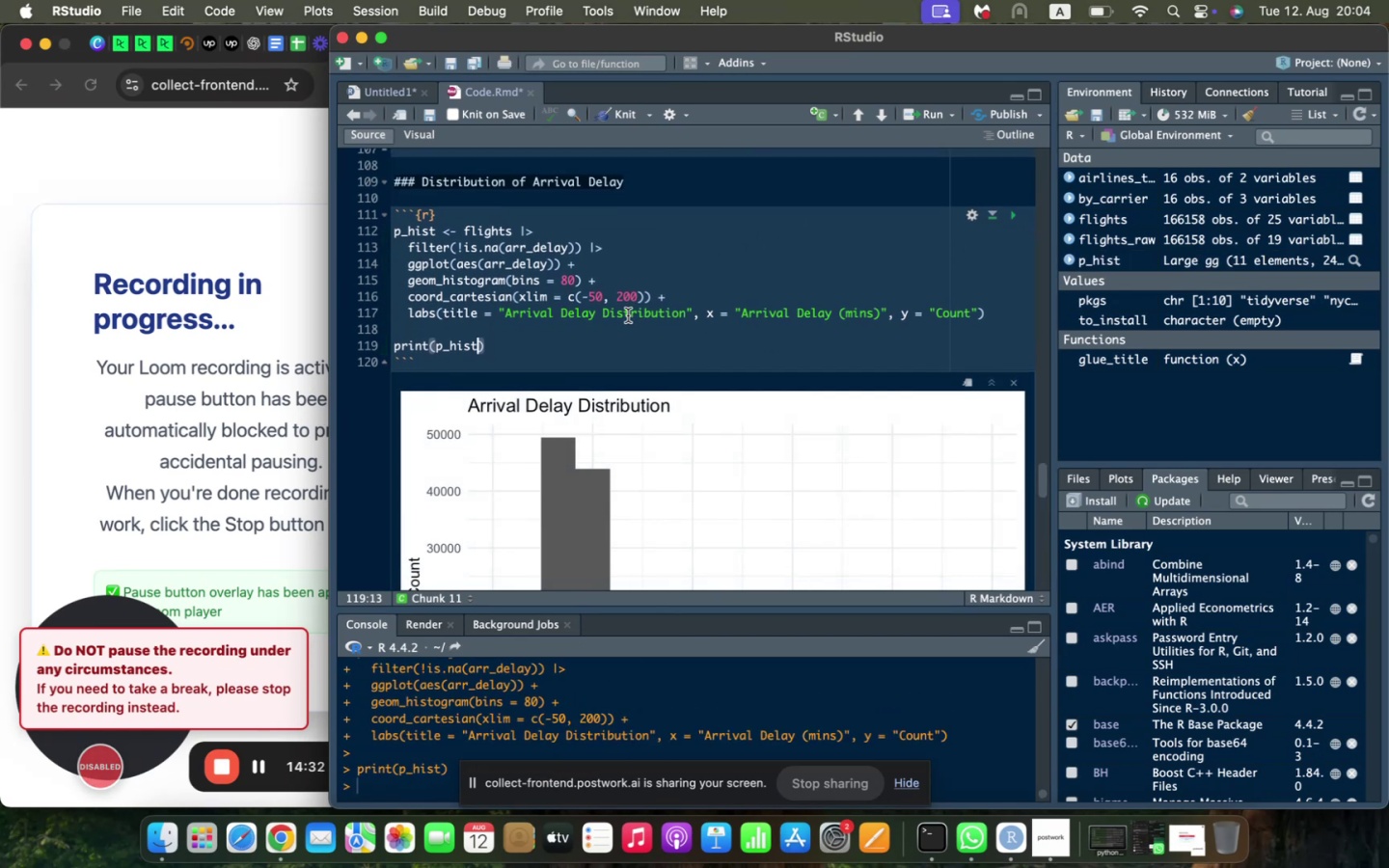 
scroll: coordinate [629, 314], scroll_direction: down, amount: 9.0
 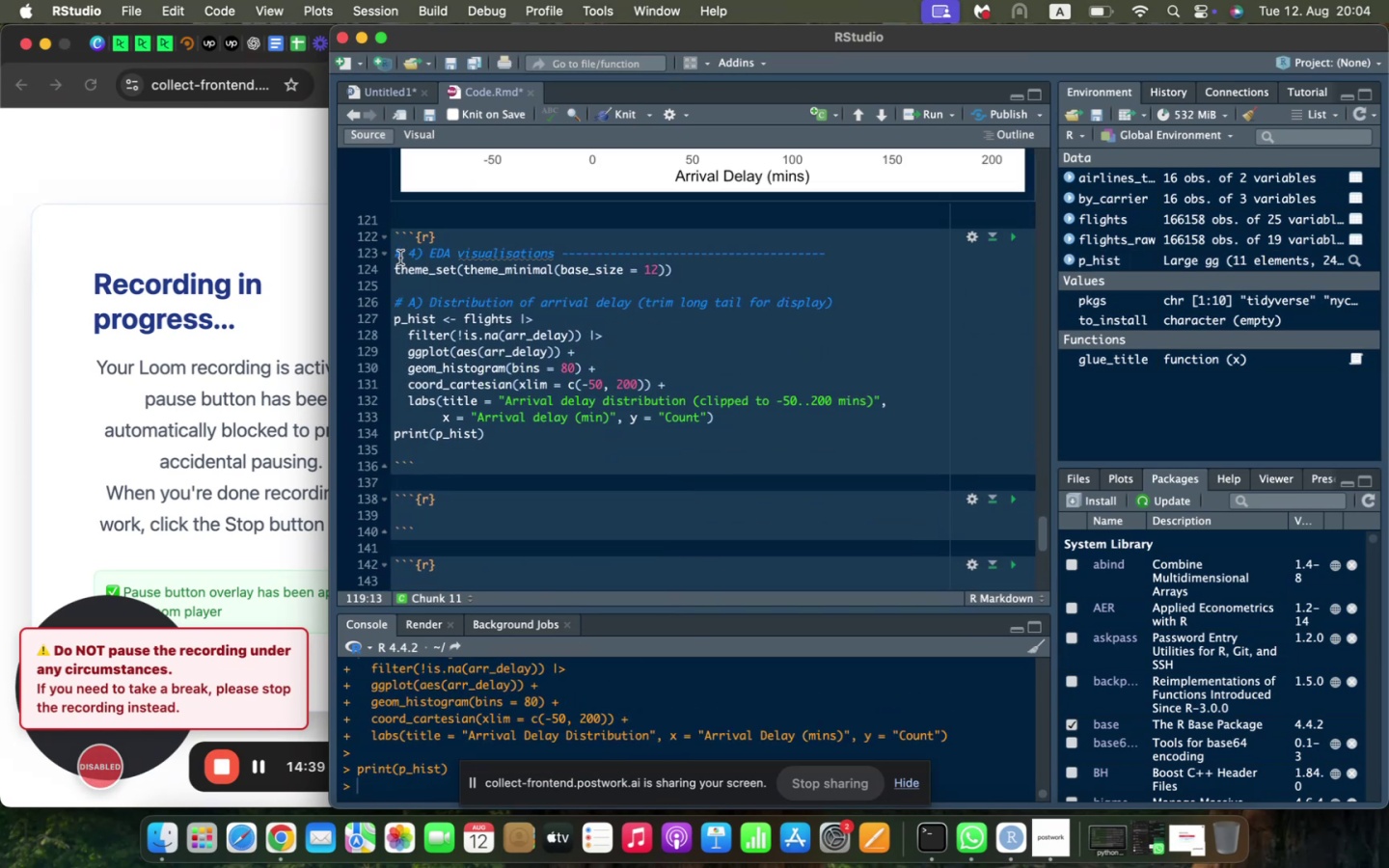 
left_click_drag(start_coordinate=[397, 255], to_coordinate=[531, 433])
 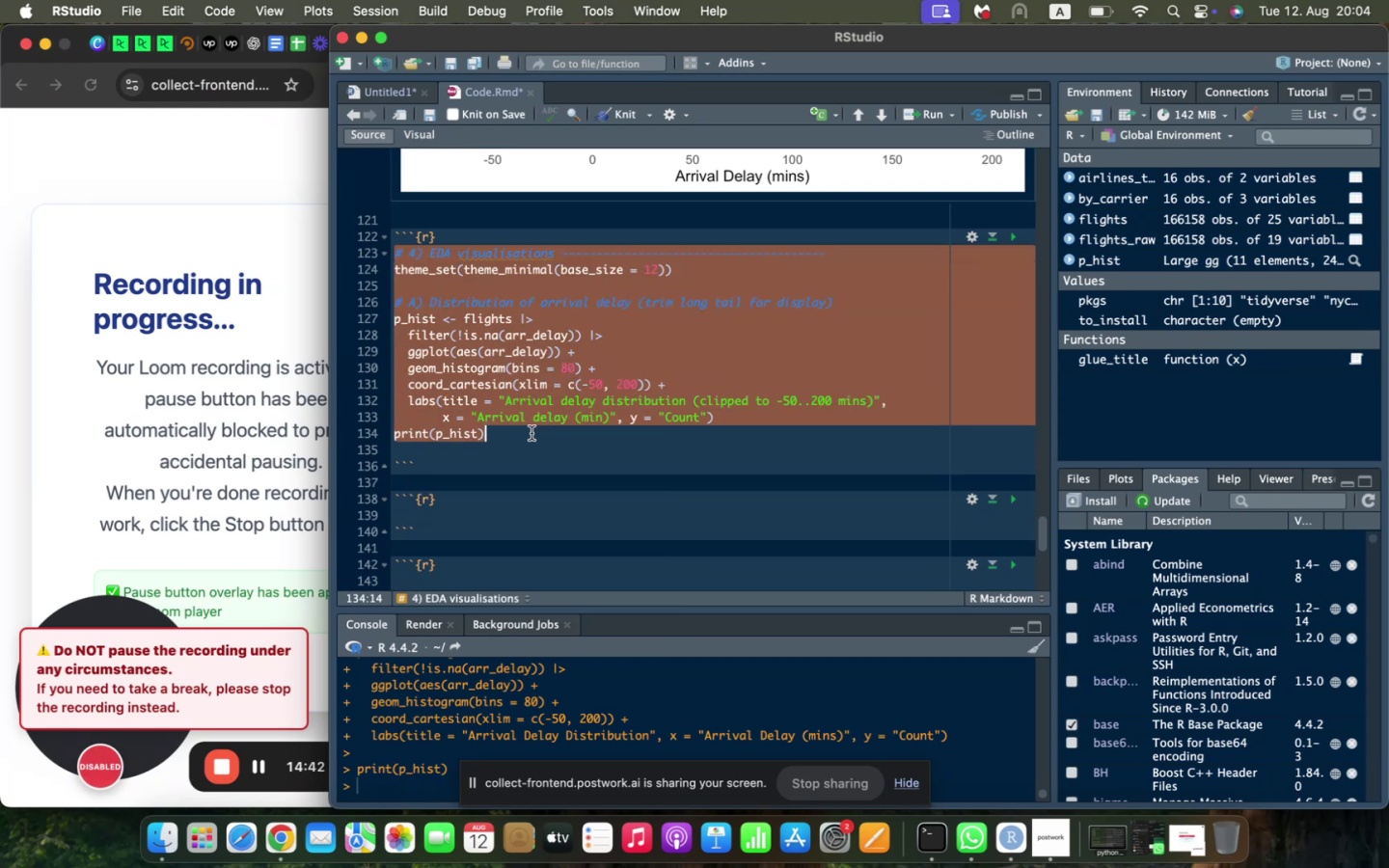 
key(Backspace)
 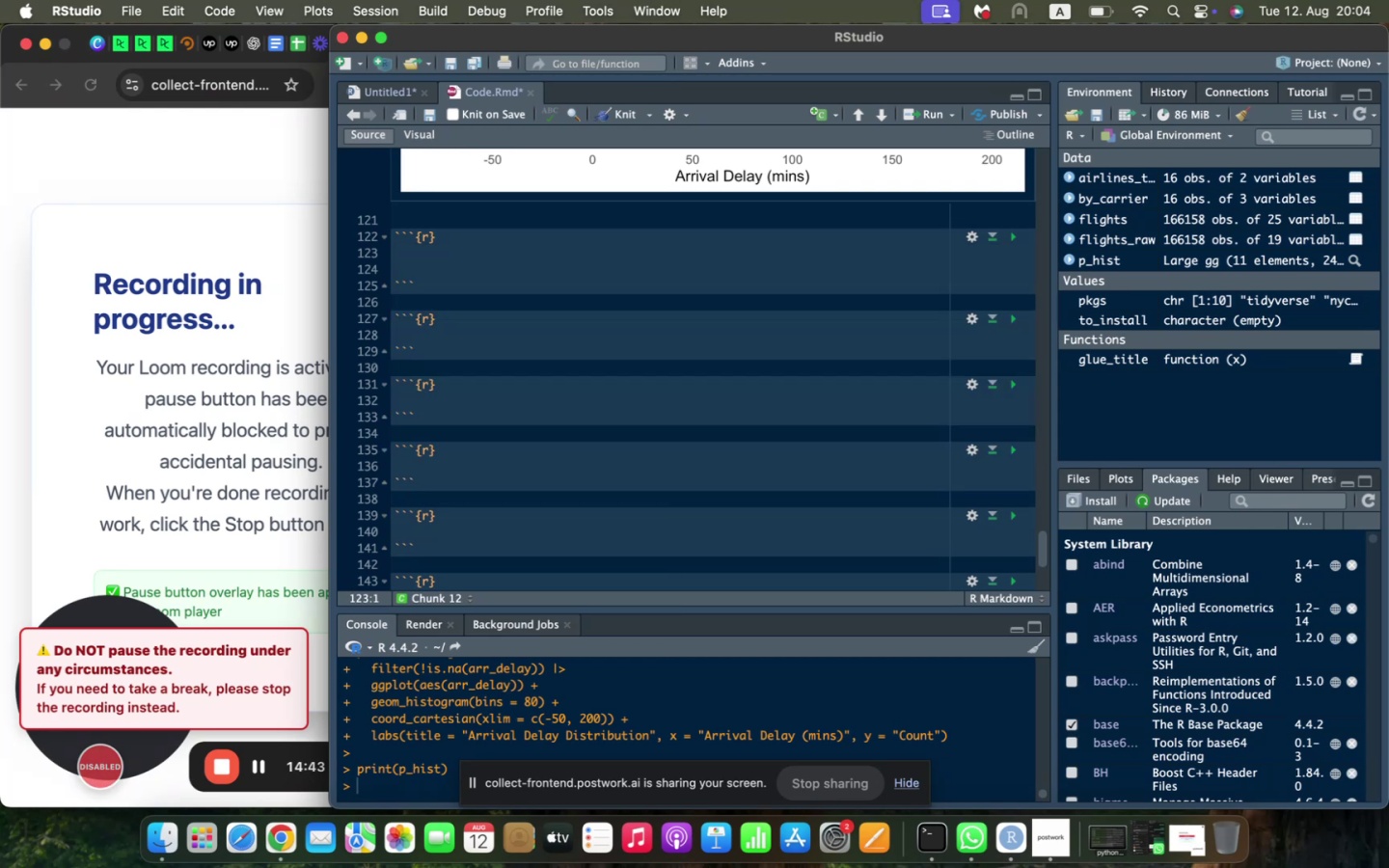 
key(ArrowDown)
 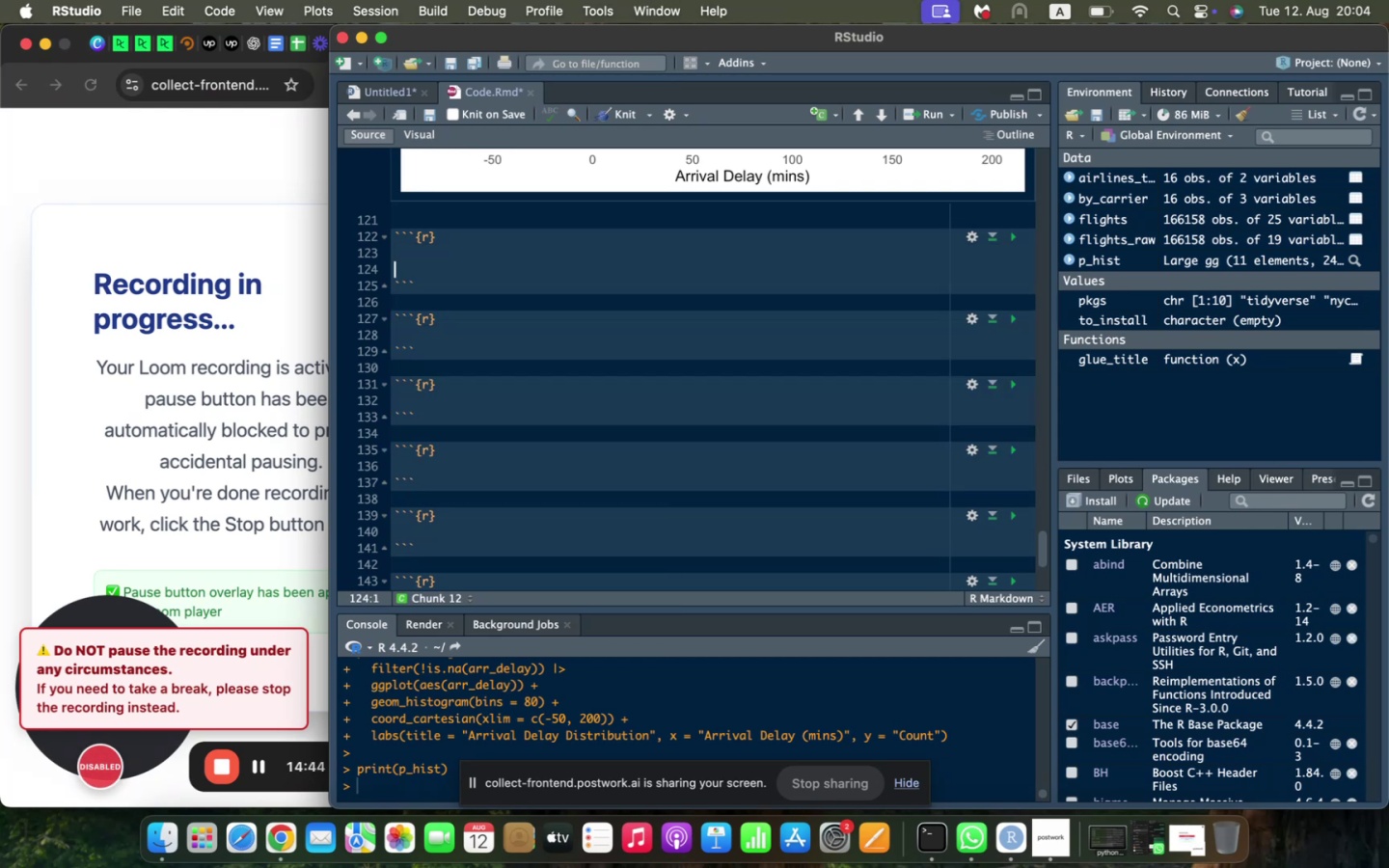 
key(Backspace)
 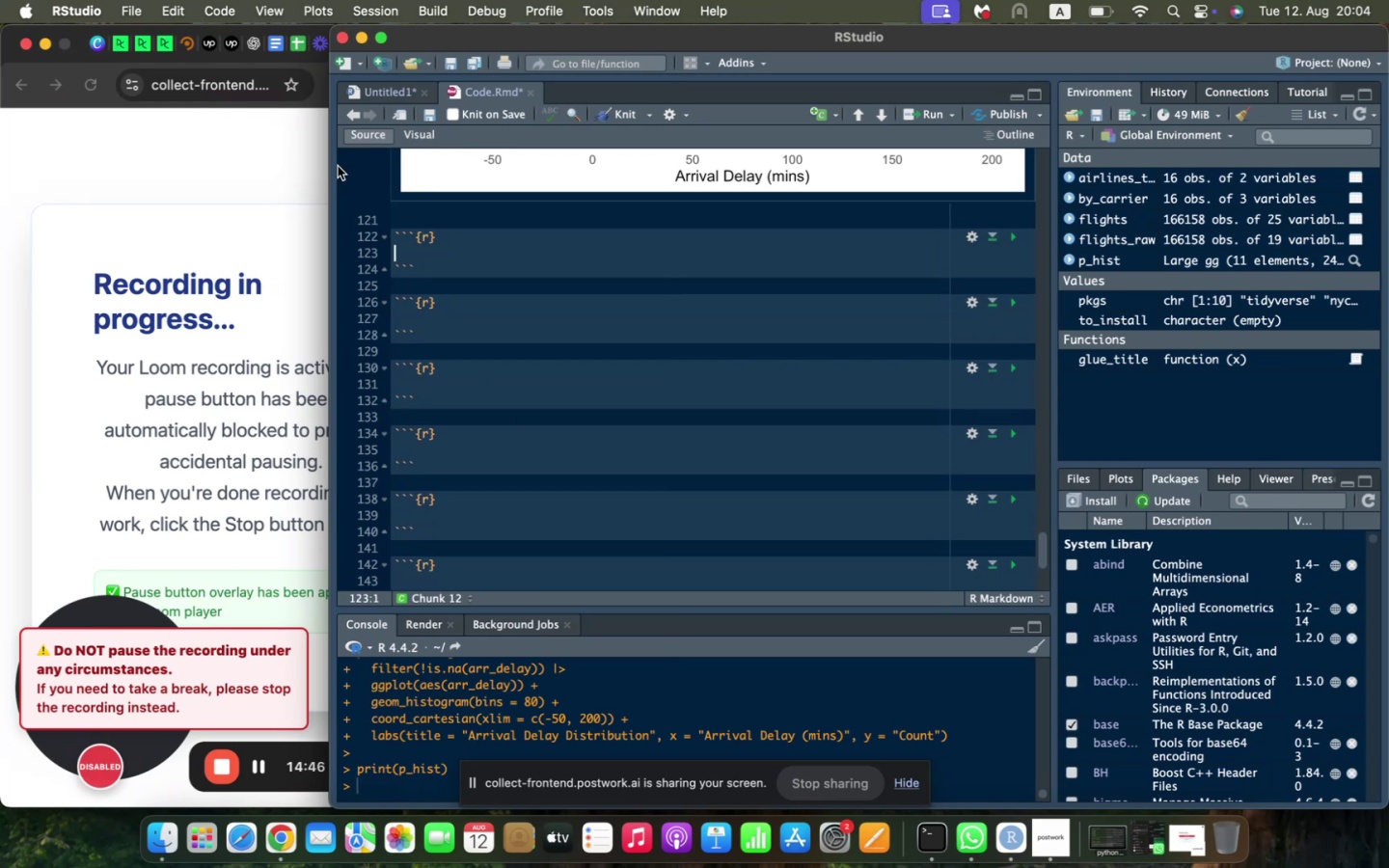 
left_click([390, 89])
 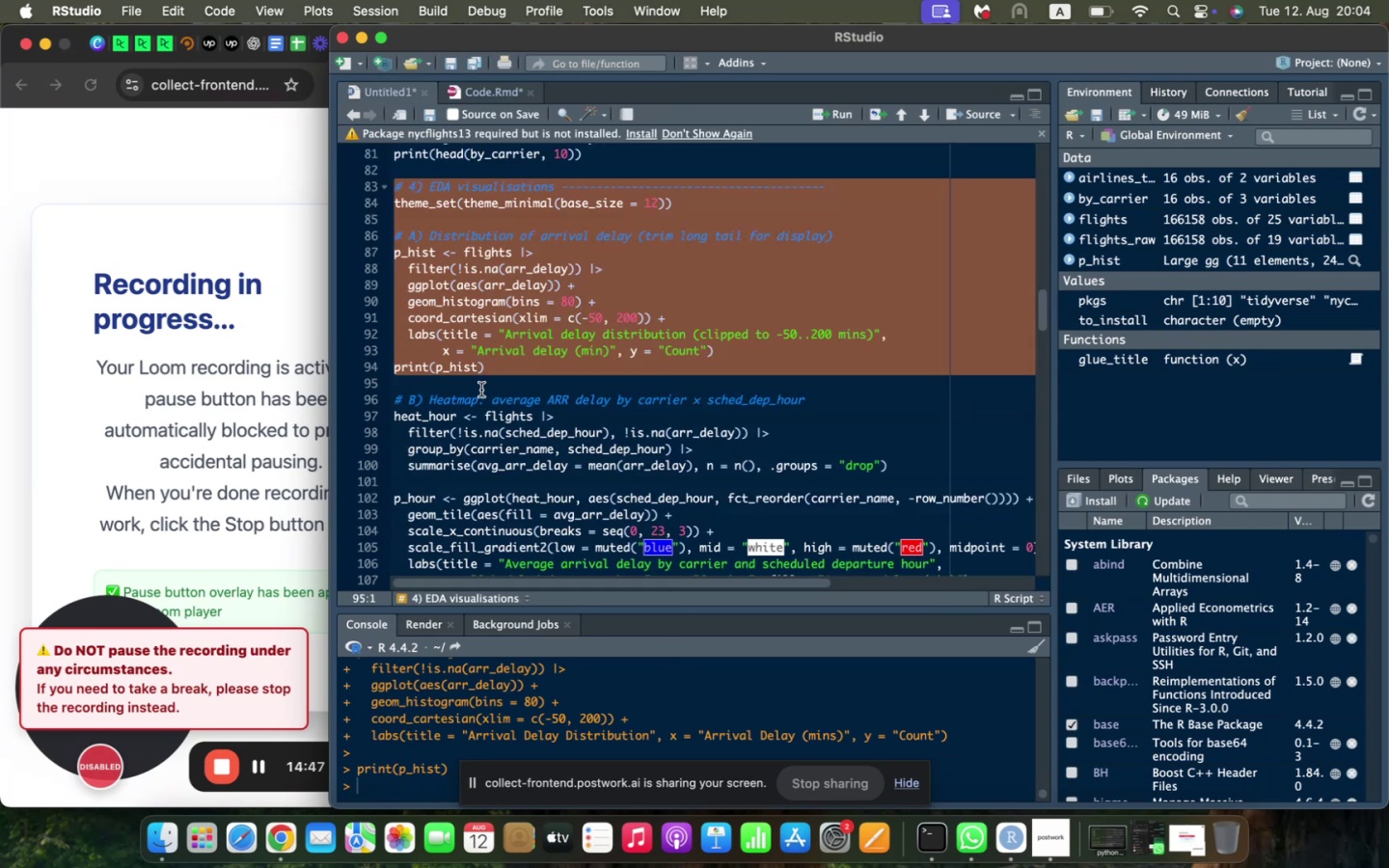 
scroll: coordinate [481, 390], scroll_direction: down, amount: 5.0
 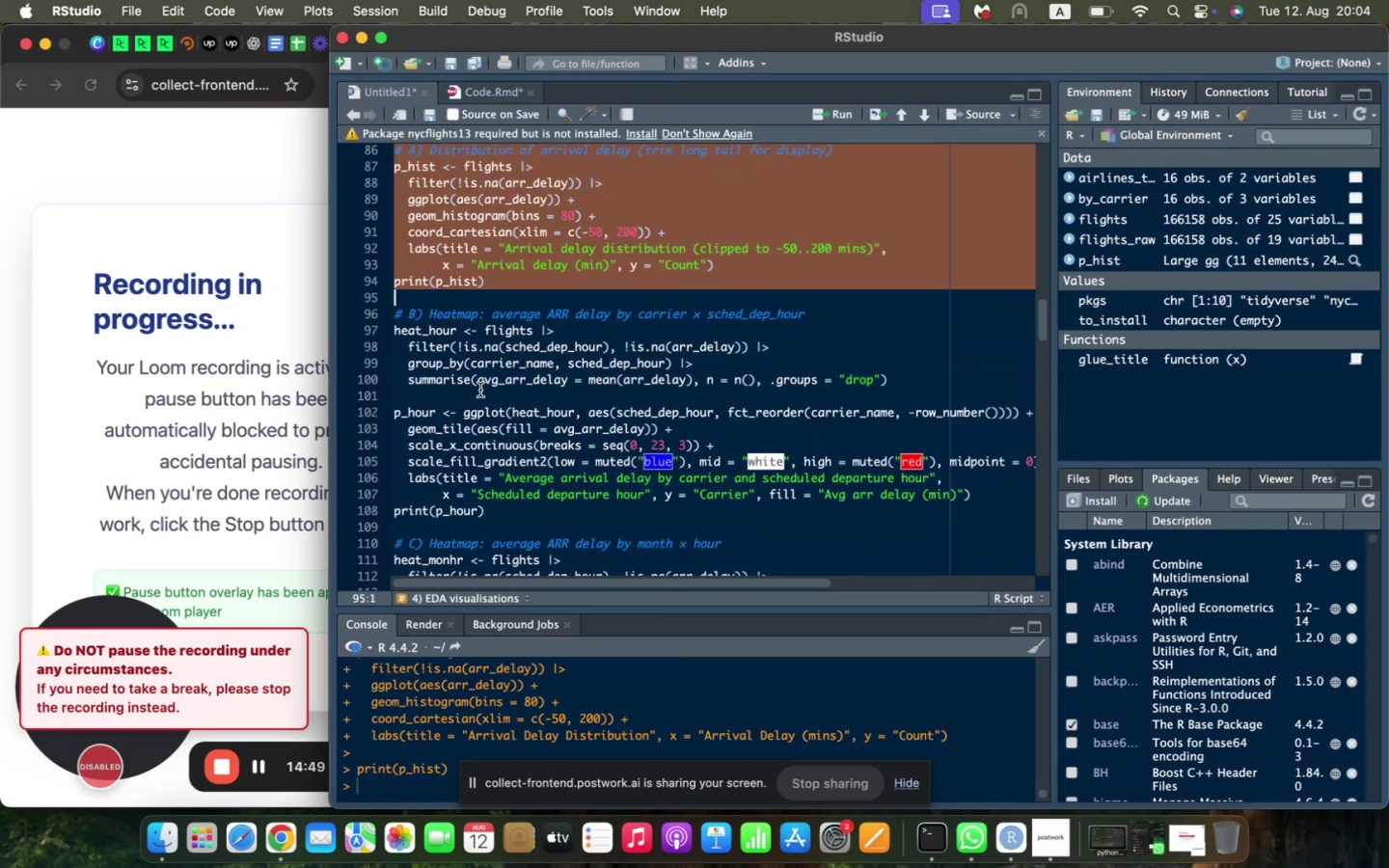 
left_click([480, 390])
 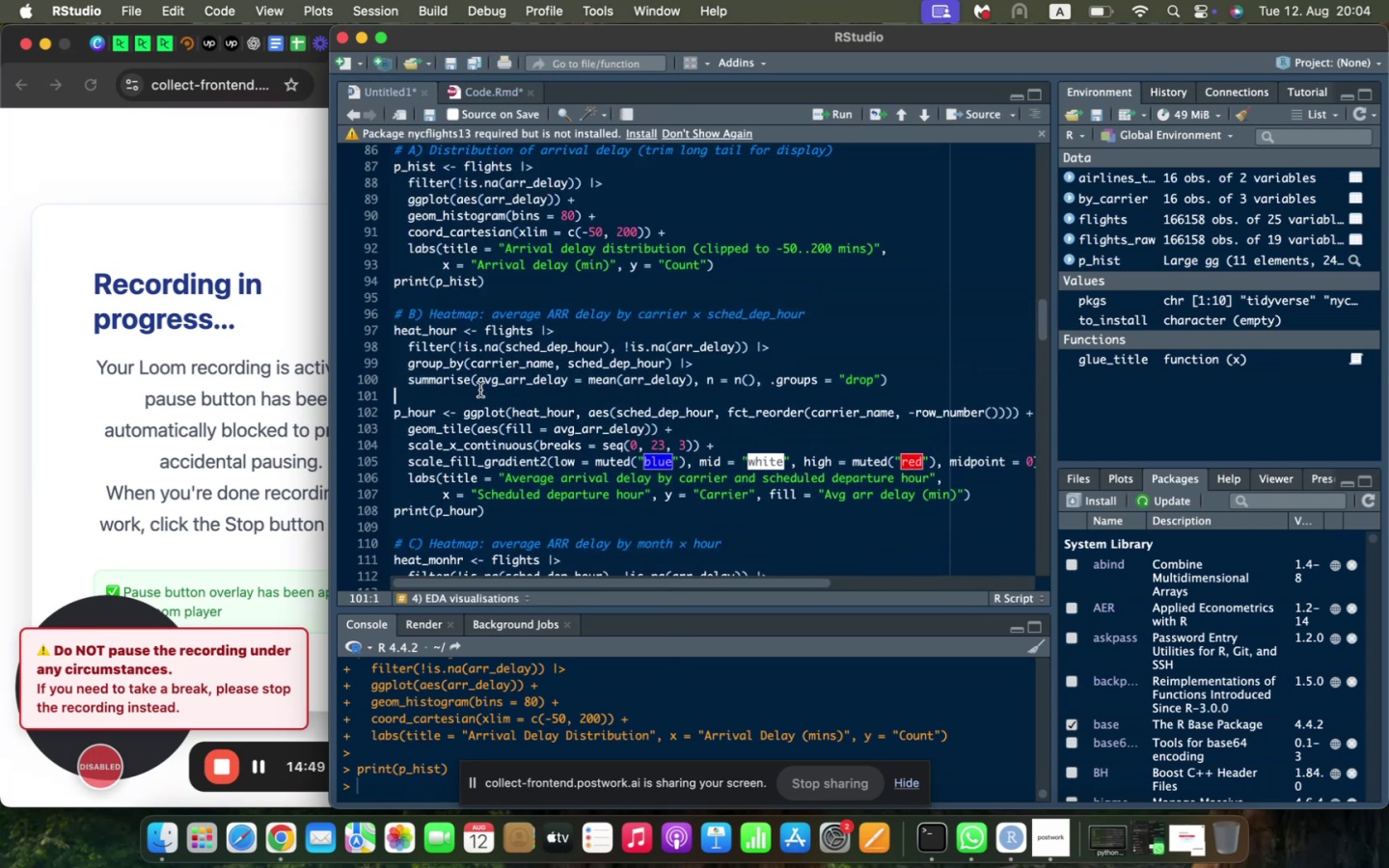 
scroll: coordinate [475, 384], scroll_direction: down, amount: 11.0
 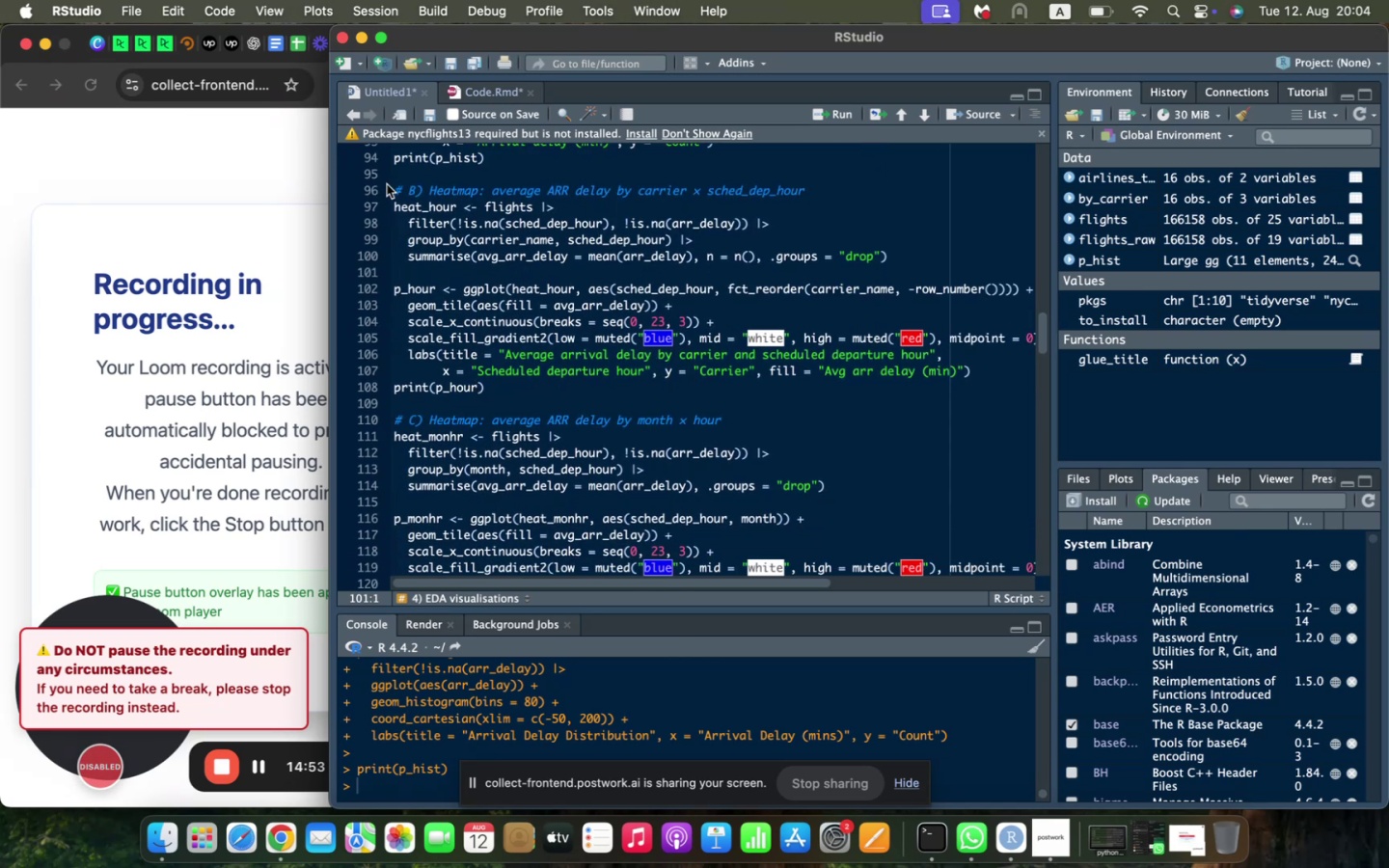 
left_click_drag(start_coordinate=[393, 189], to_coordinate=[546, 317])
 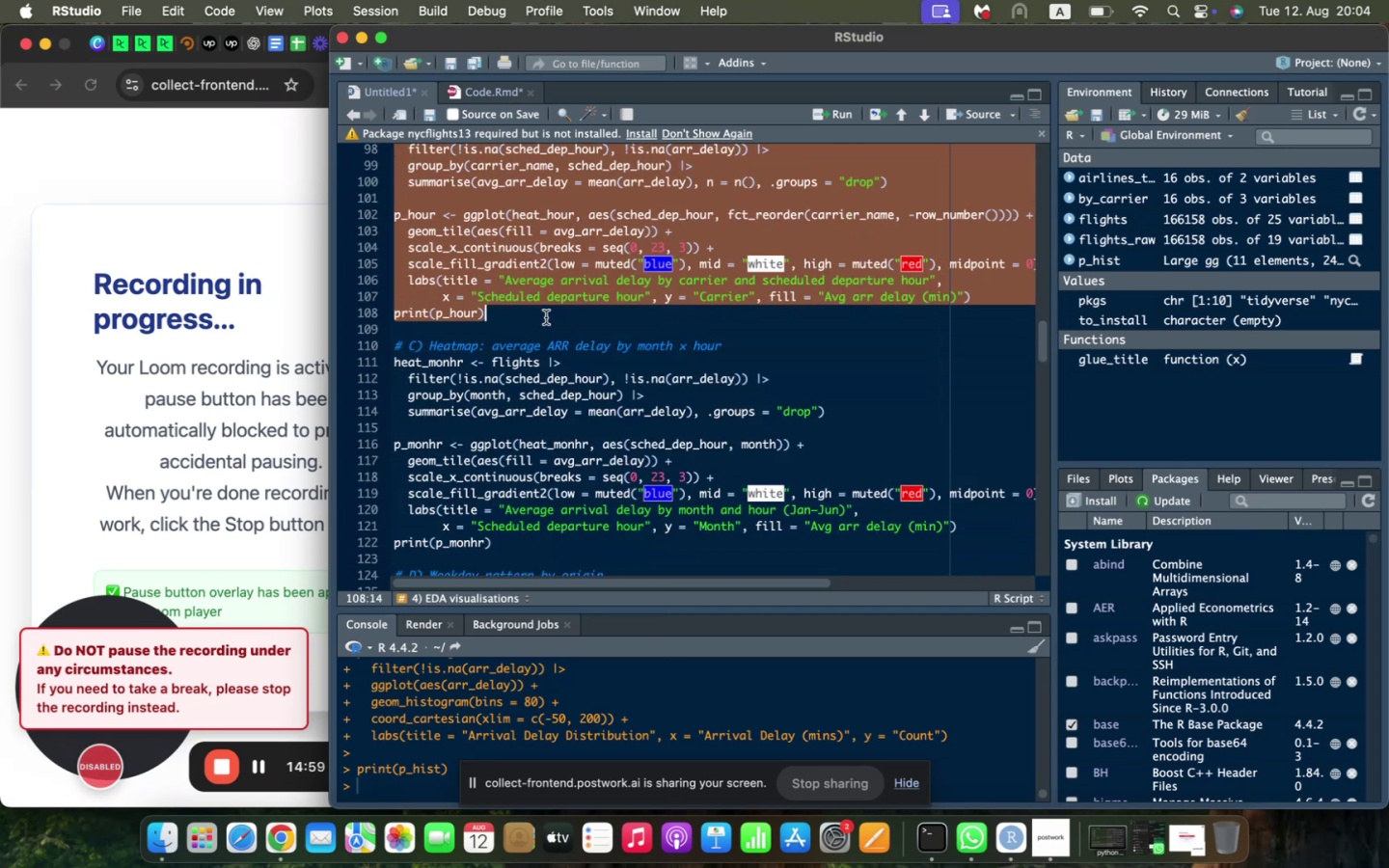 
scroll: coordinate [543, 547], scroll_direction: down, amount: 3.0
 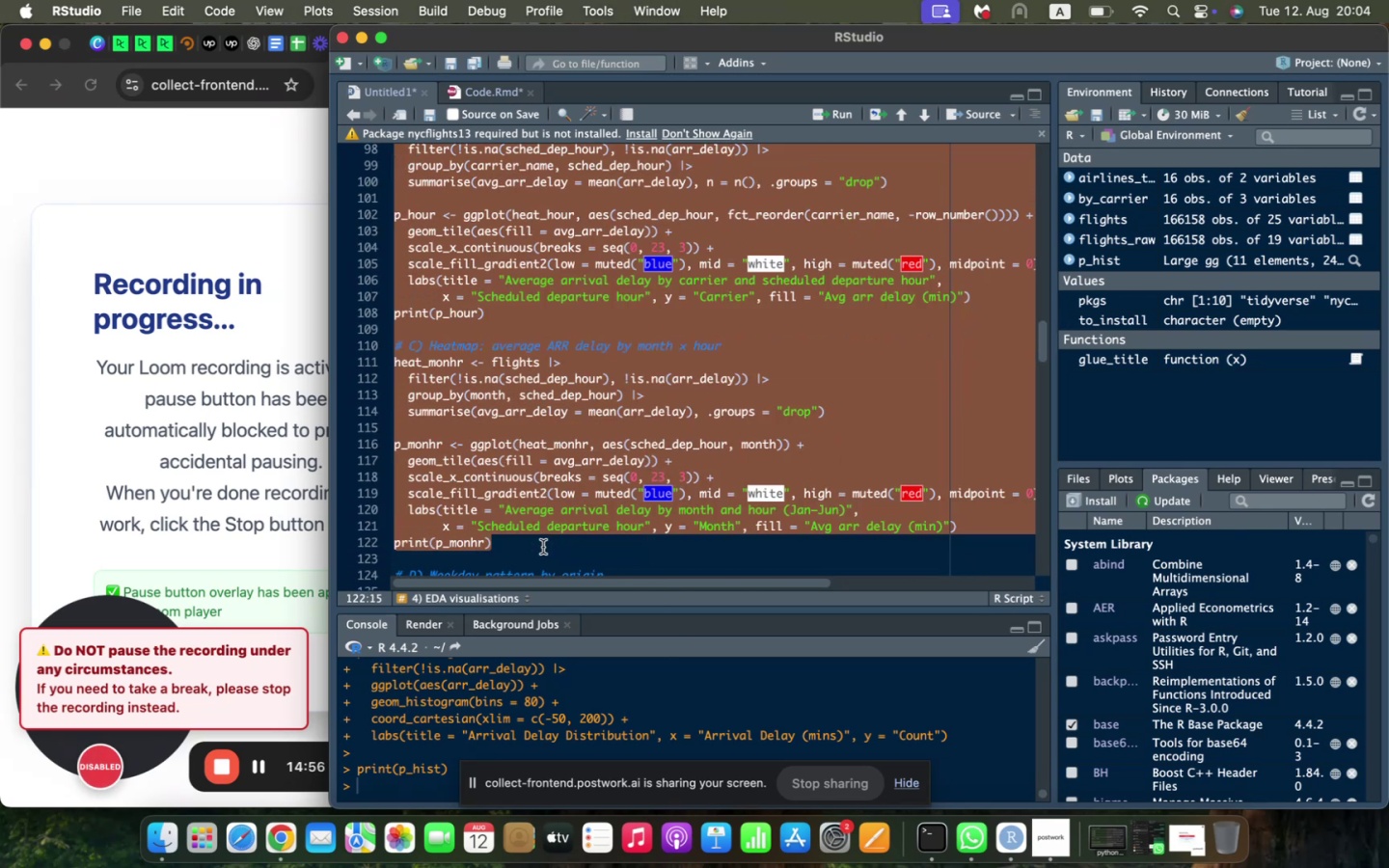 
scroll: coordinate [543, 547], scroll_direction: none, amount: 0.0
 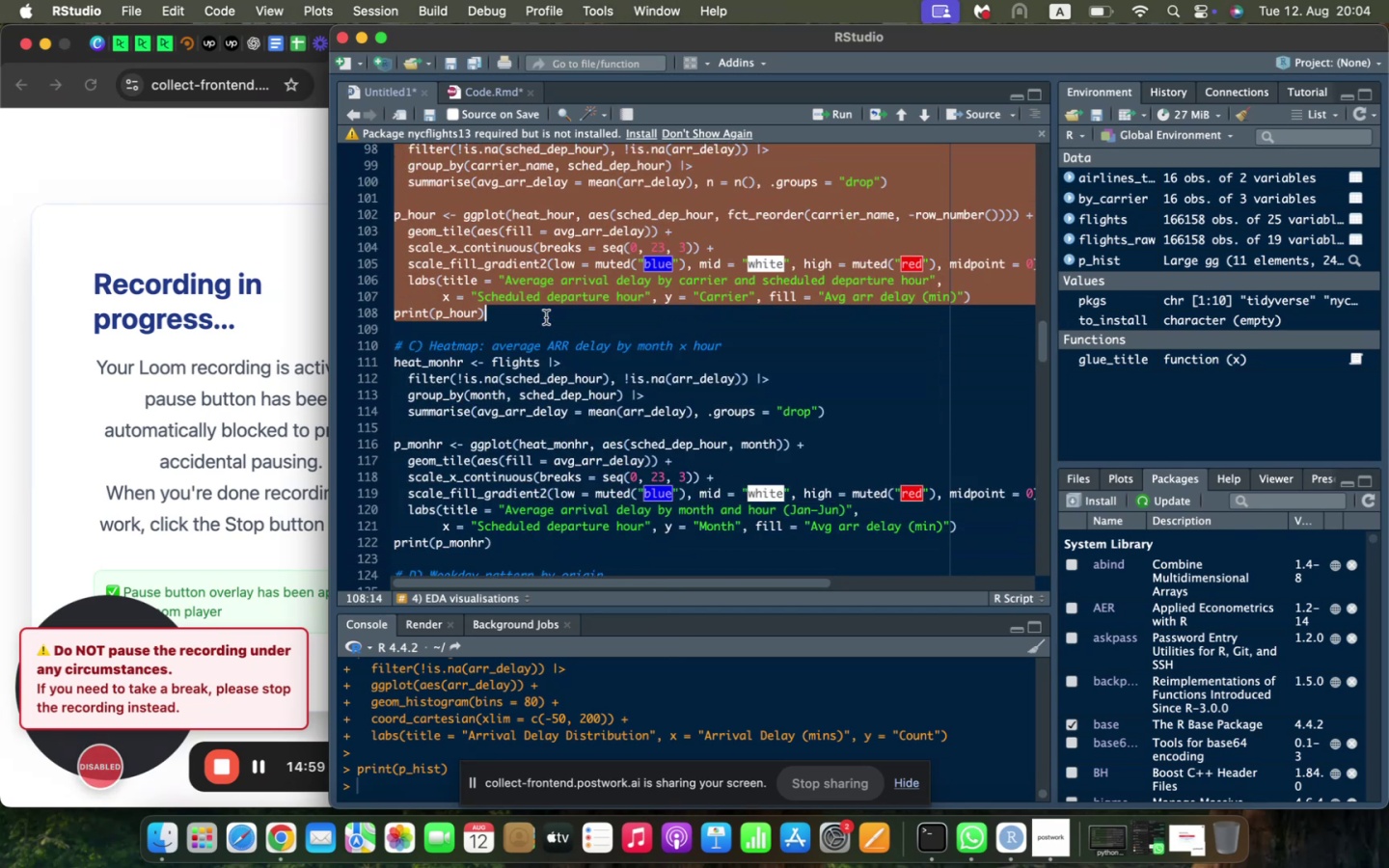 
scroll: coordinate [546, 317], scroll_direction: up, amount: 1.0
 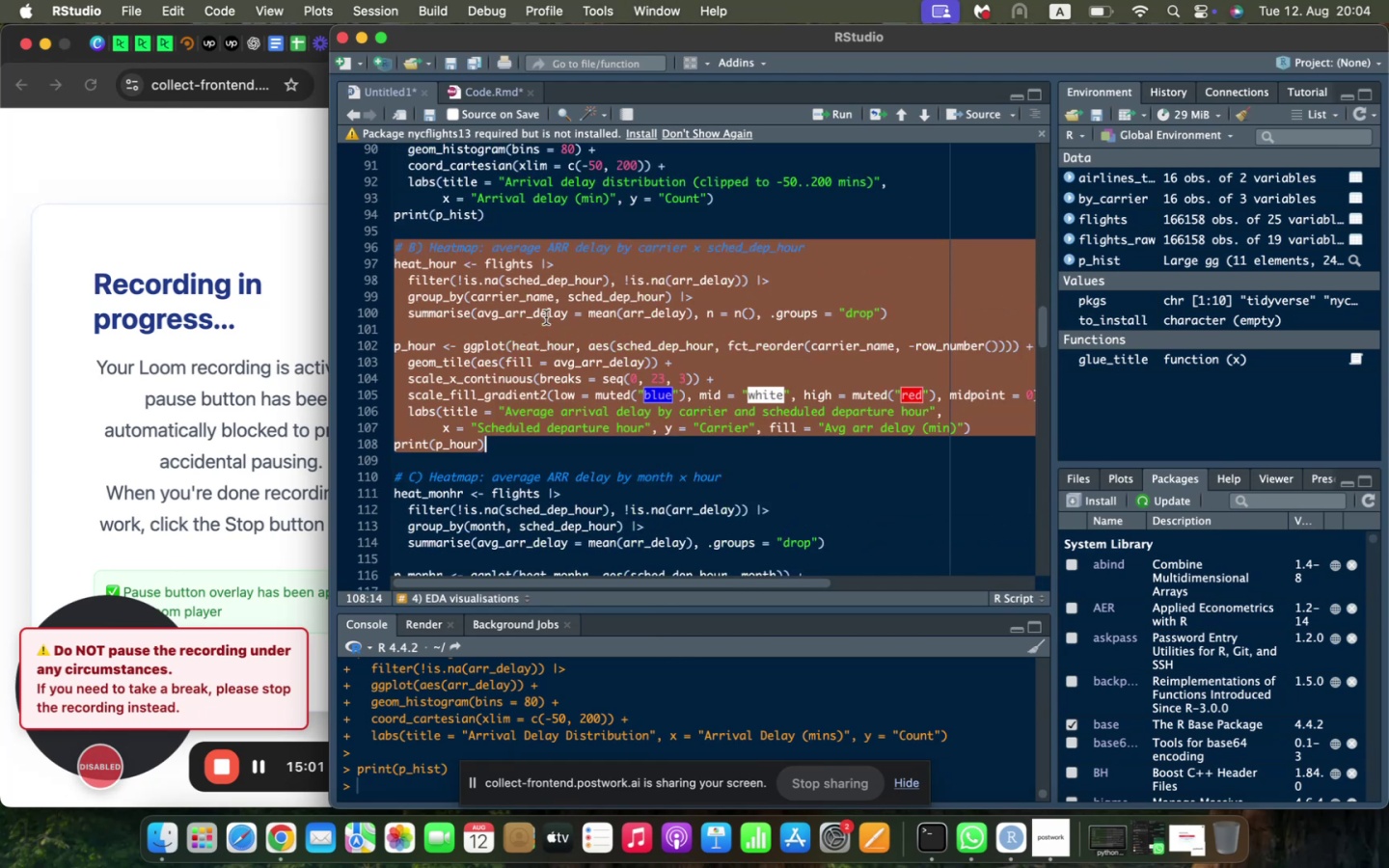 
key(Meta+C)
 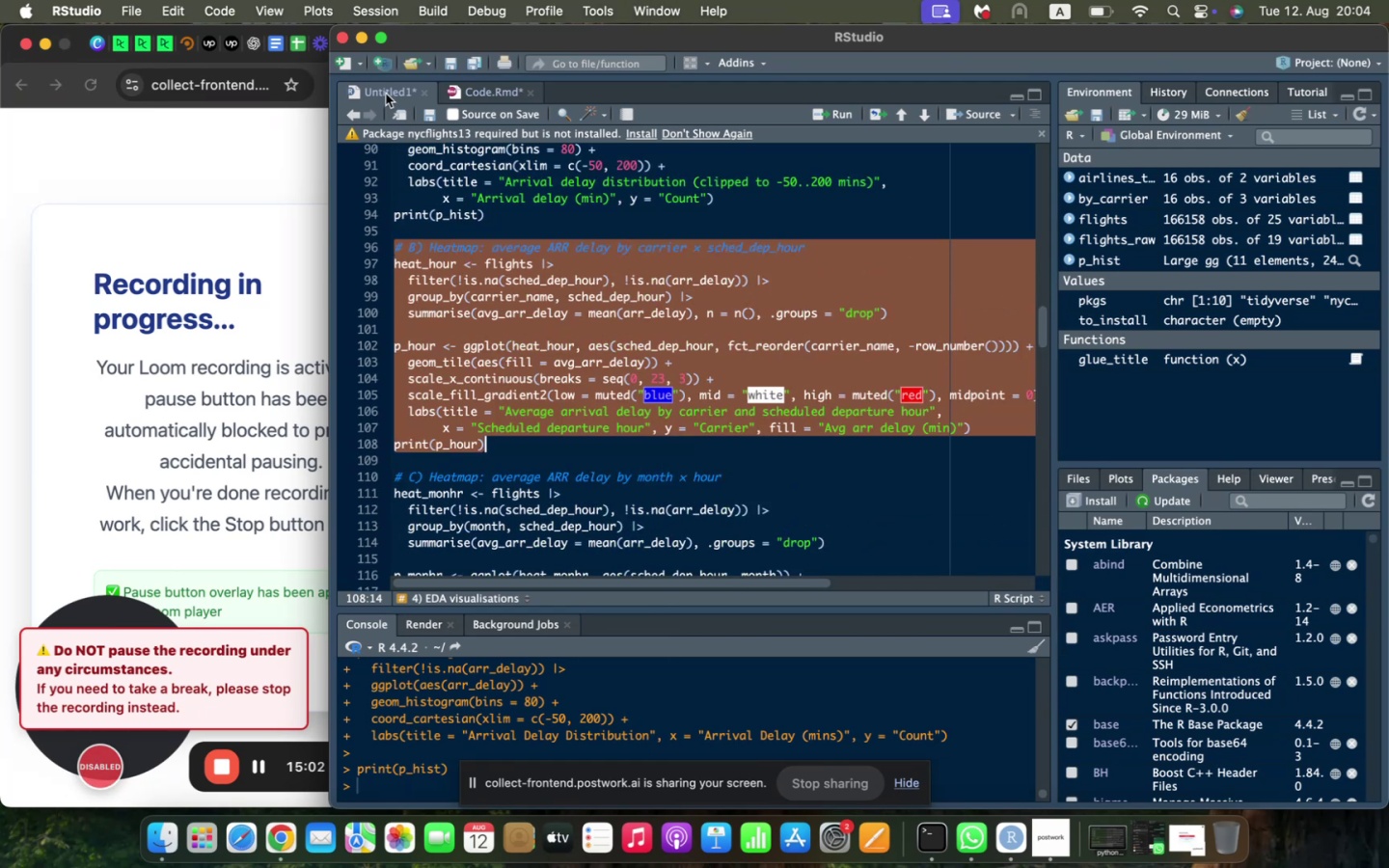 
left_click([385, 92])
 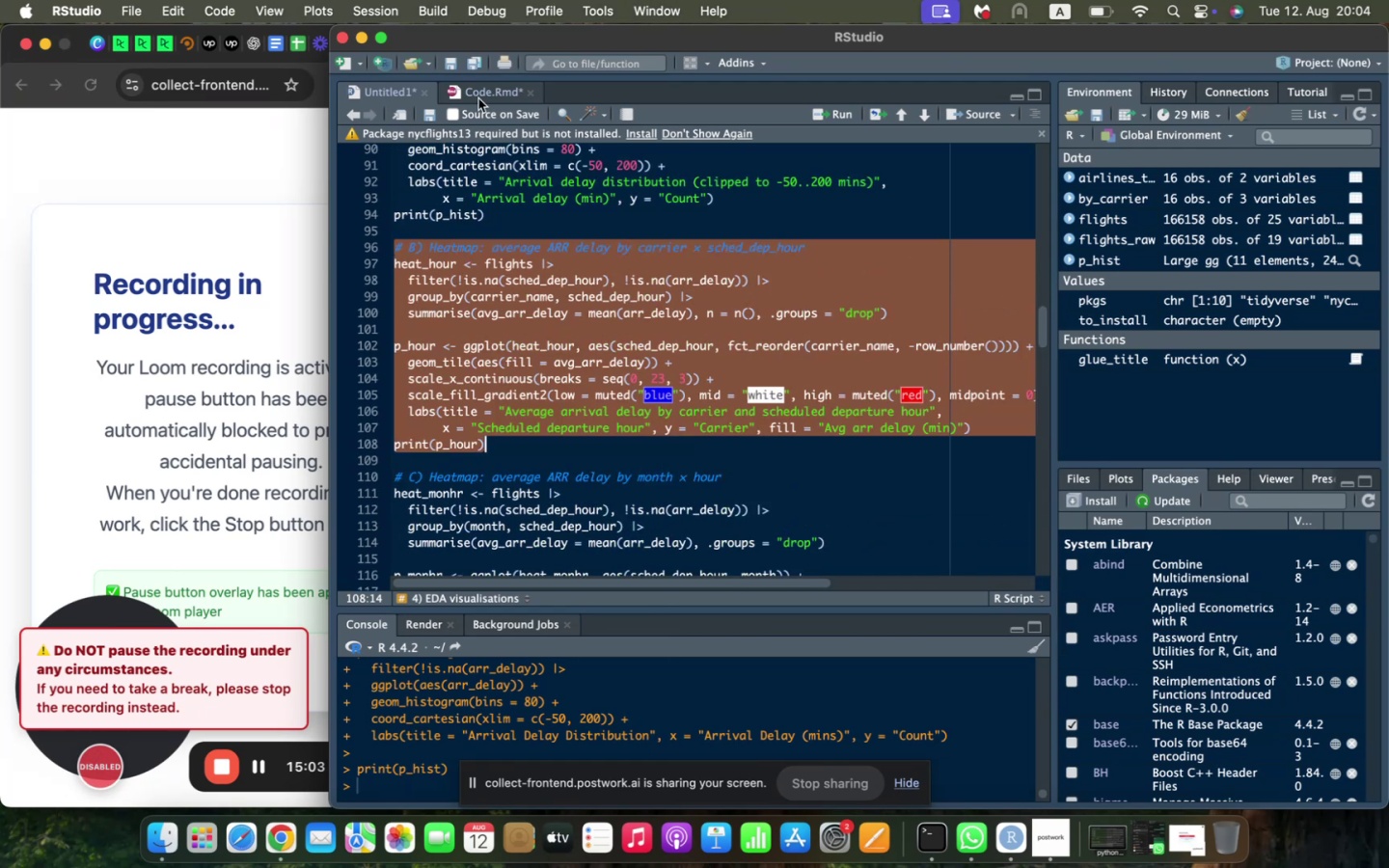 
left_click([478, 98])
 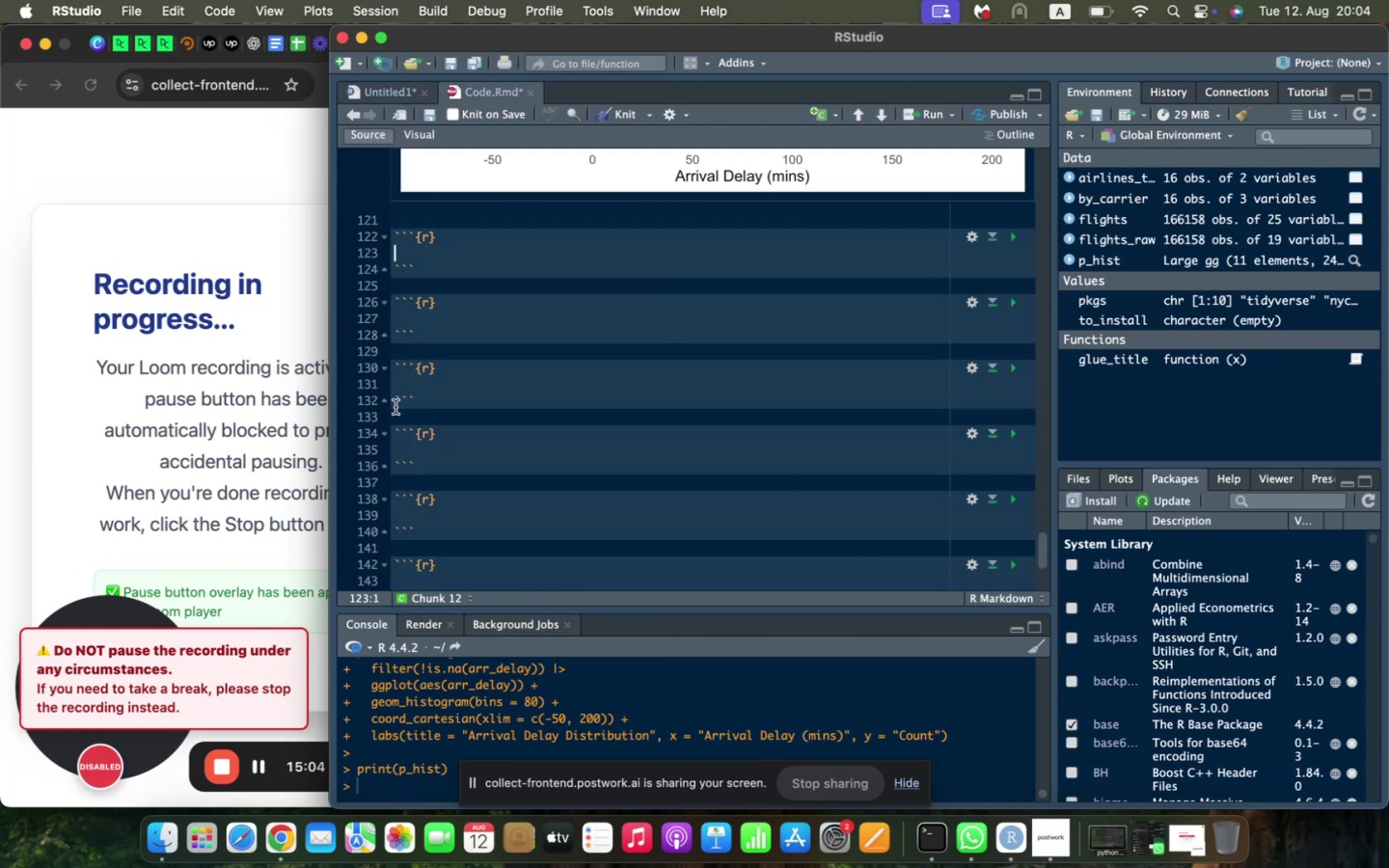 
scroll: coordinate [395, 407], scroll_direction: down, amount: 2.0
 